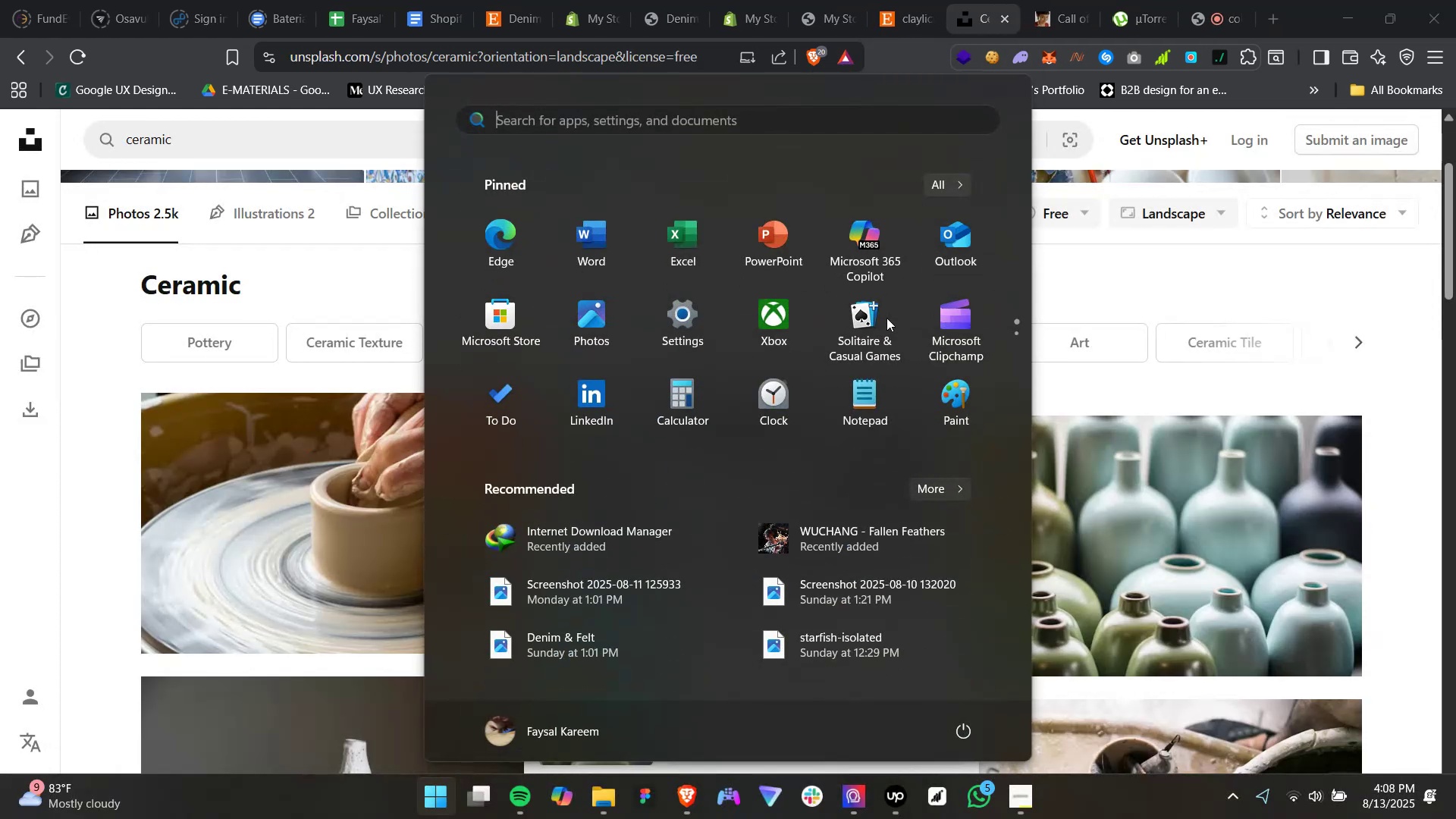 
type(ch)
 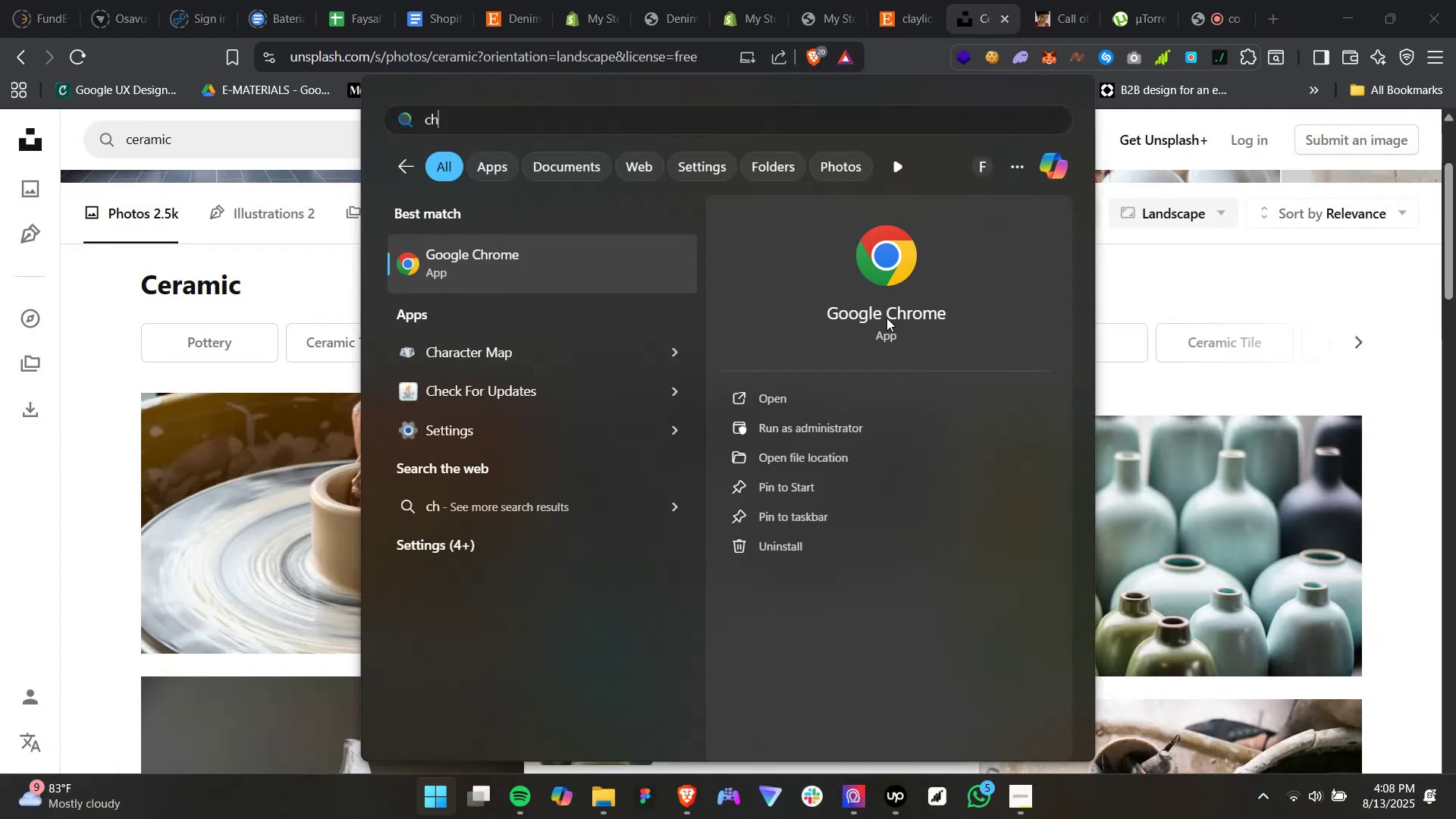 
key(Enter)
 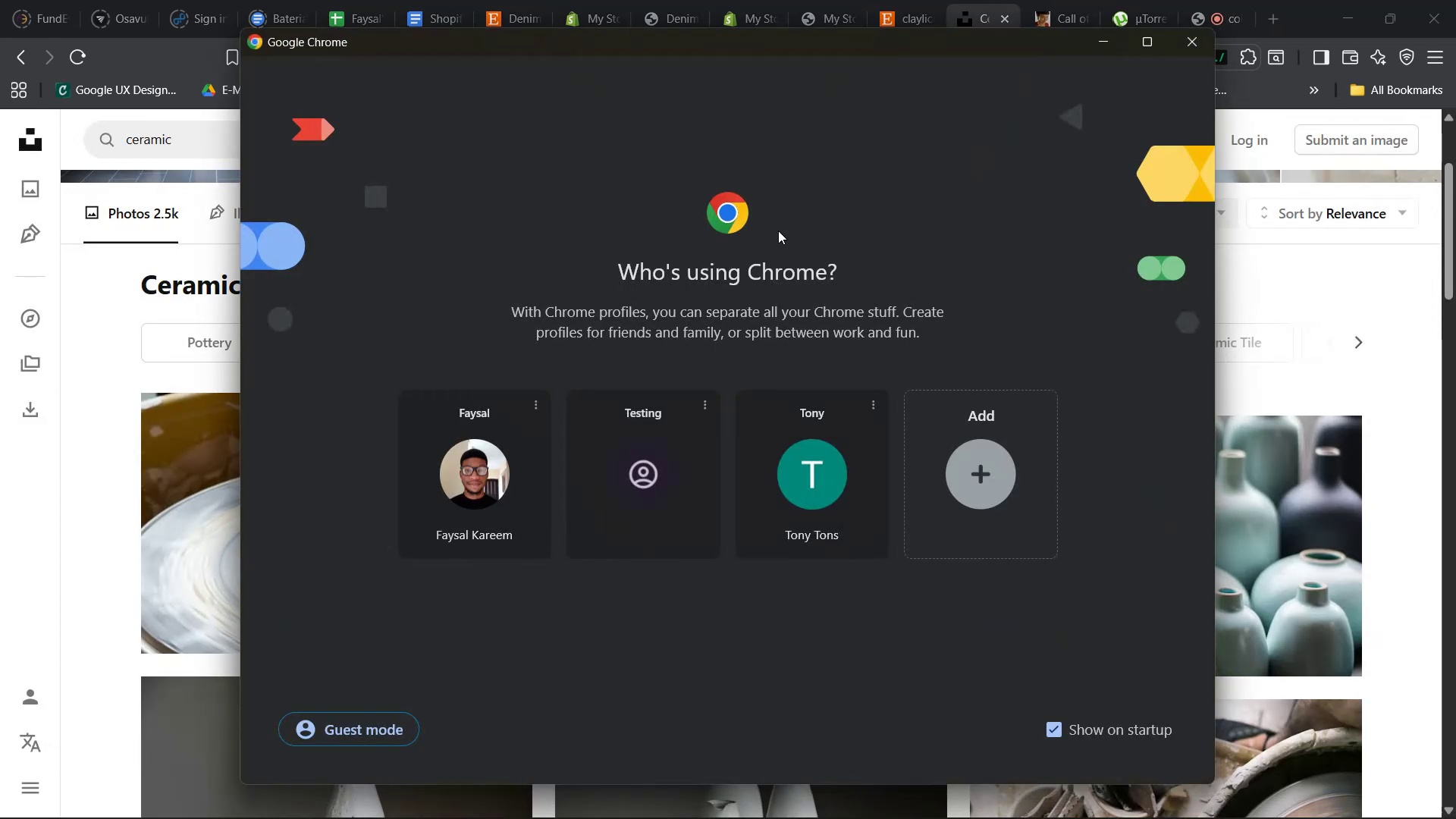 
left_click([832, 494])
 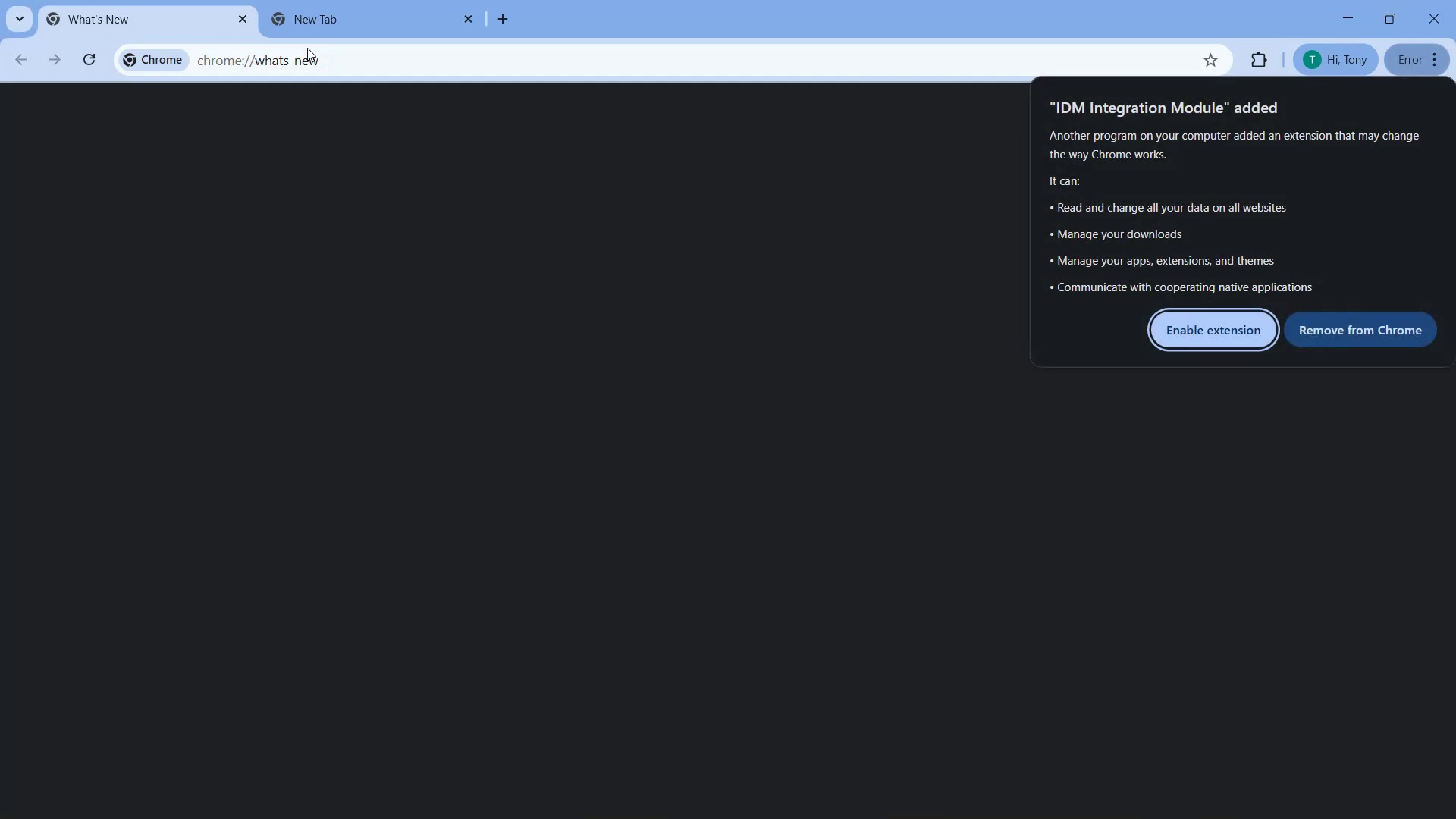 
left_click([354, 1])
 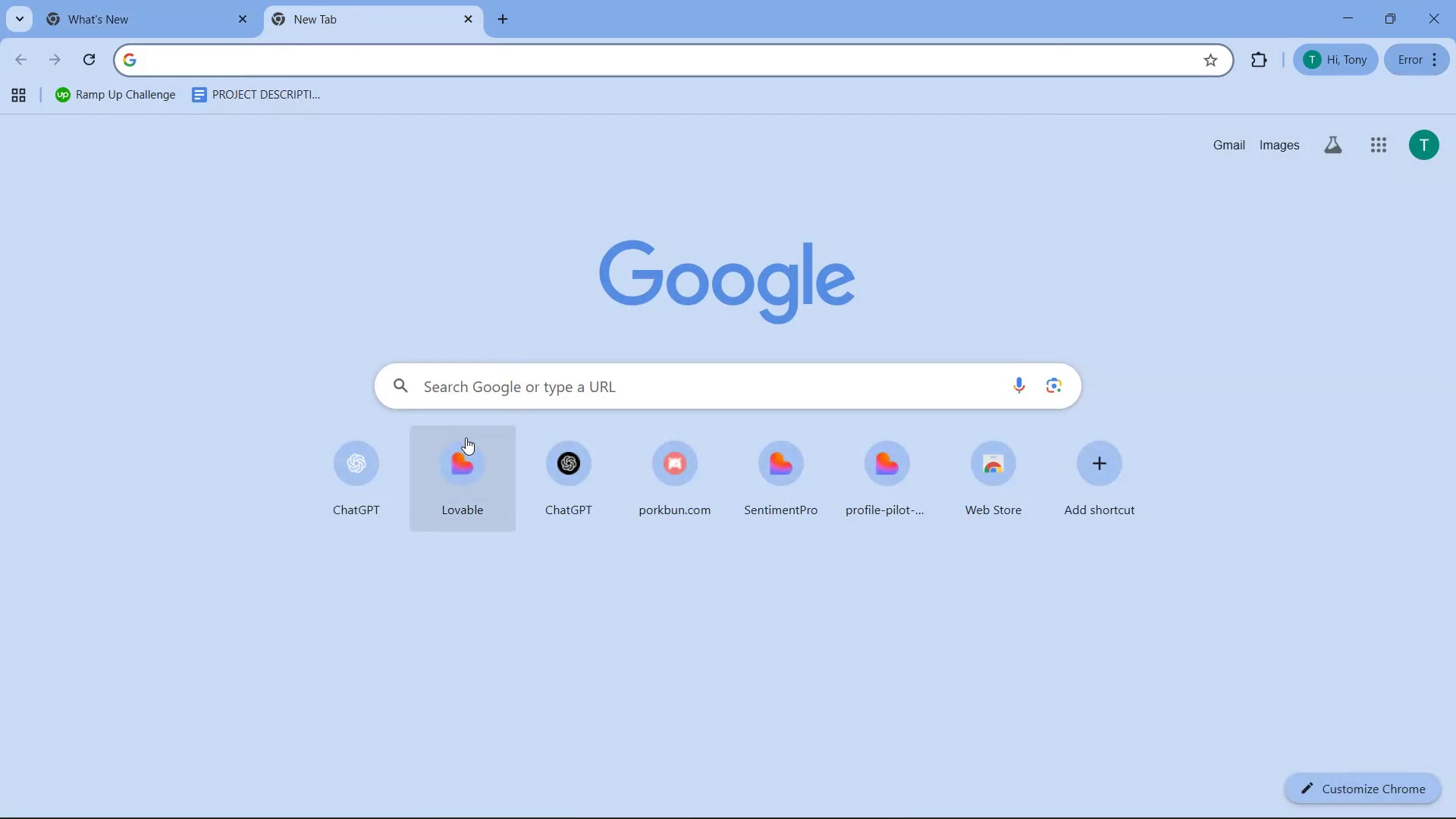 
left_click([561, 498])
 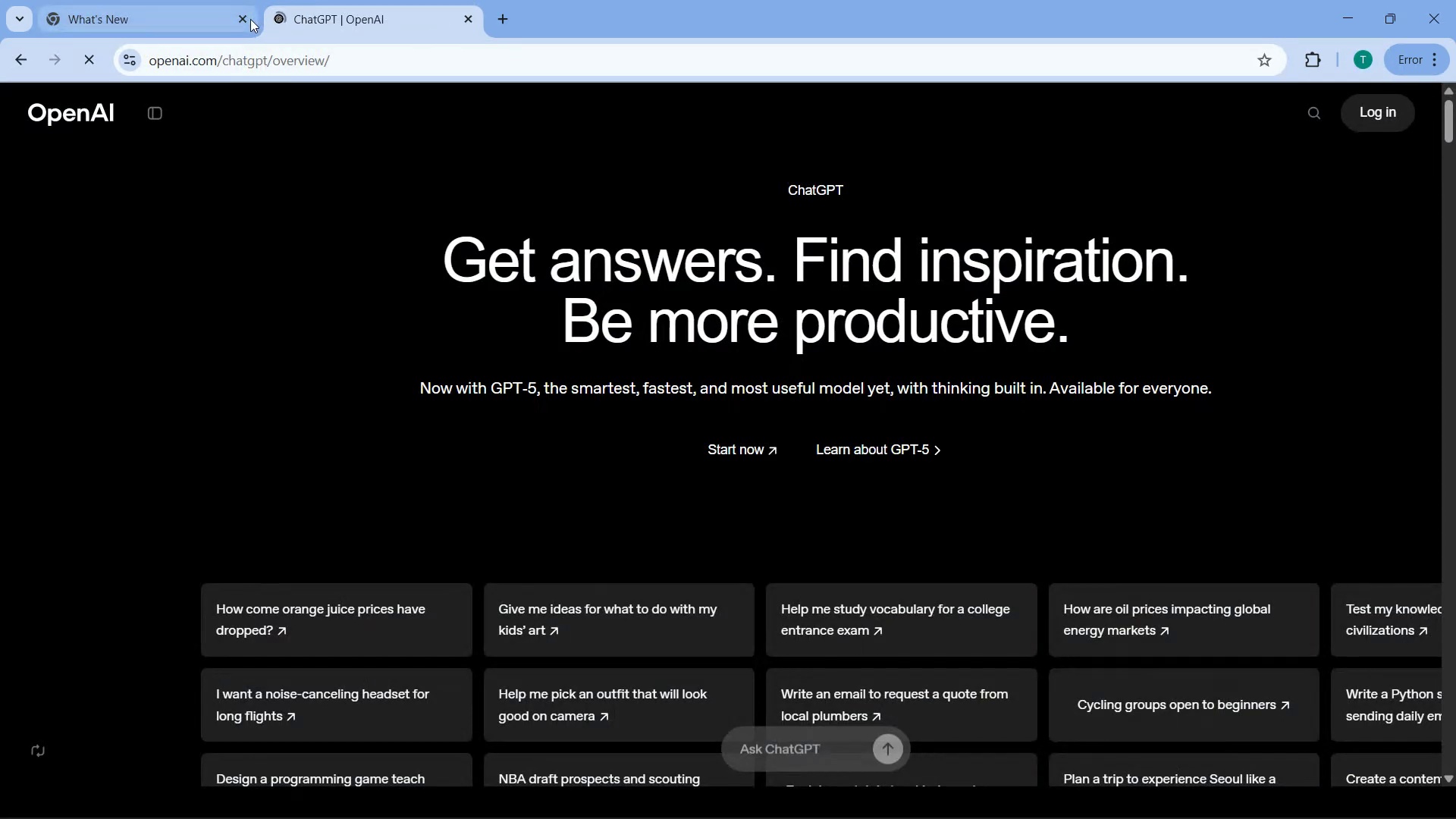 
left_click([246, 20])
 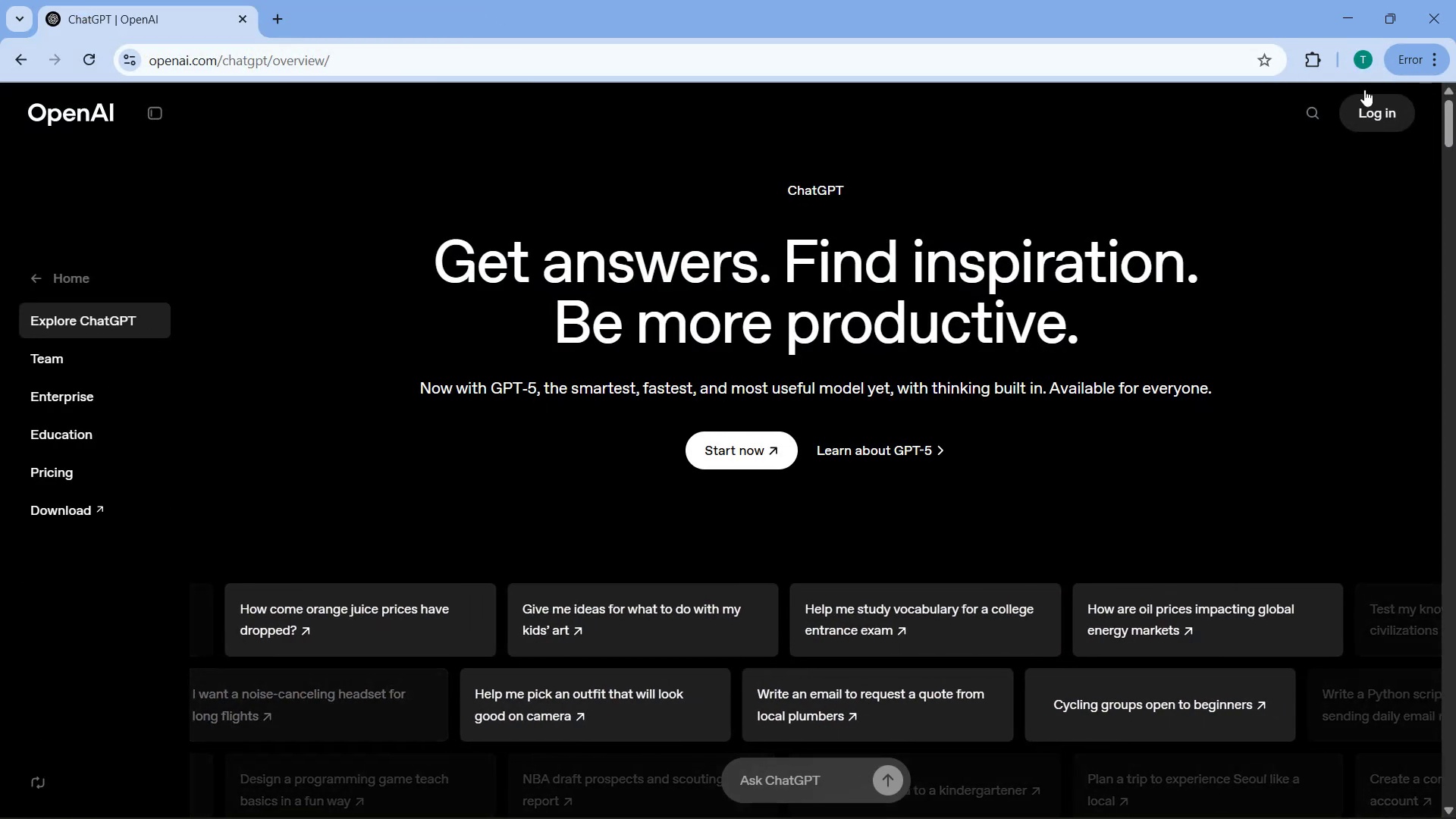 
left_click([1385, 114])
 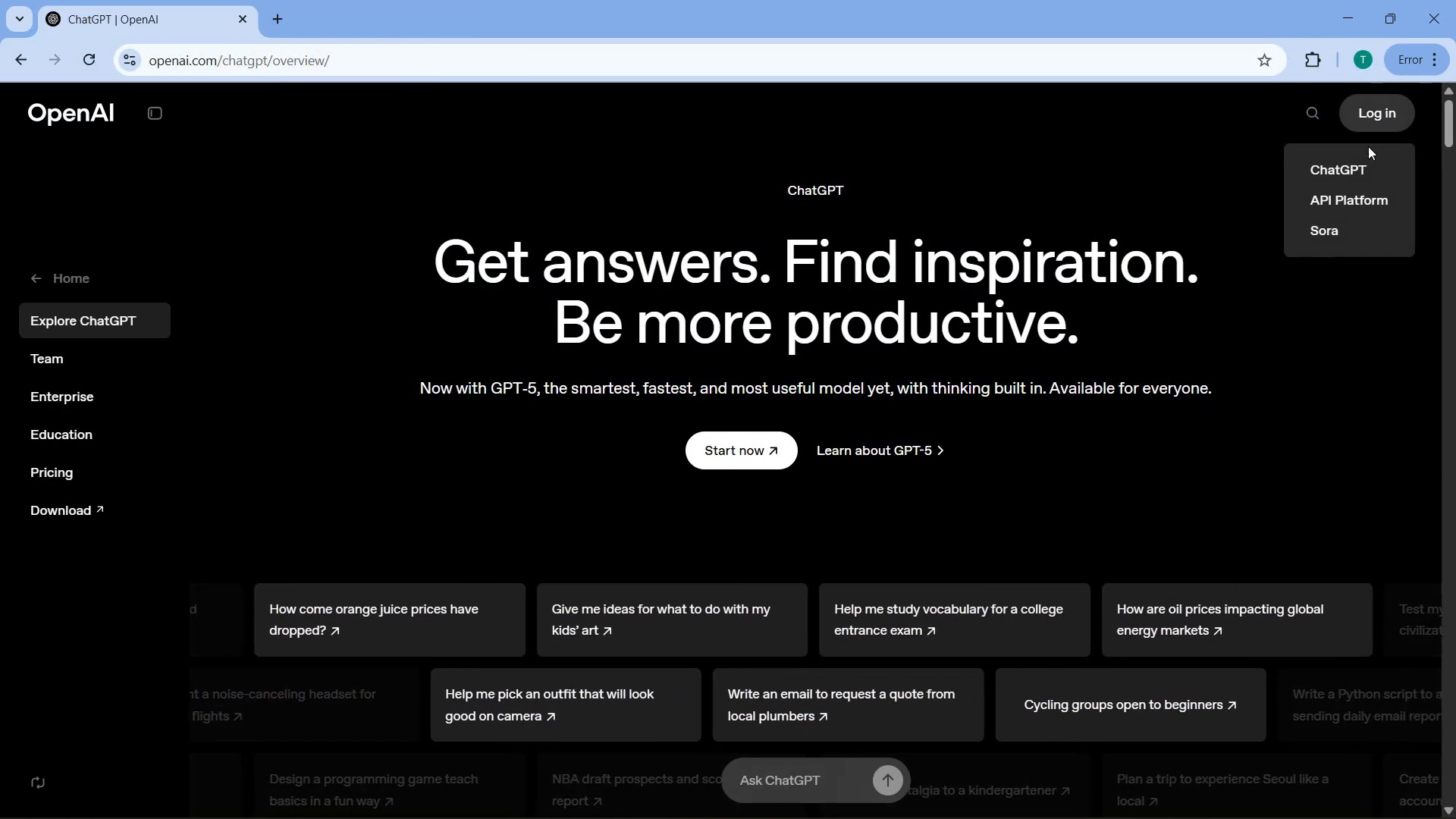 
left_click([1360, 162])
 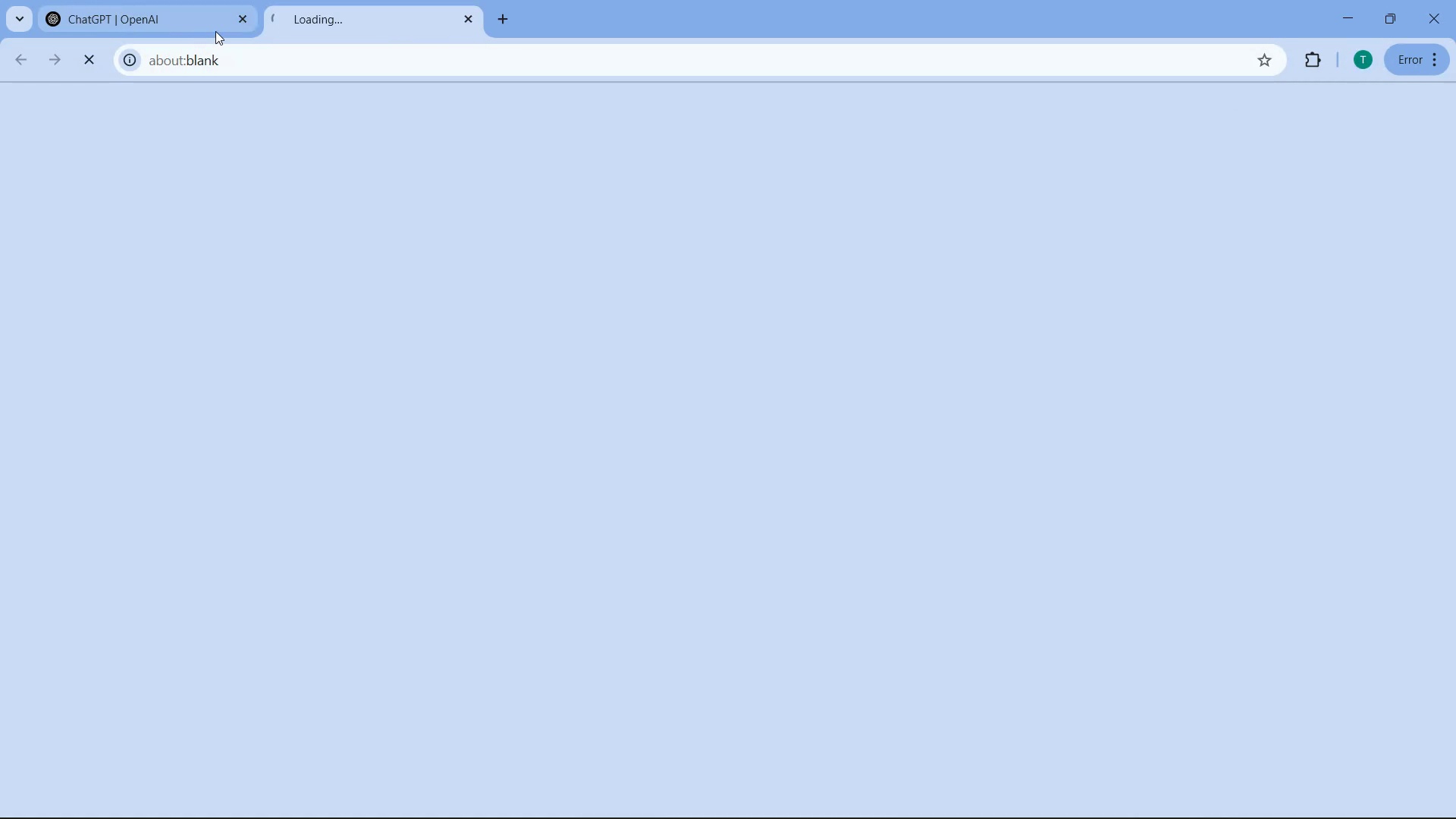 
left_click([239, 19])
 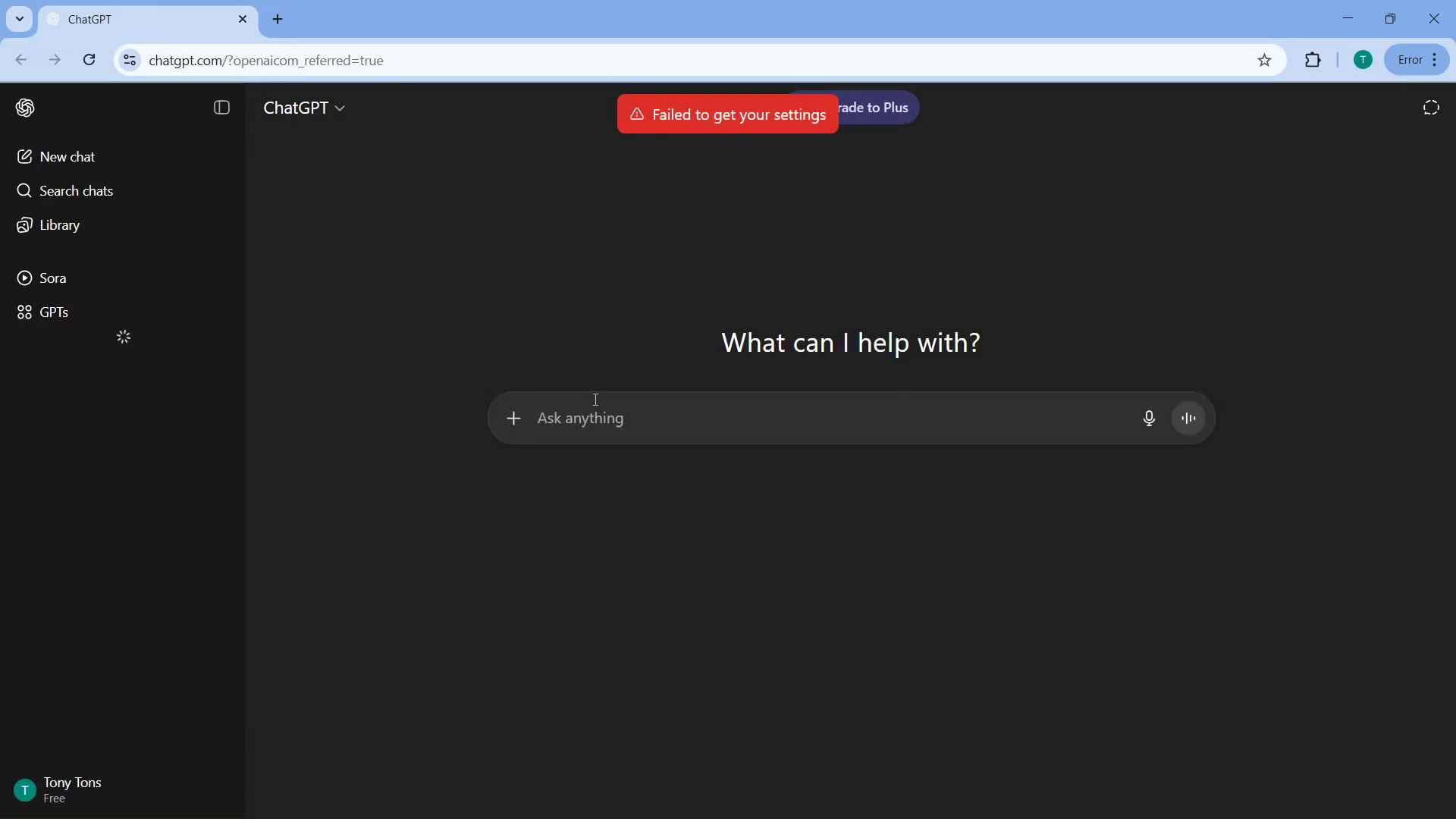 
wait(5.9)
 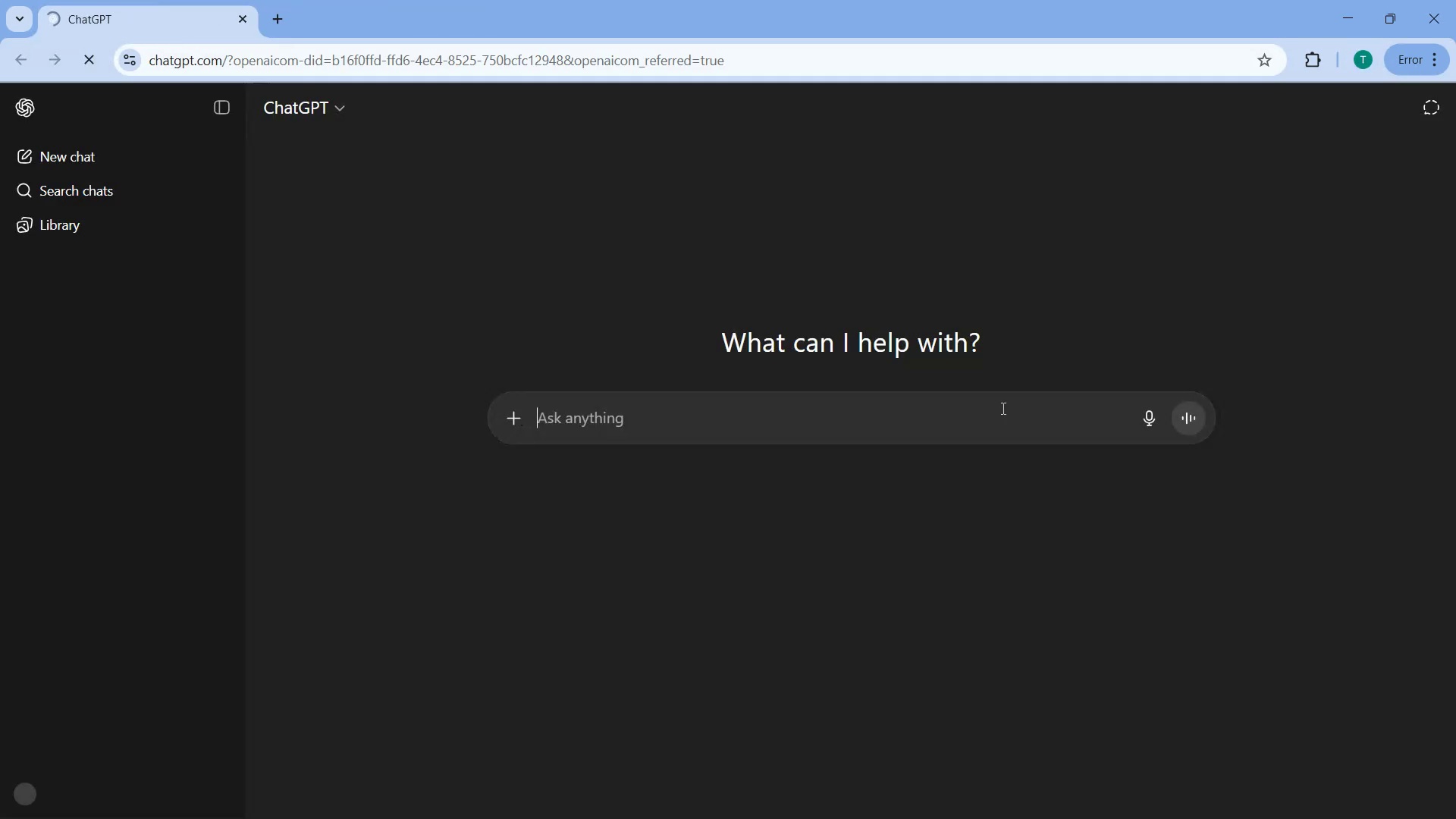 
key(Control+V)
 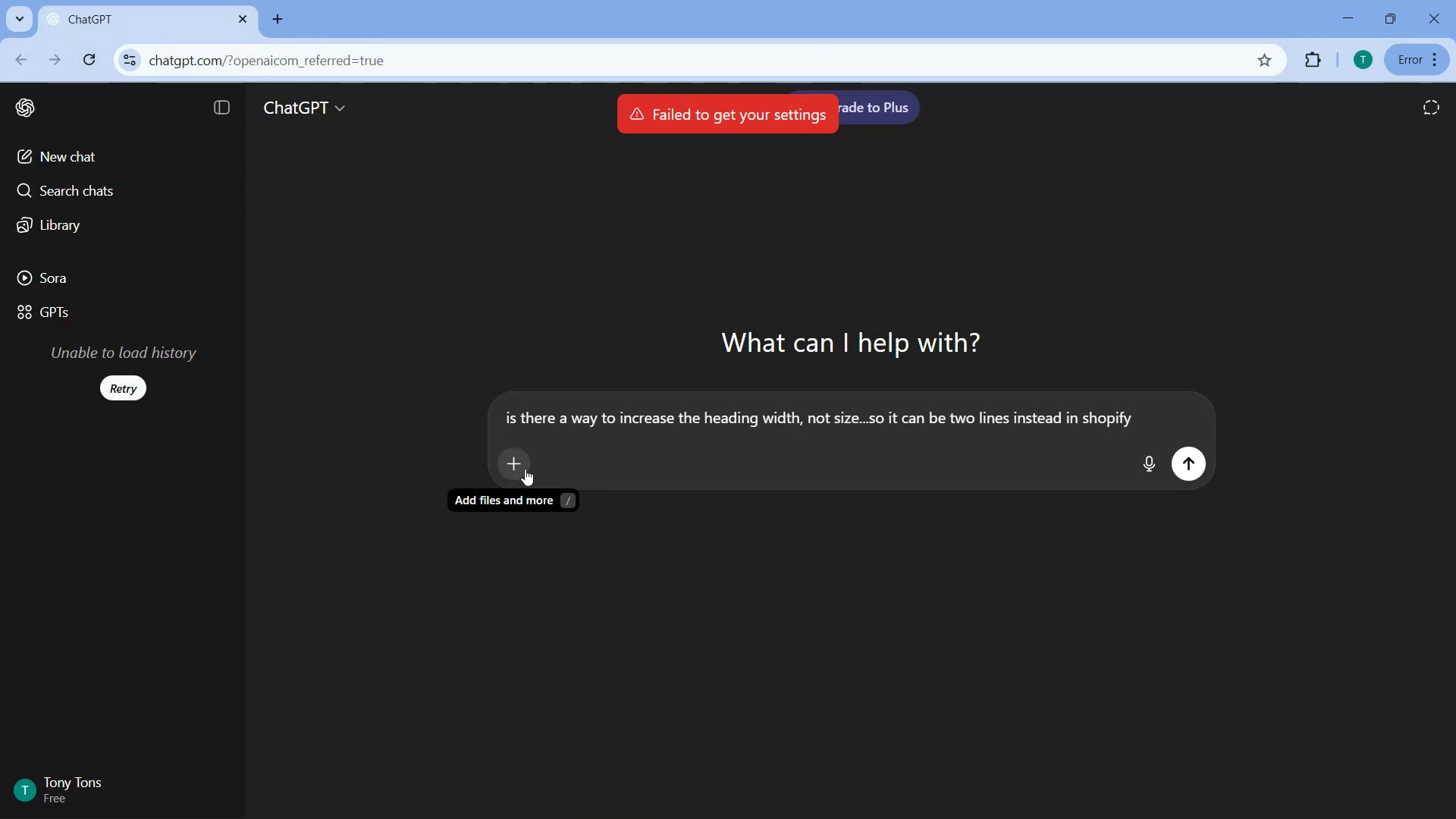 
left_click([513, 465])
 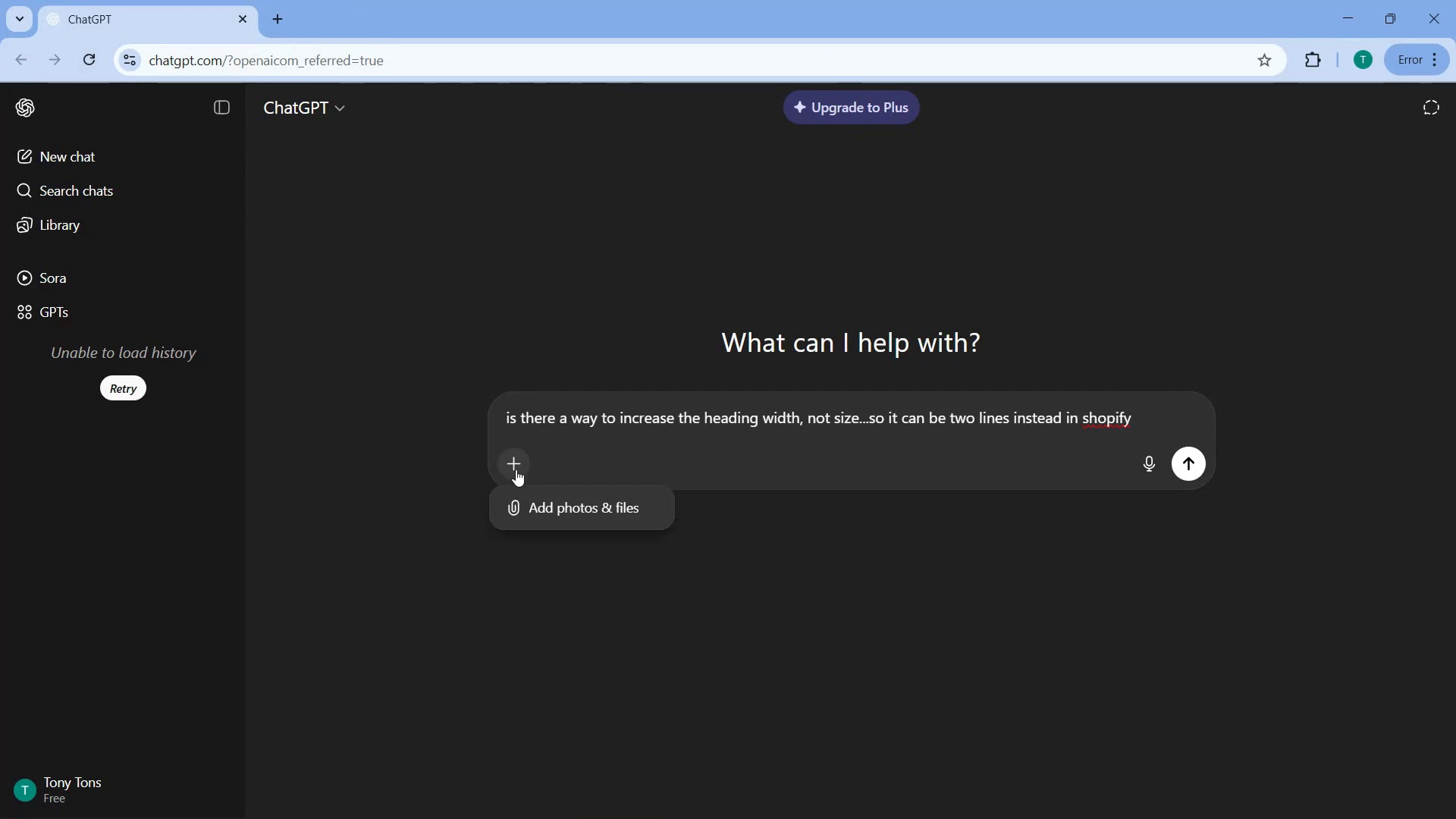 
left_click([563, 501])
 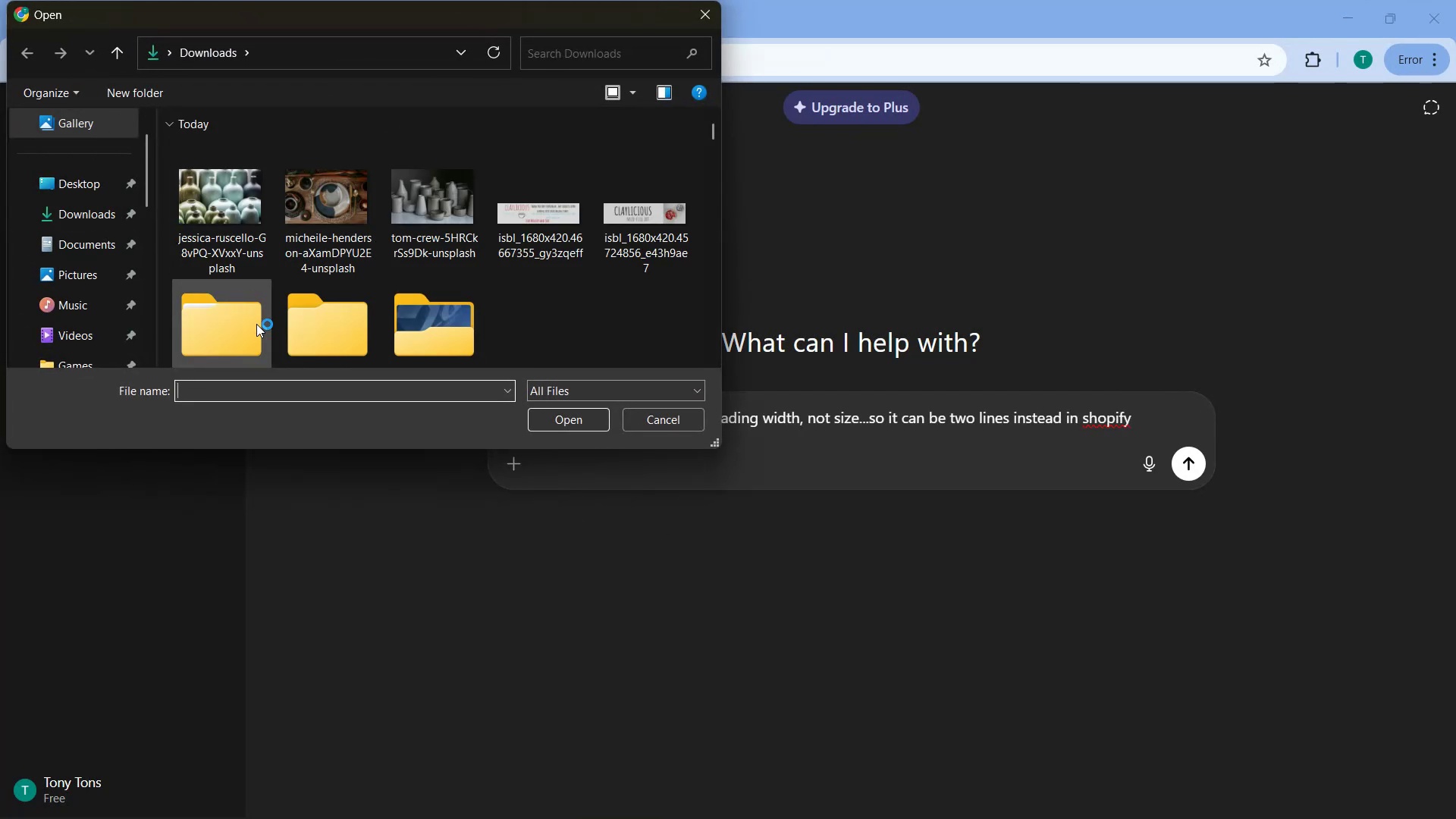 
left_click([89, 215])
 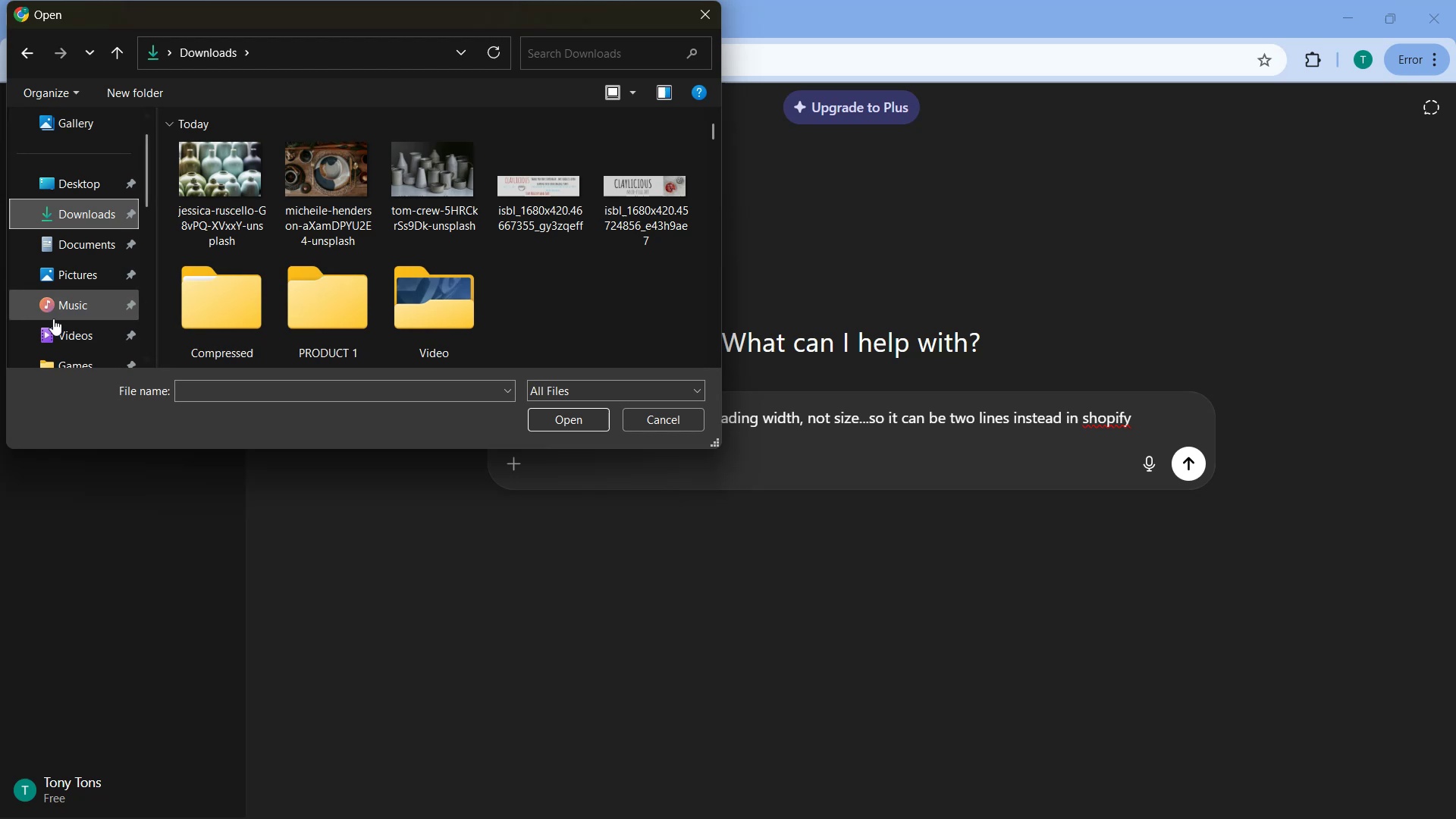 
left_click([73, 279])
 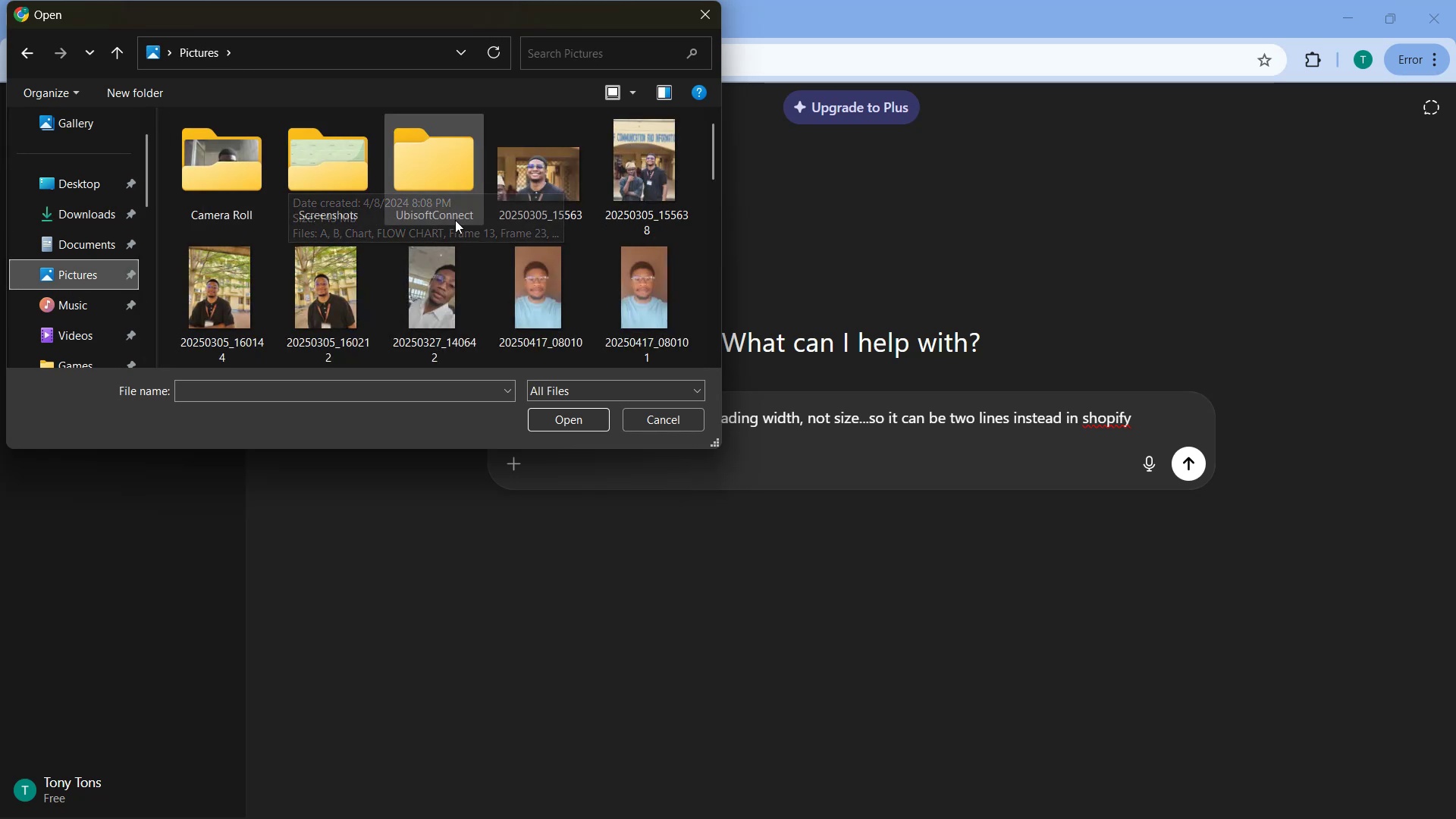 
double_click([337, 187])
 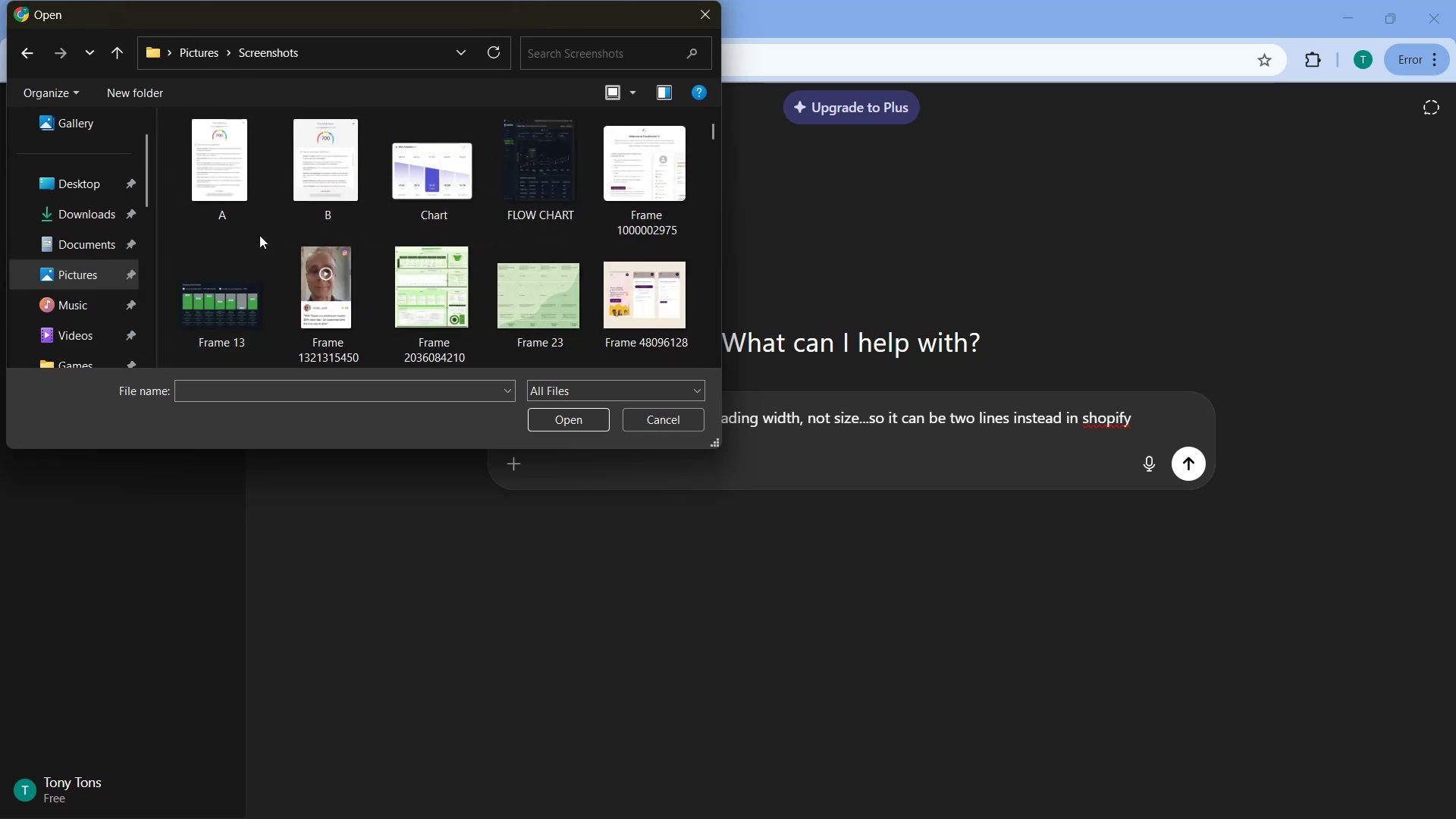 
mouse_move([243, 218])
 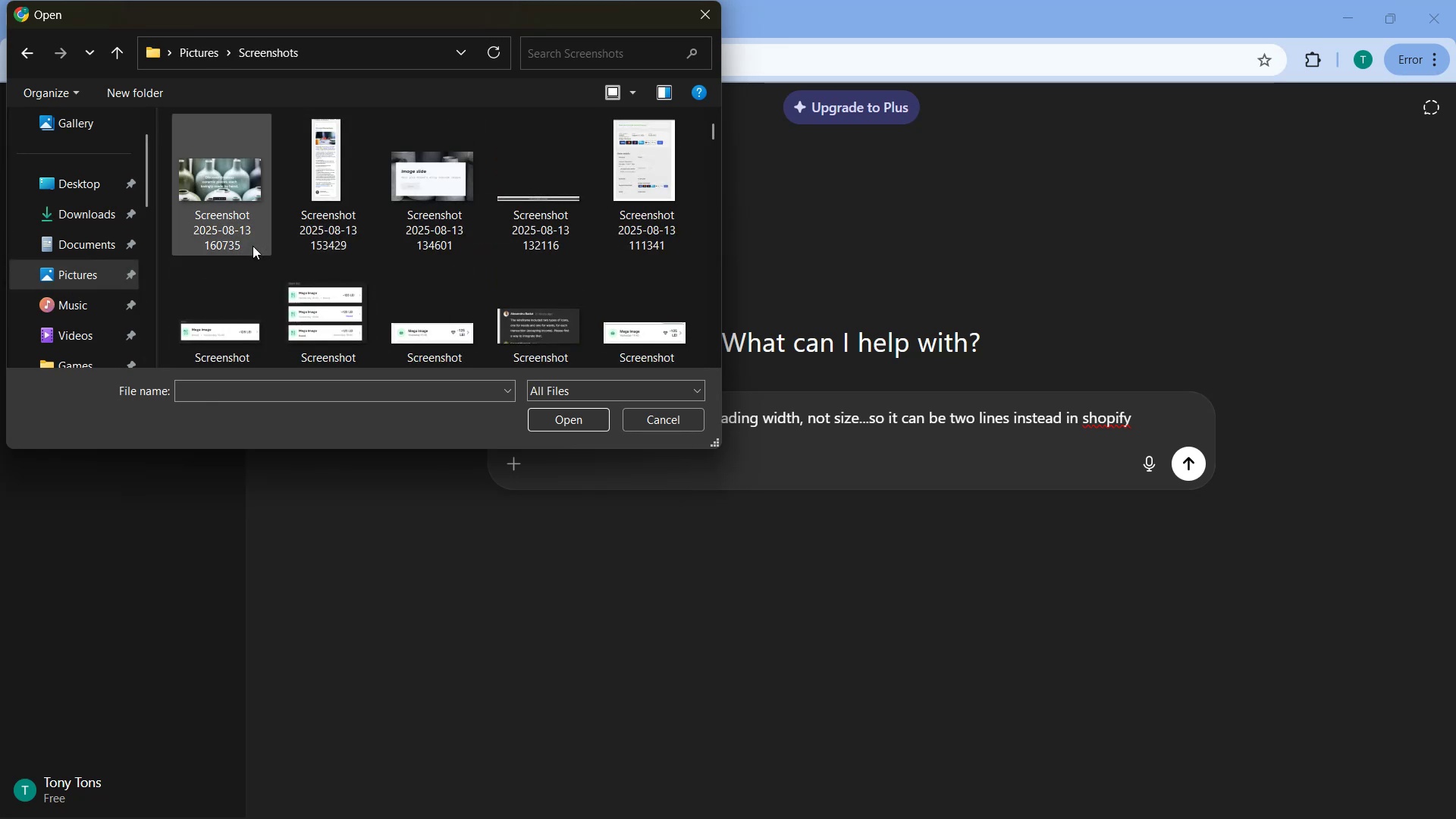 
left_click([246, 180])
 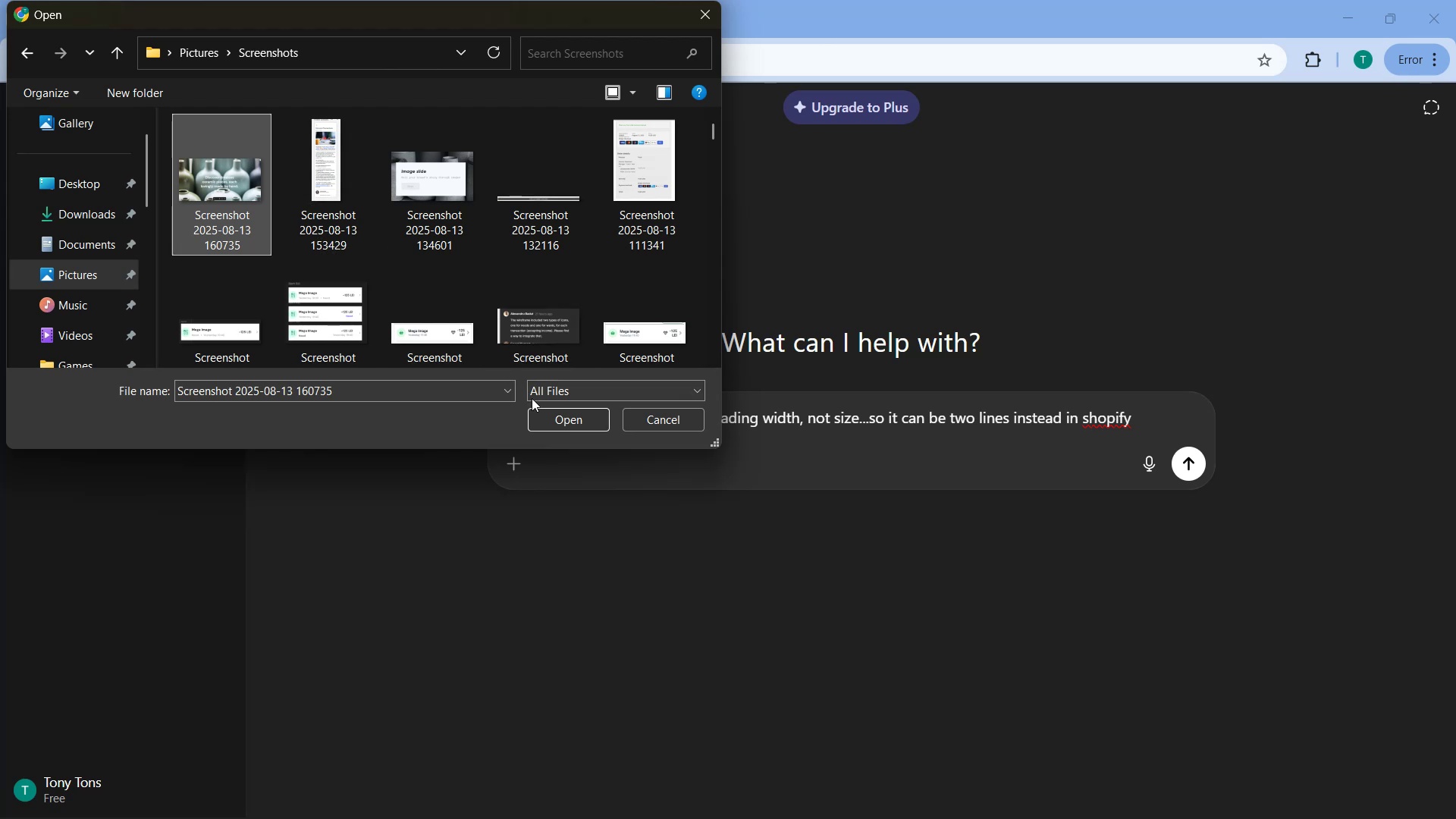 
left_click([543, 406])
 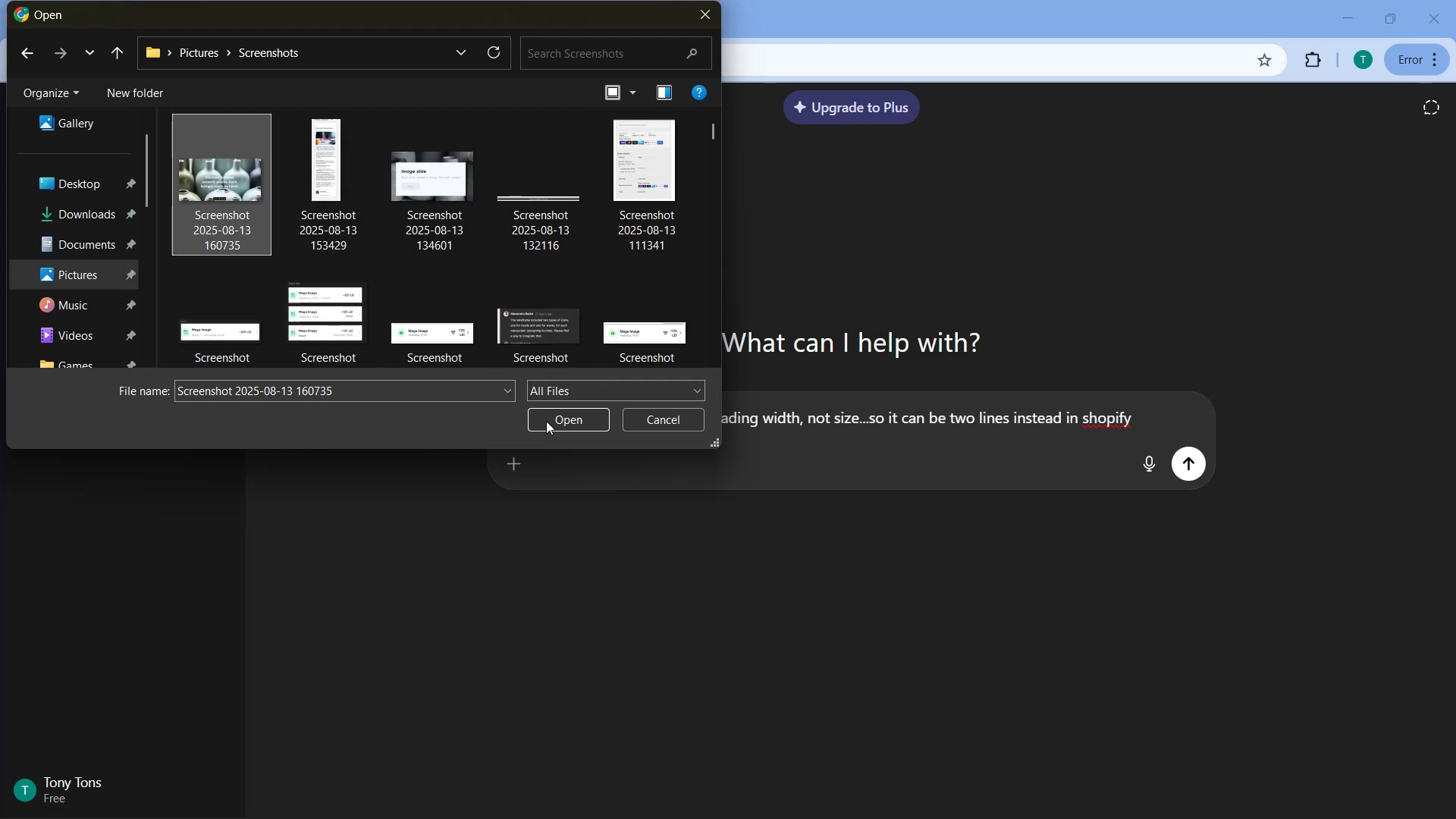 
left_click([547, 422])
 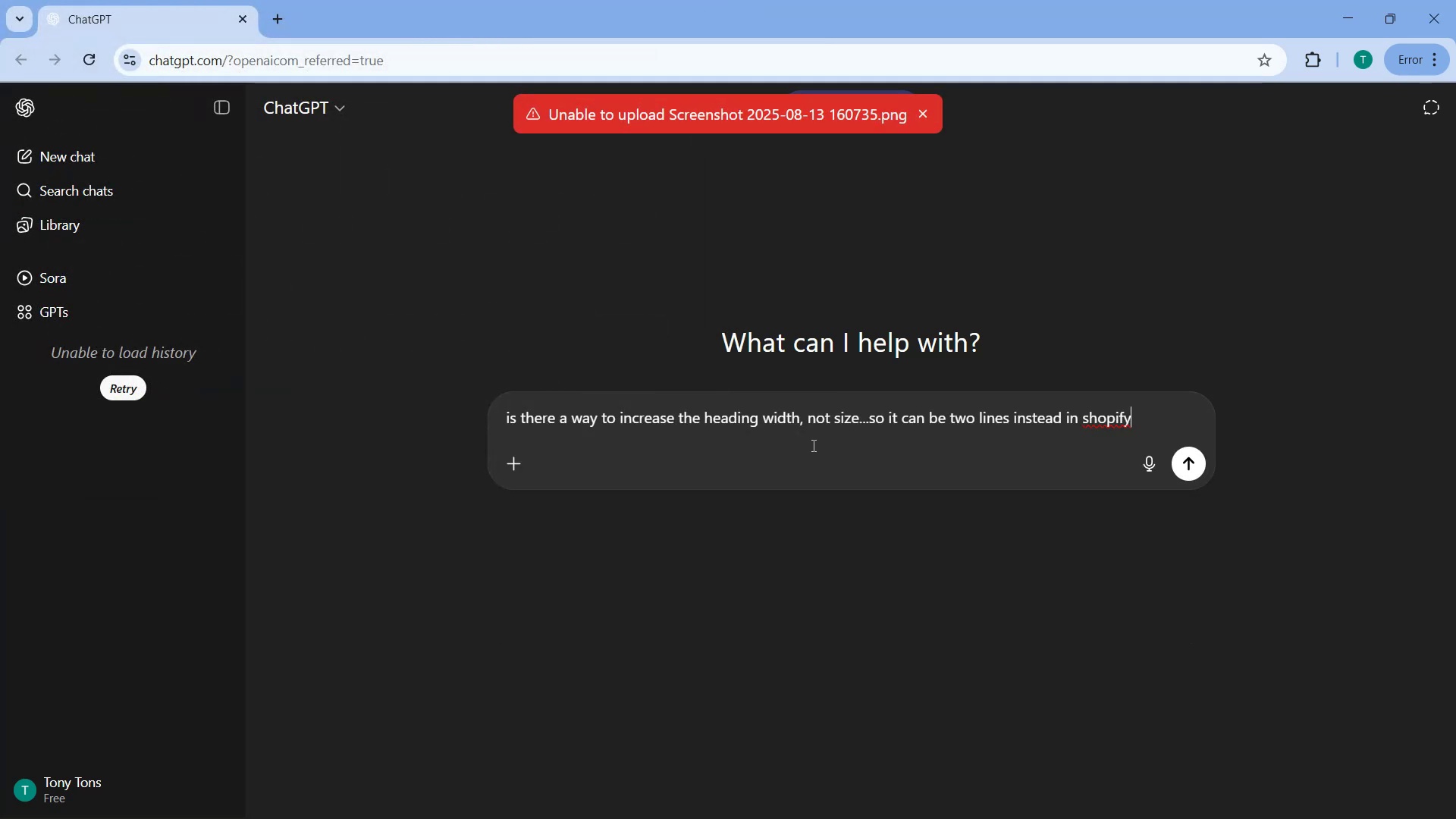 
left_click([93, 58])
 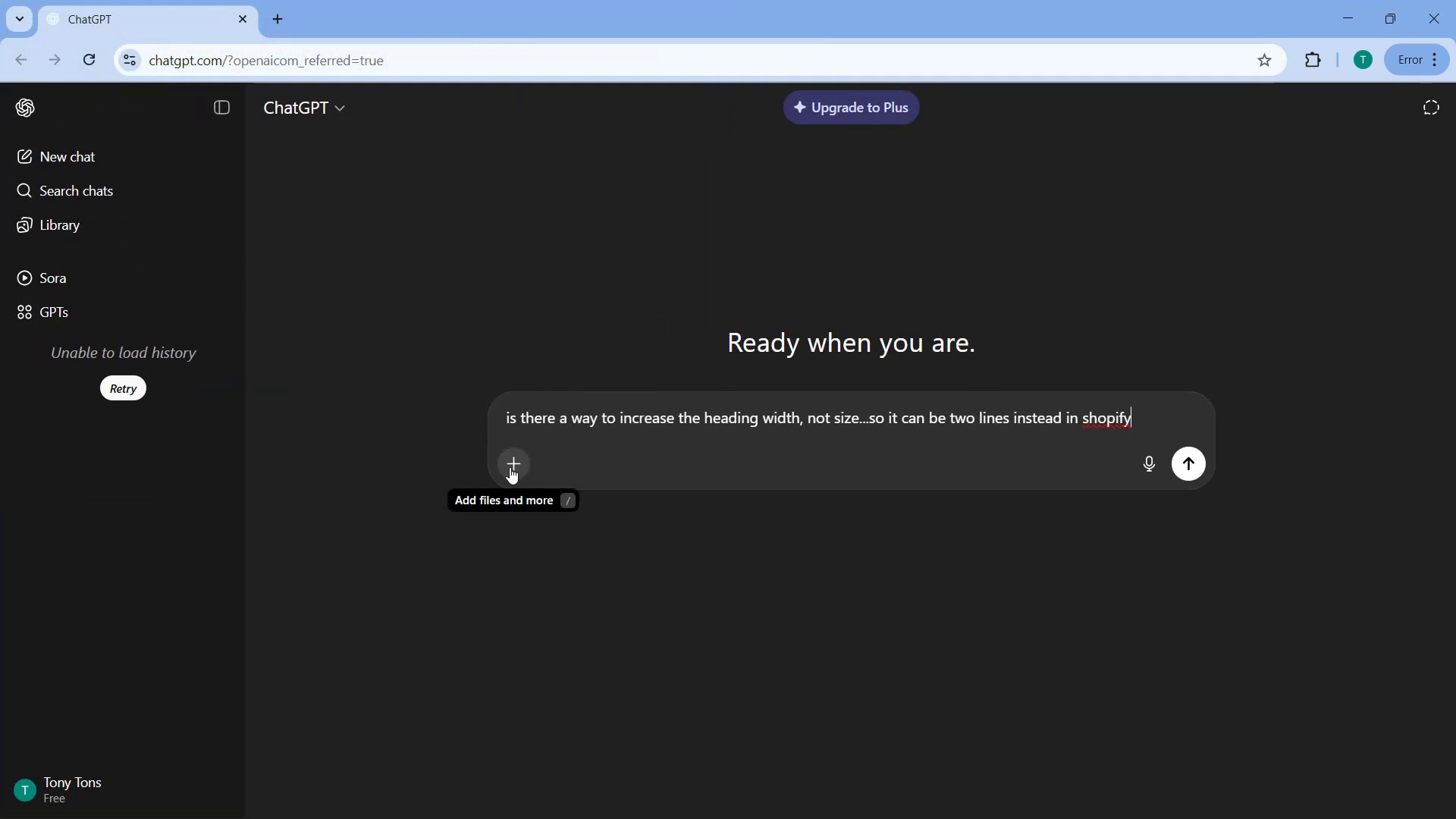 
left_click([125, 388])
 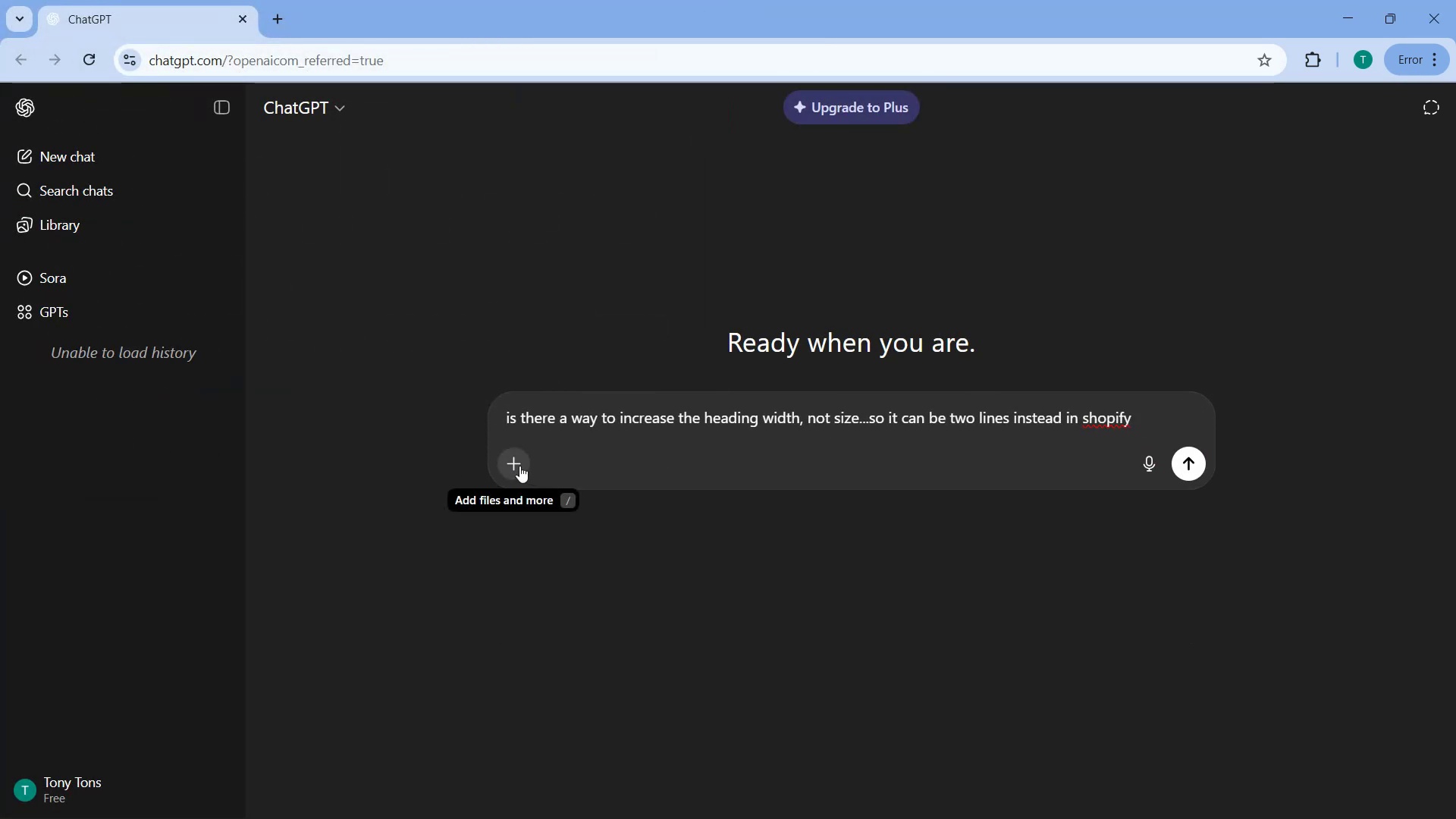 
left_click([519, 466])
 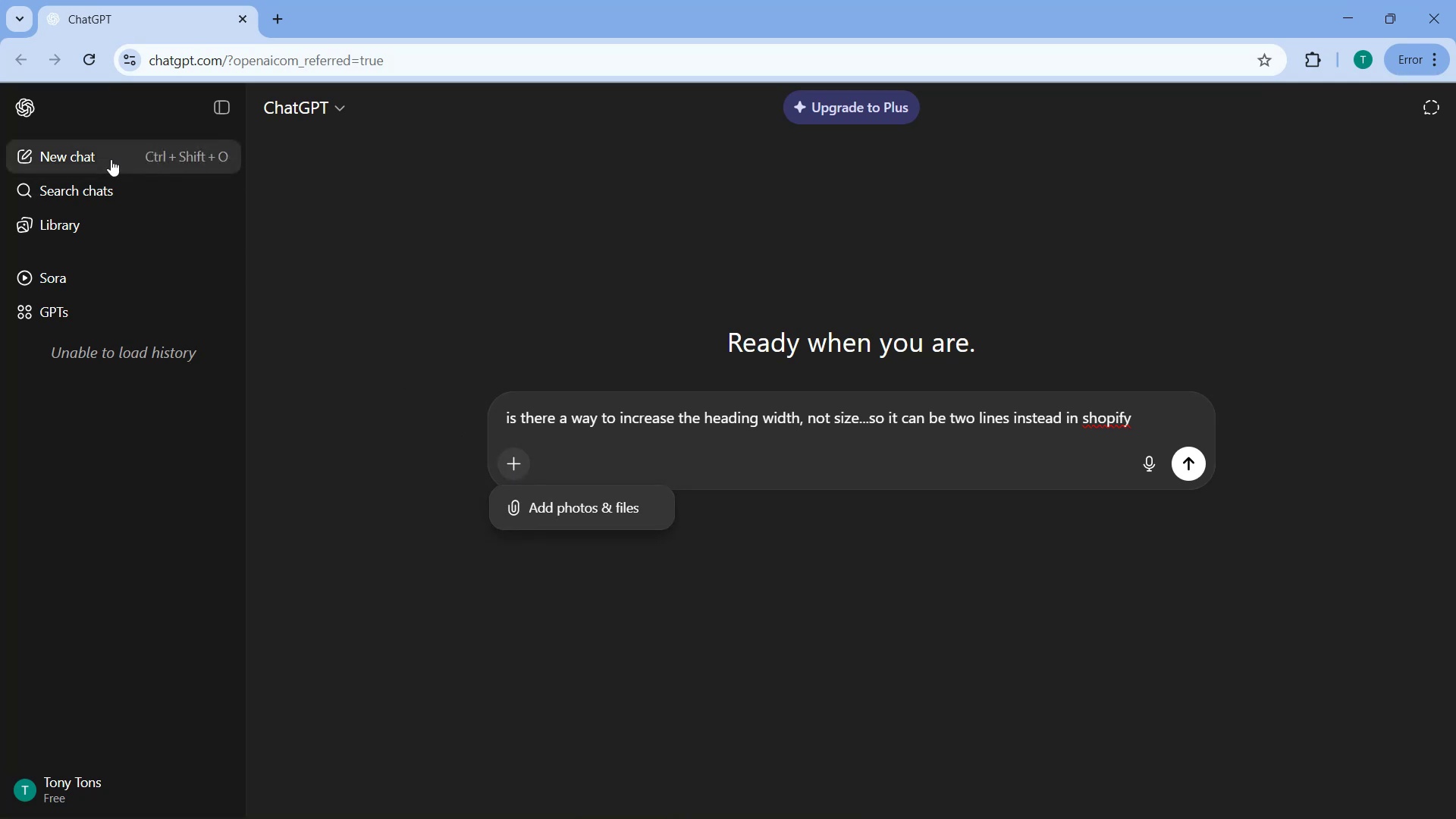 
left_click([86, 50])
 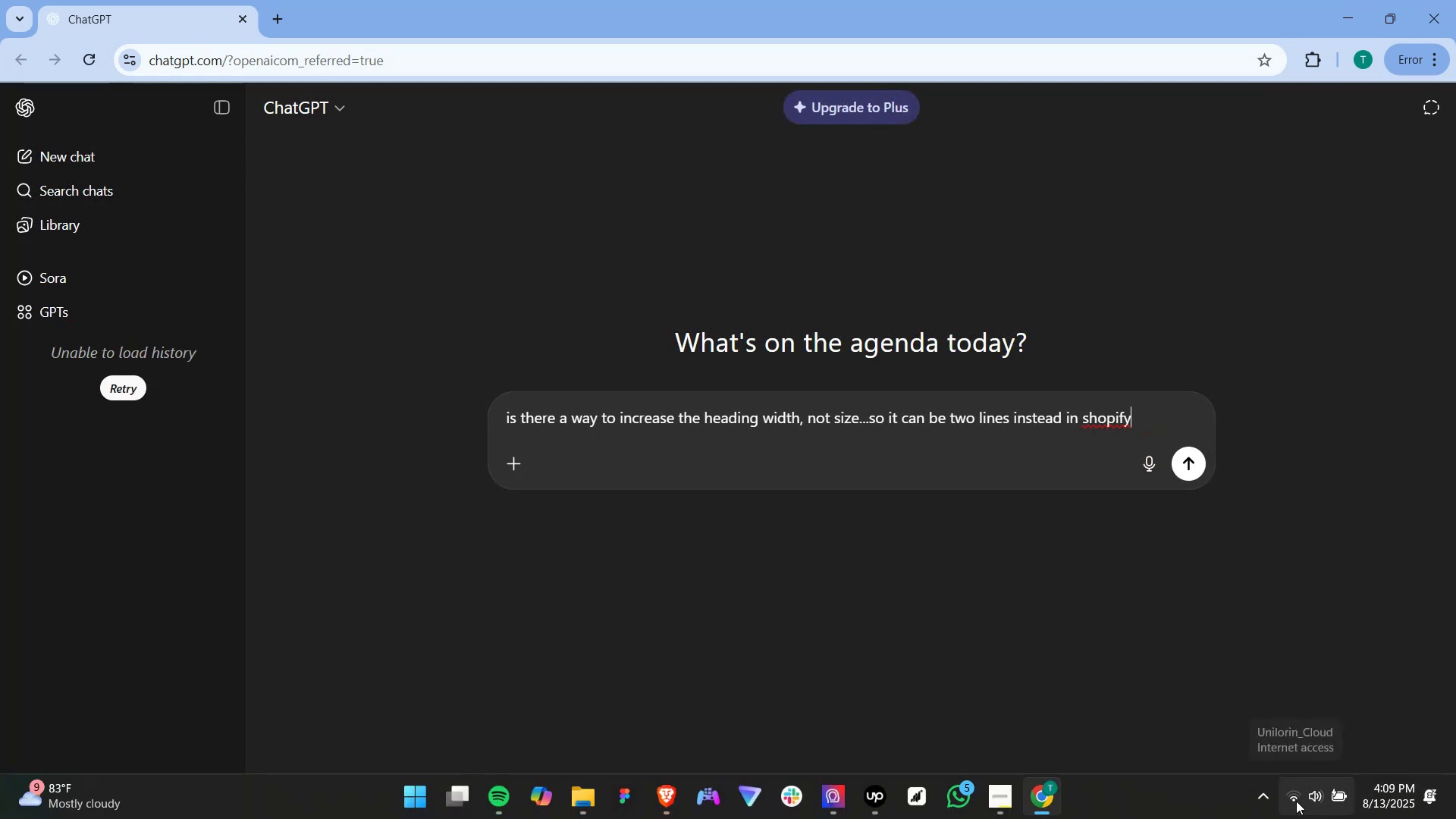 
left_click([268, 22])
 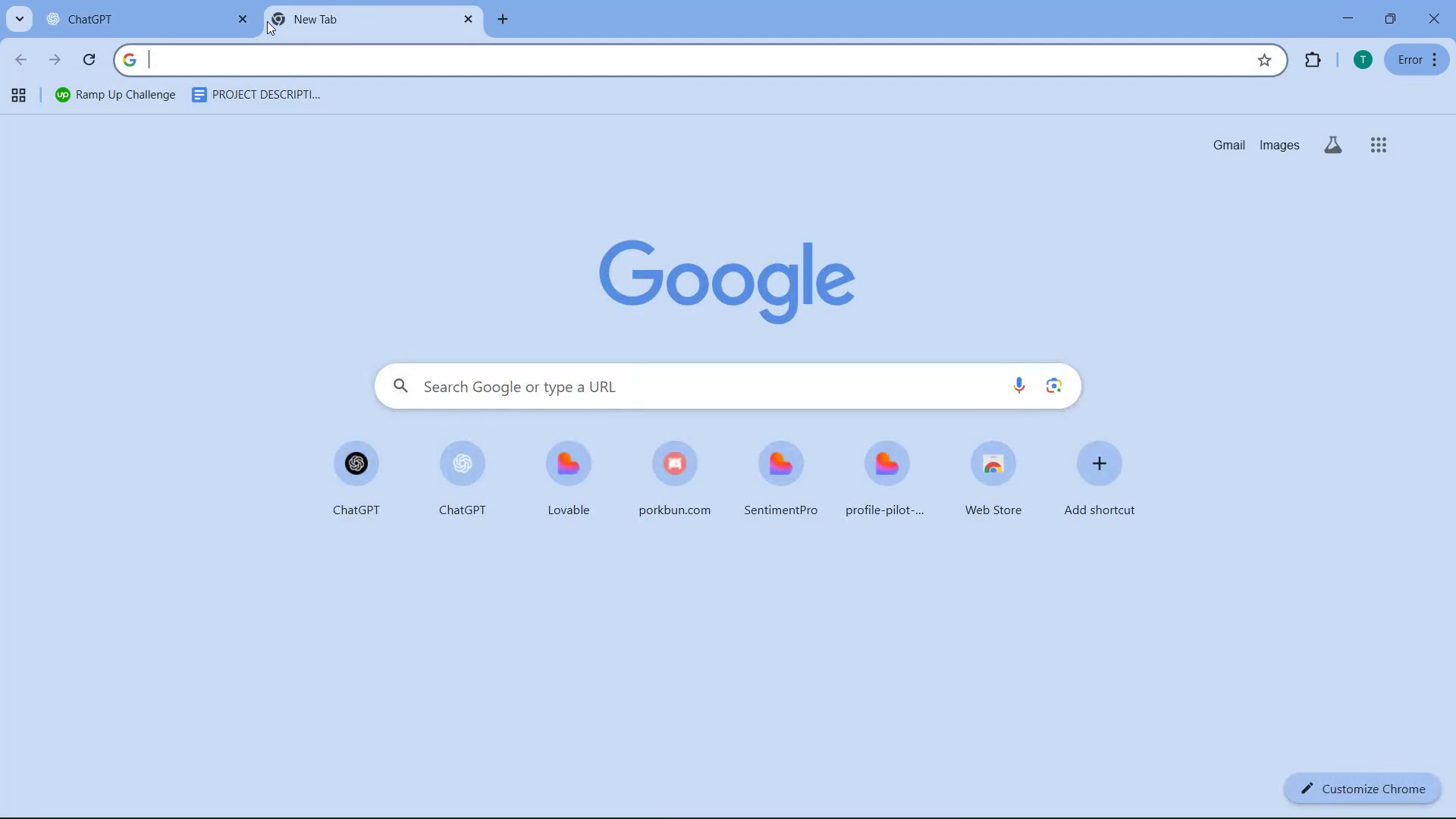 
type(fas)
 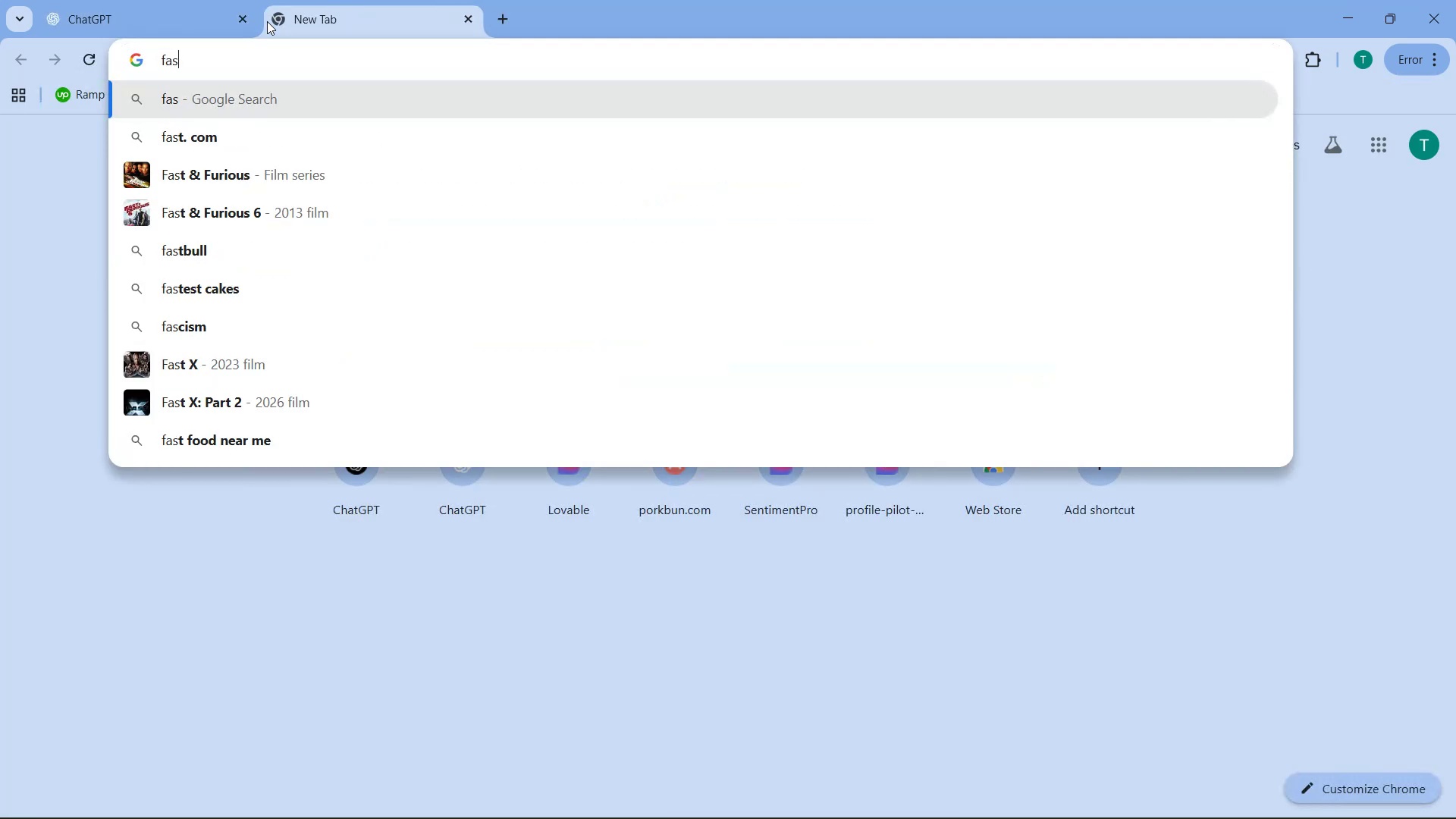 
key(ArrowDown)
 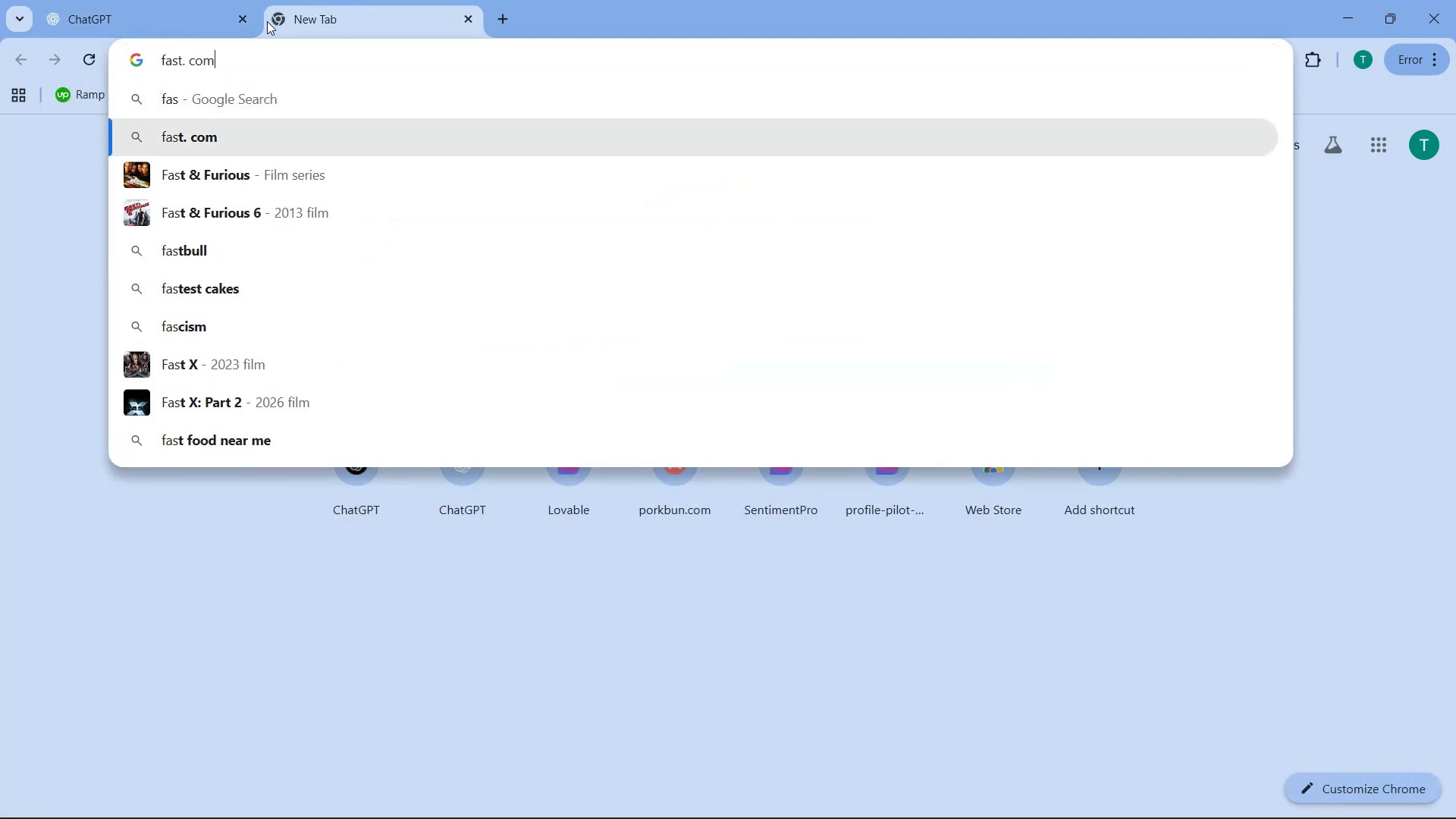 
key(Enter)
 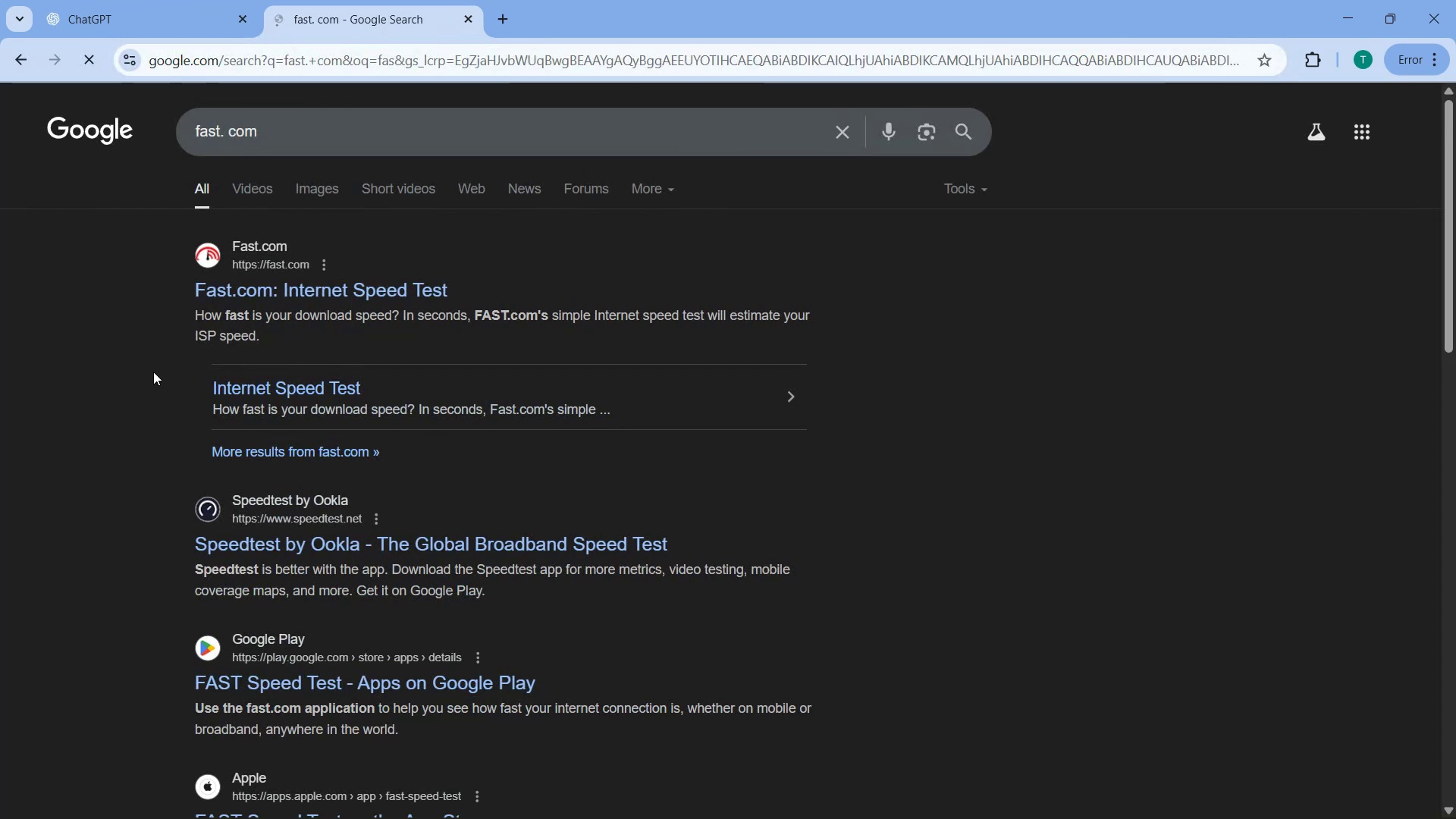 
left_click([332, 281])
 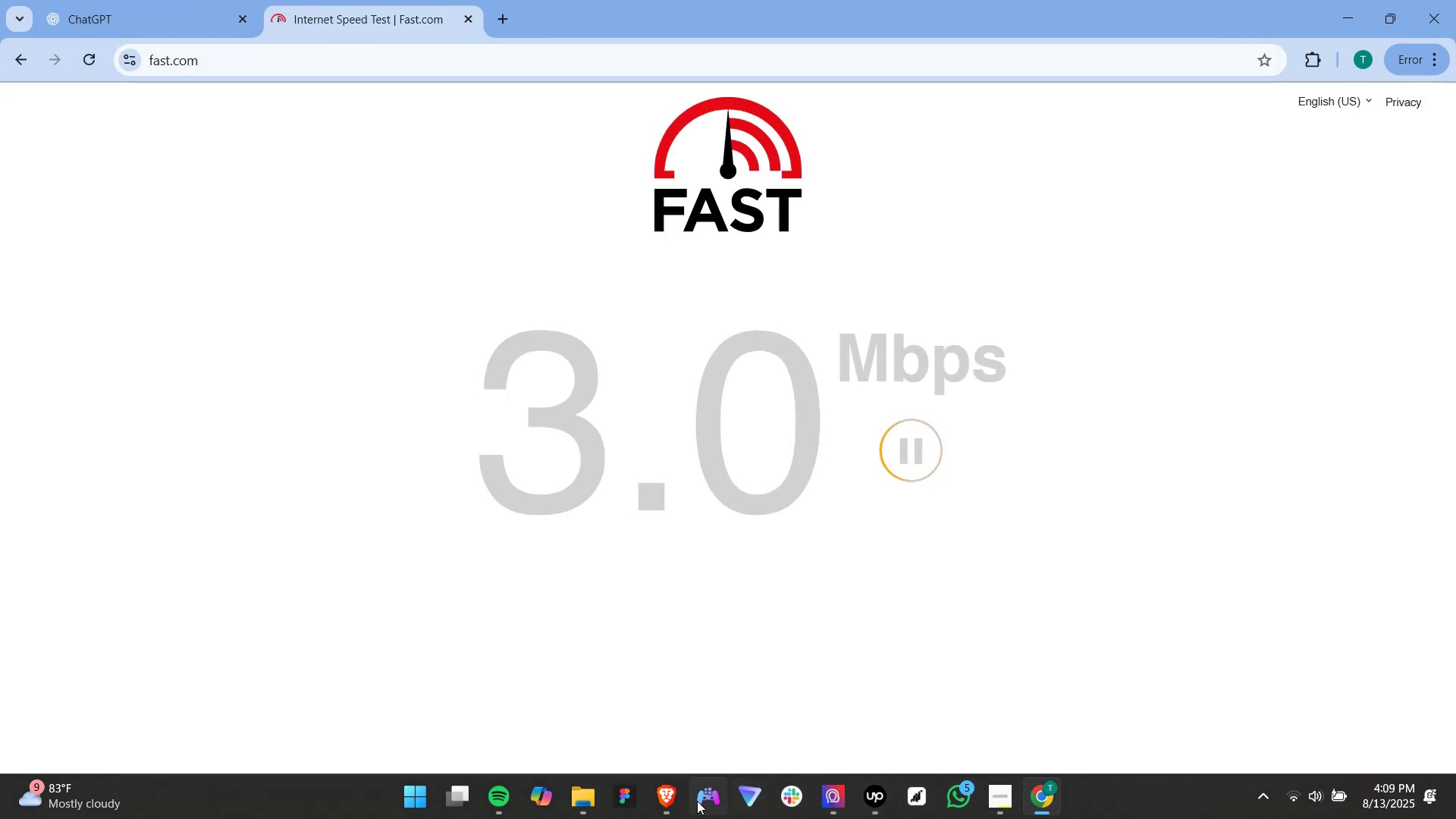 
left_click([589, 706])
 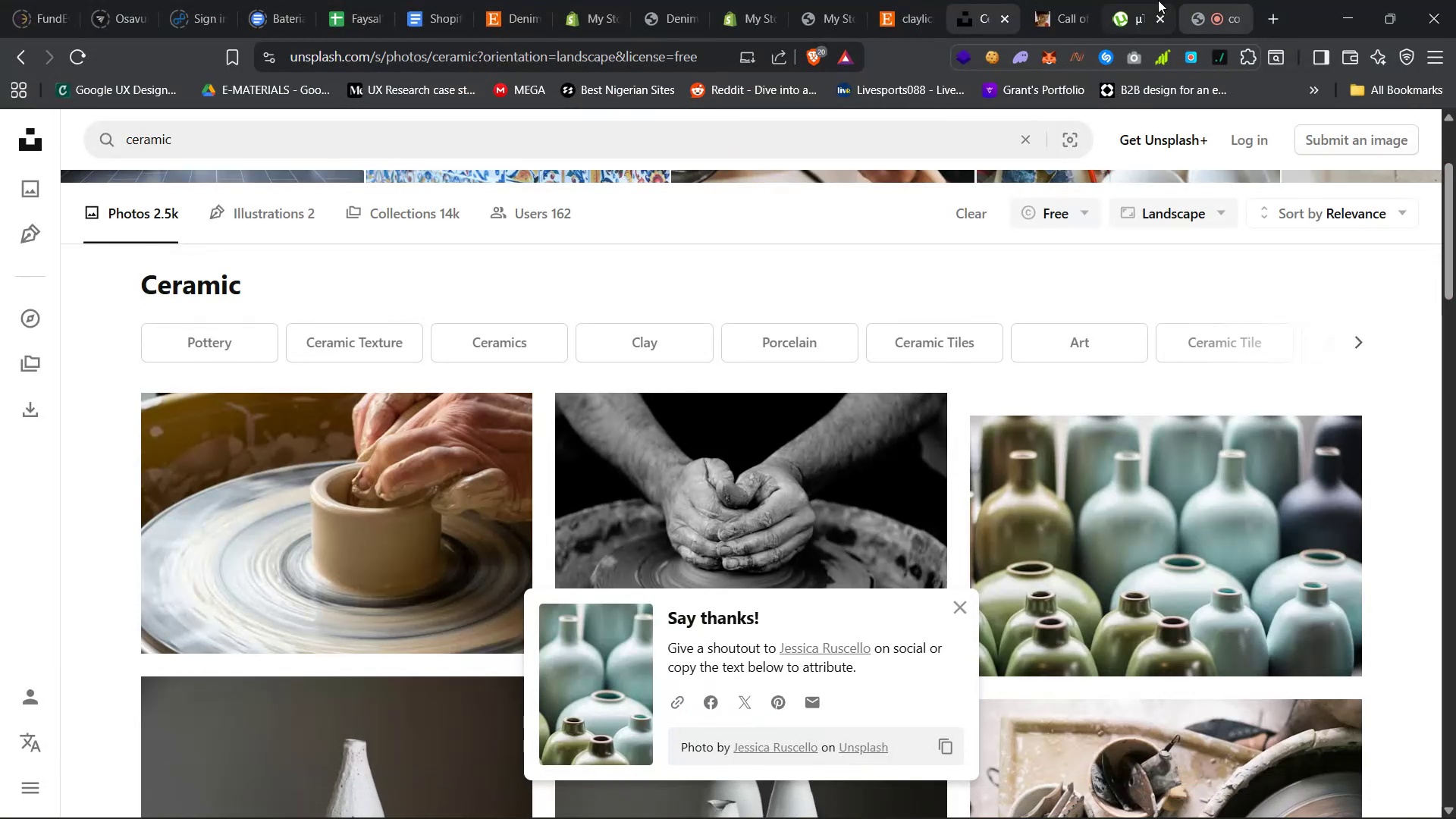 
left_click([1121, 0])
 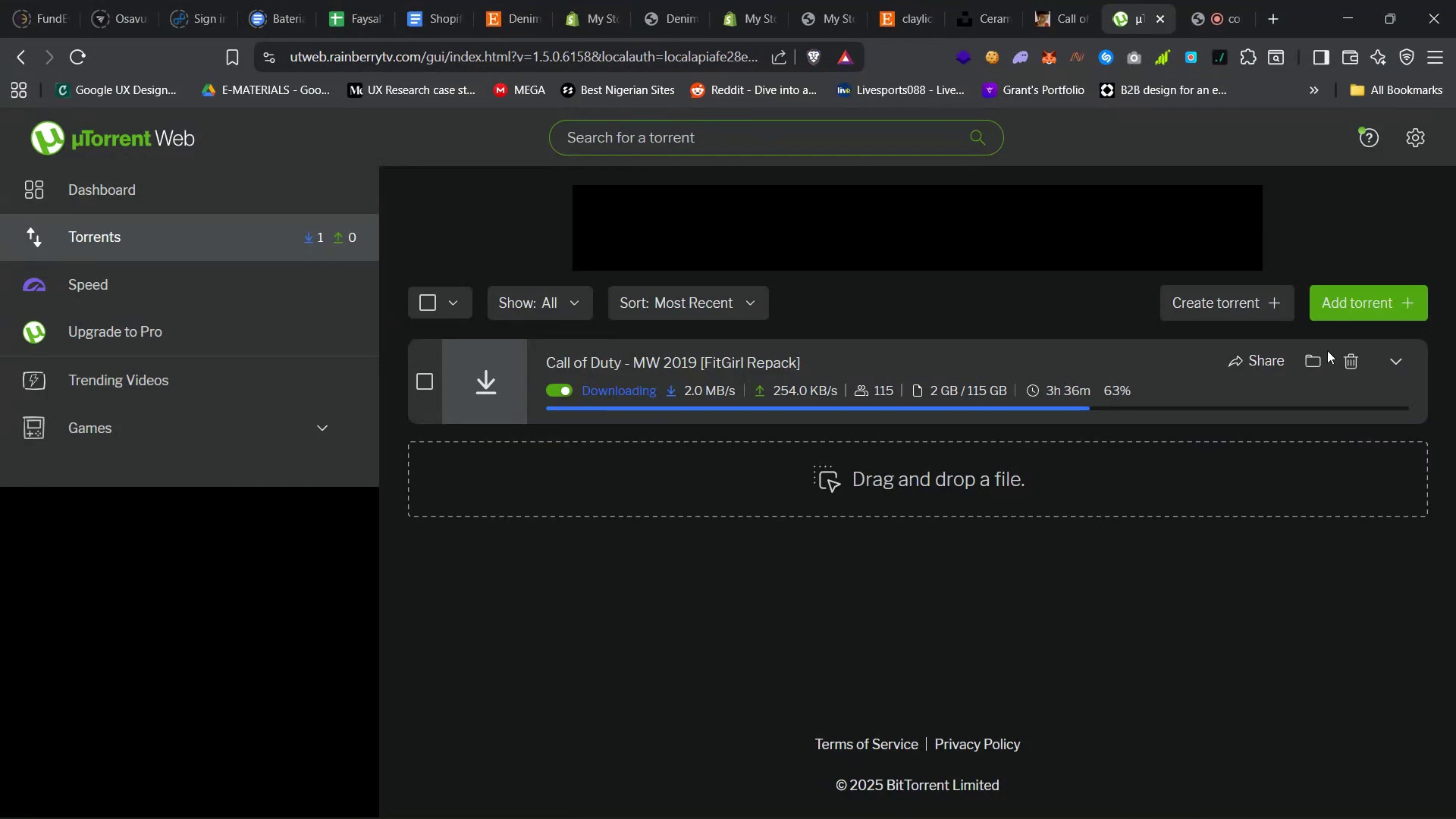 
left_click([1398, 359])
 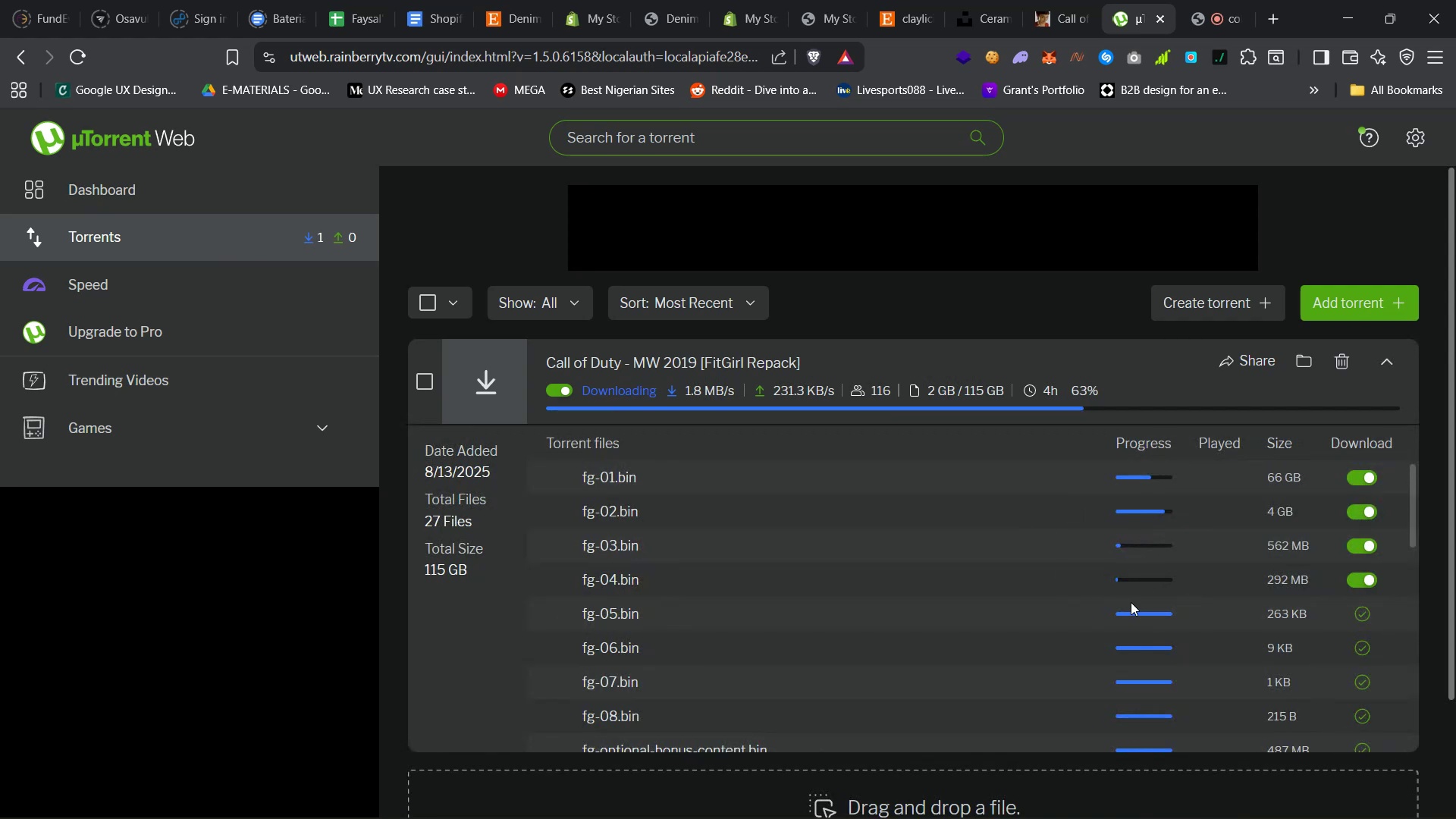 
scroll: coordinate [1131, 601], scroll_direction: down, amount: 16.0
 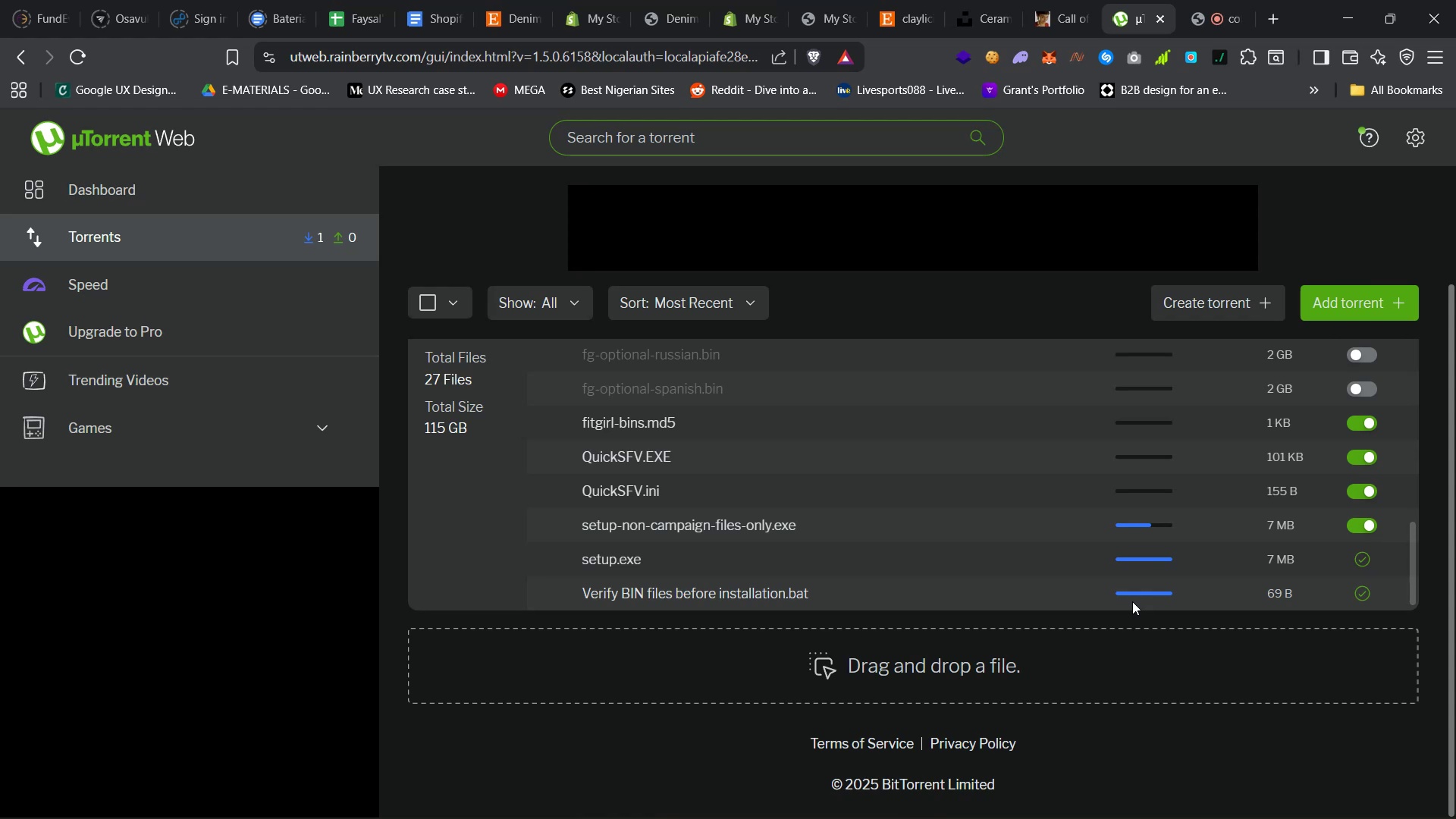 
wait(6.13)
 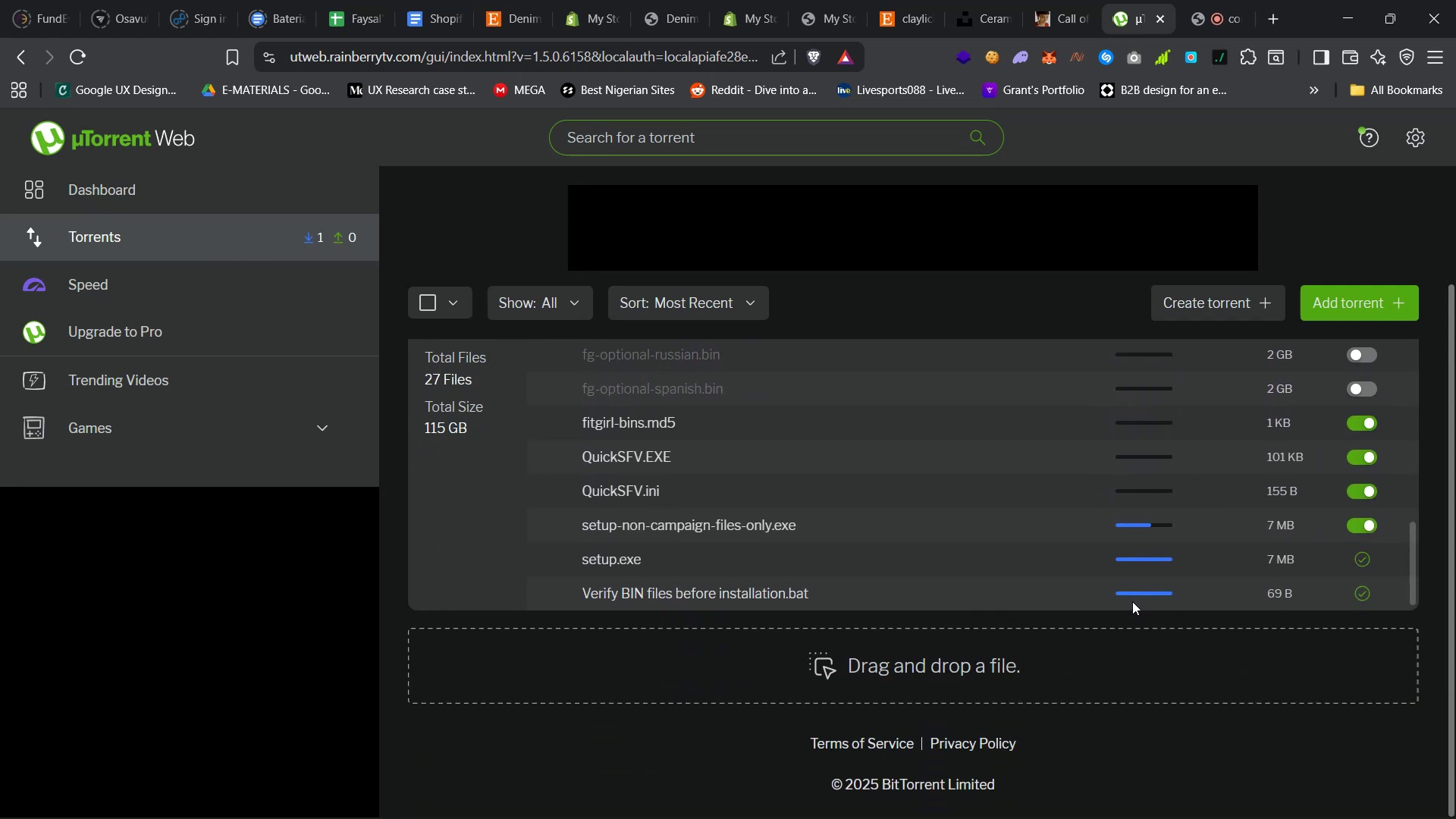 
scroll: coordinate [987, 528], scroll_direction: up, amount: 47.0
 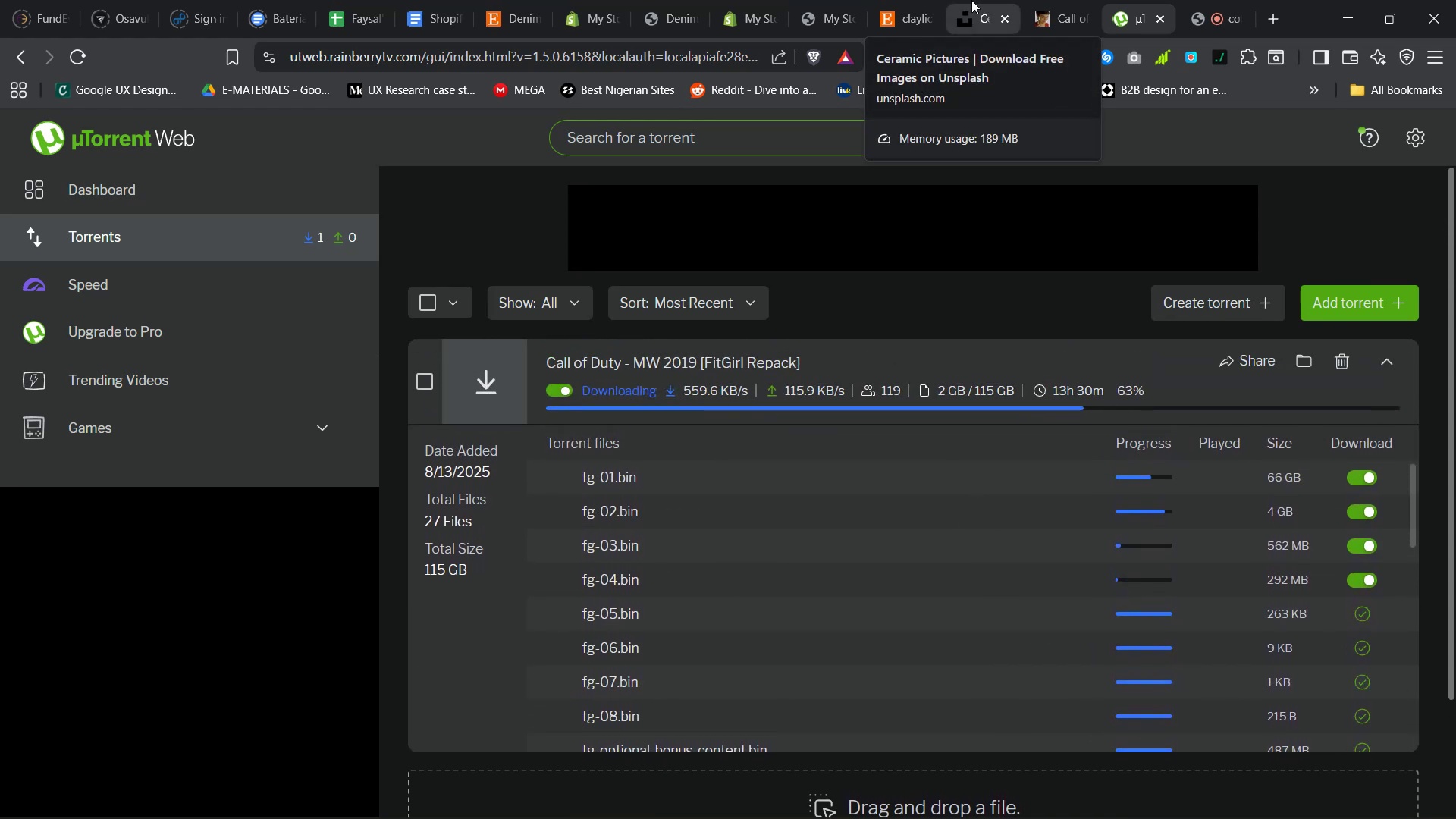 
left_click([971, 0])
 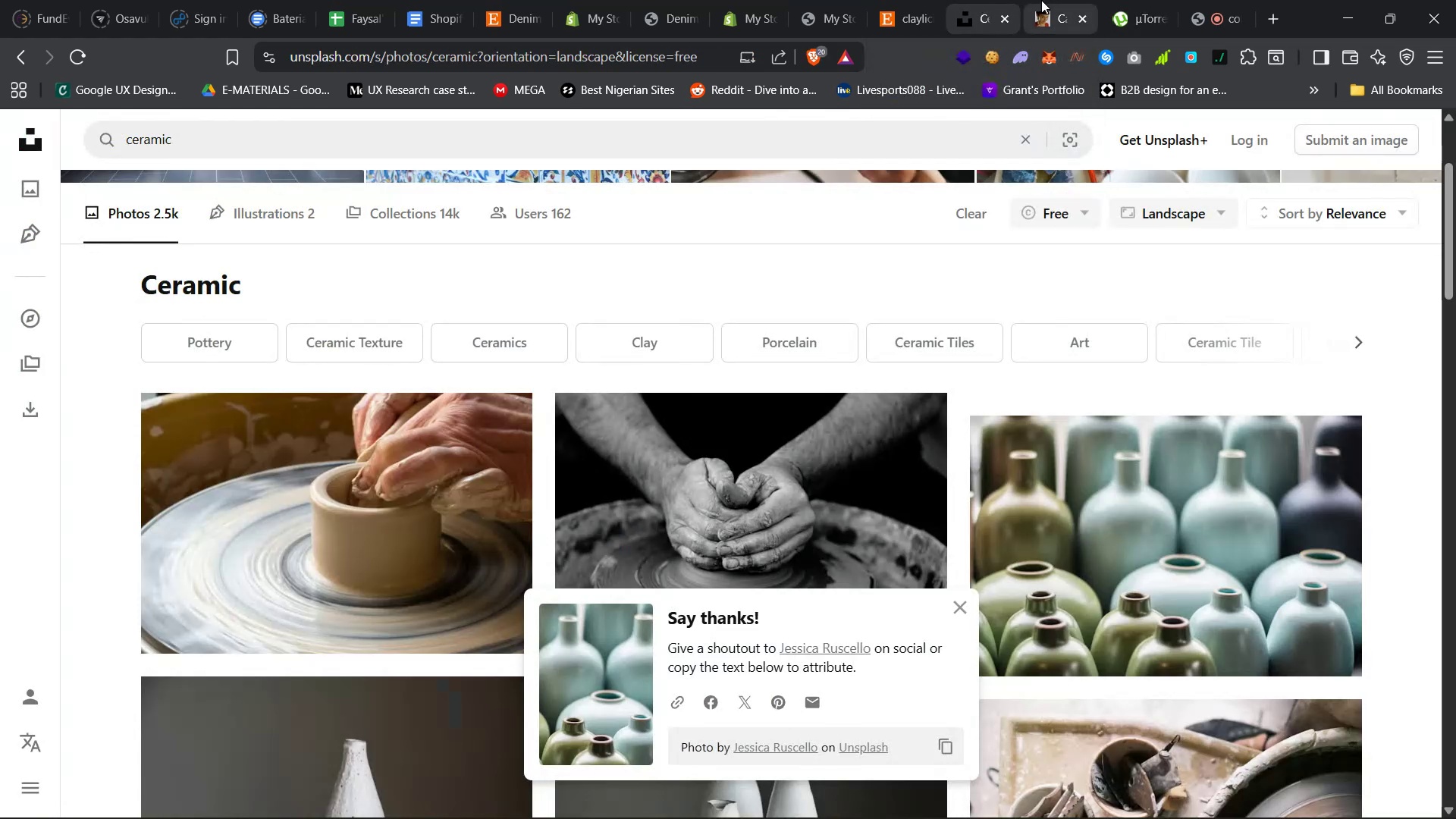 
left_click([1045, 0])
 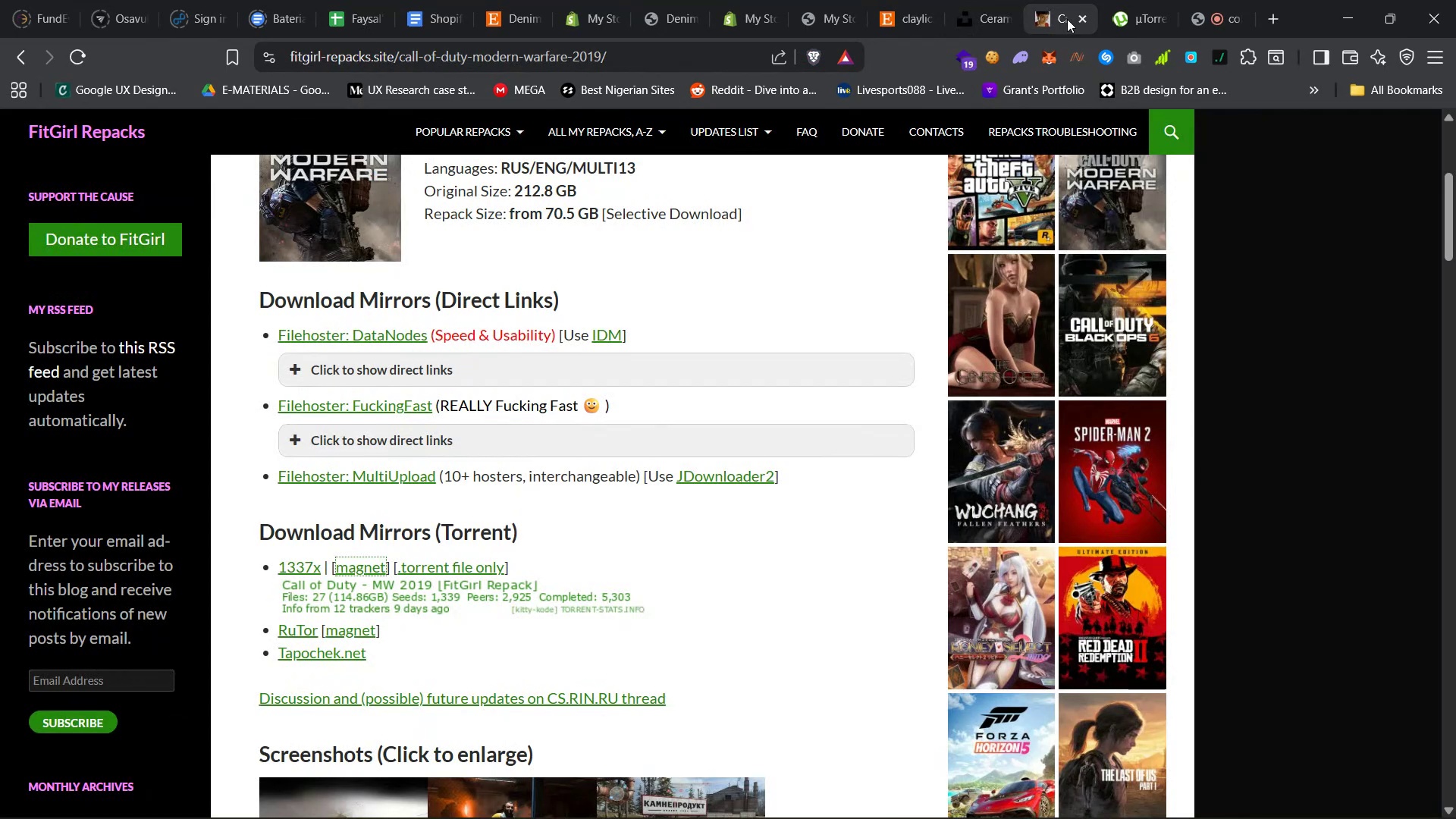 
left_click([1081, 20])
 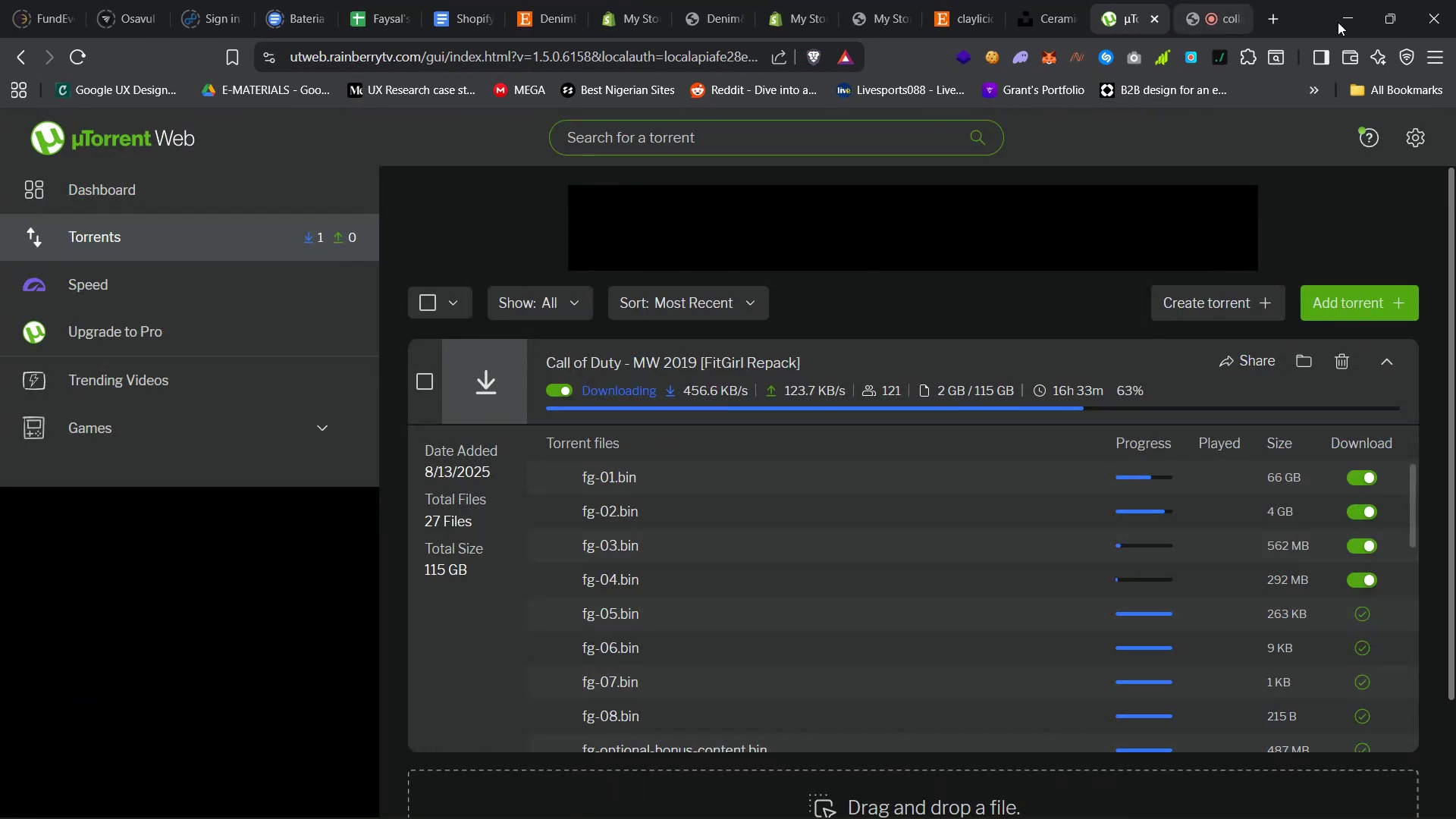 
left_click([1342, 10])
 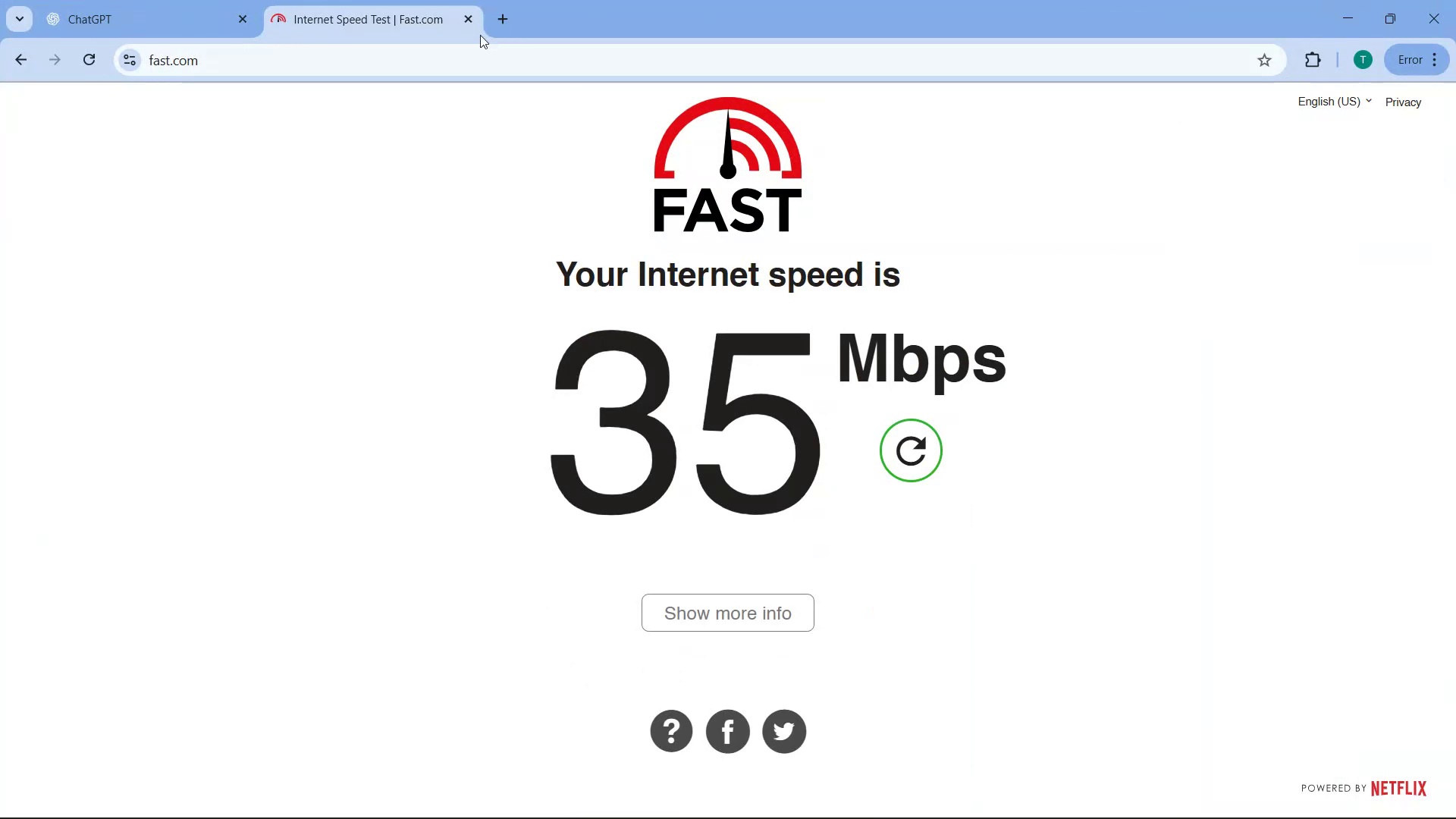 
left_click([474, 20])
 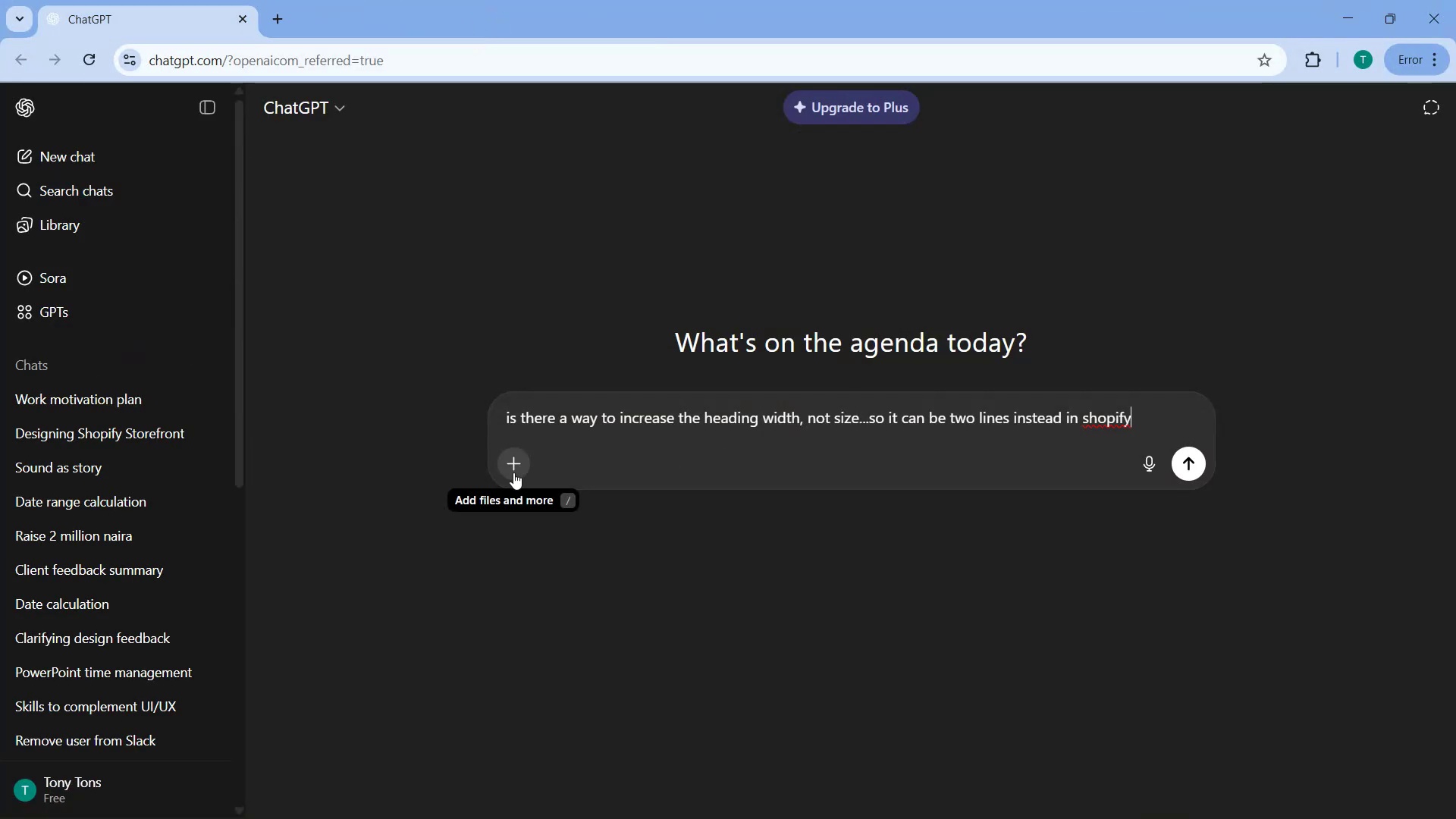 
left_click([523, 469])
 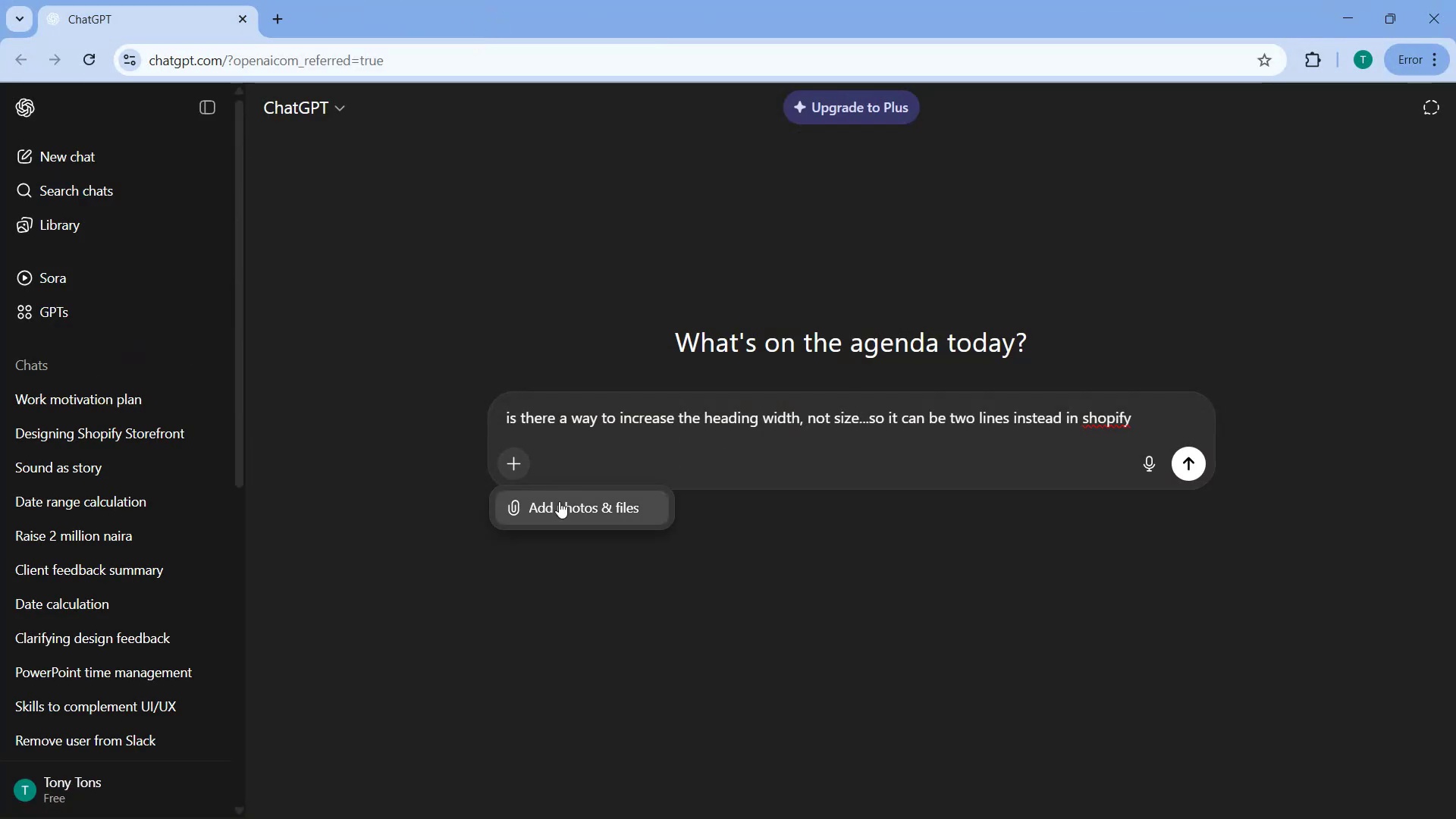 
left_click([564, 508])
 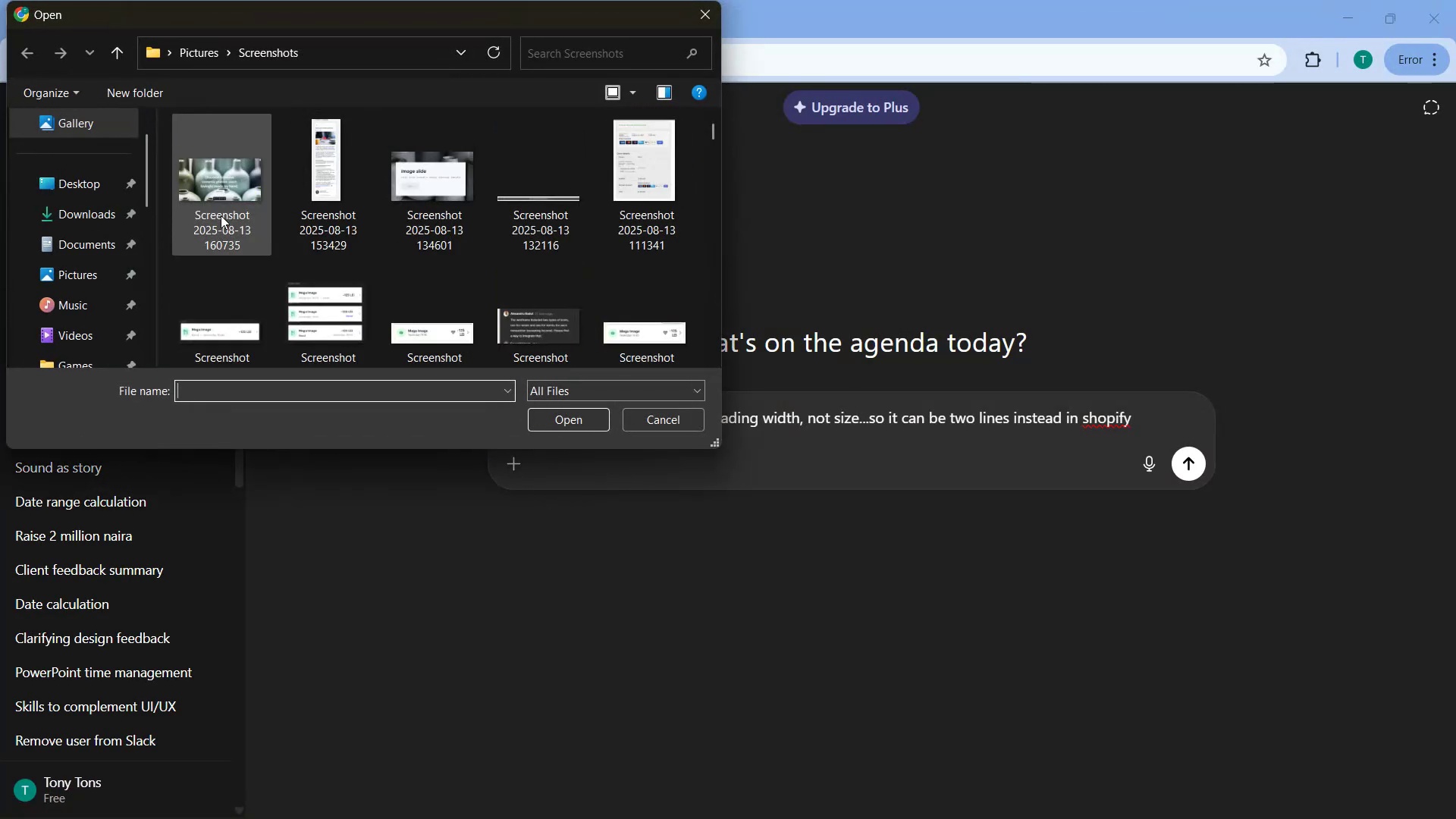 
left_click([221, 210])
 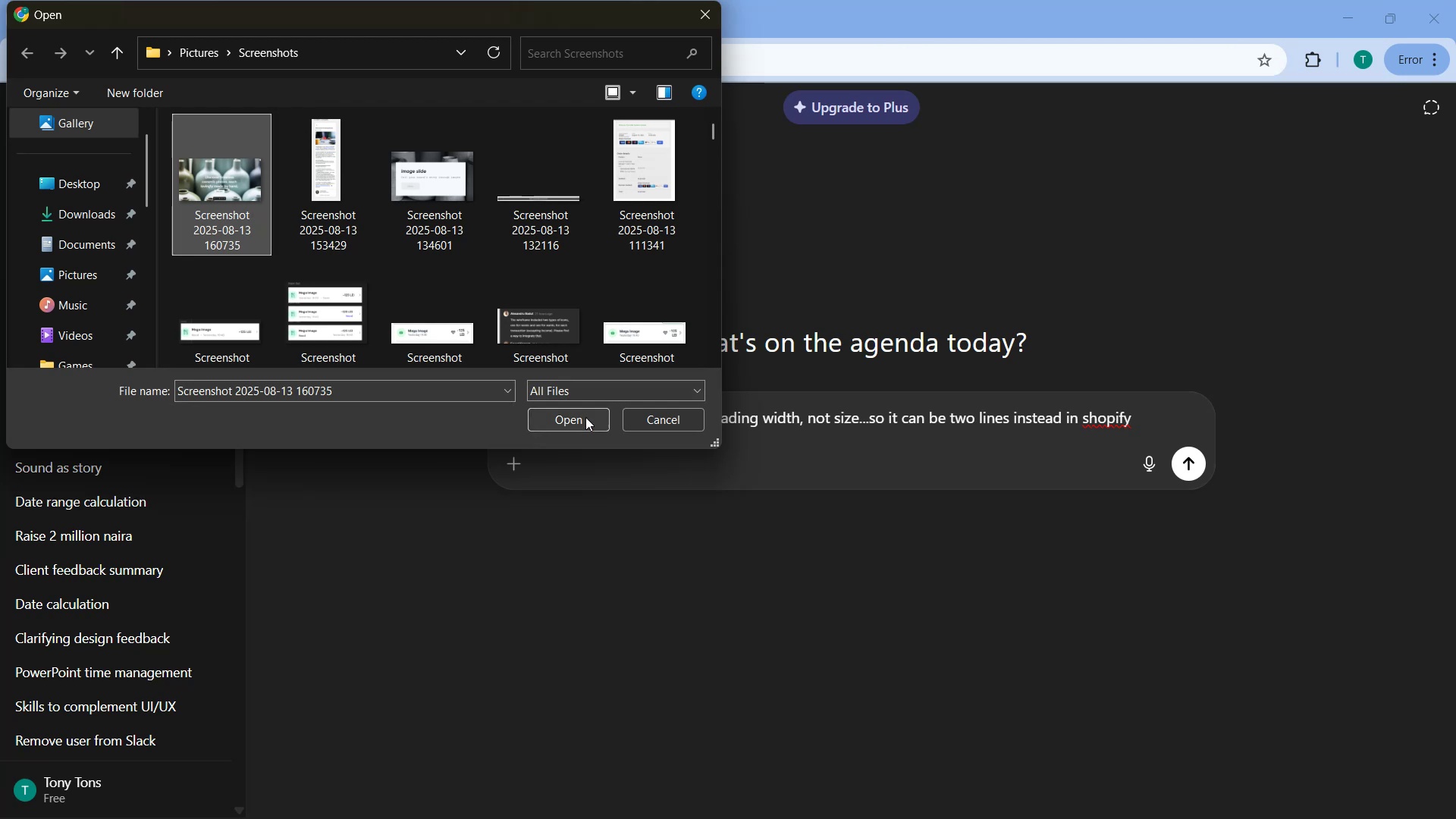 
left_click([584, 428])
 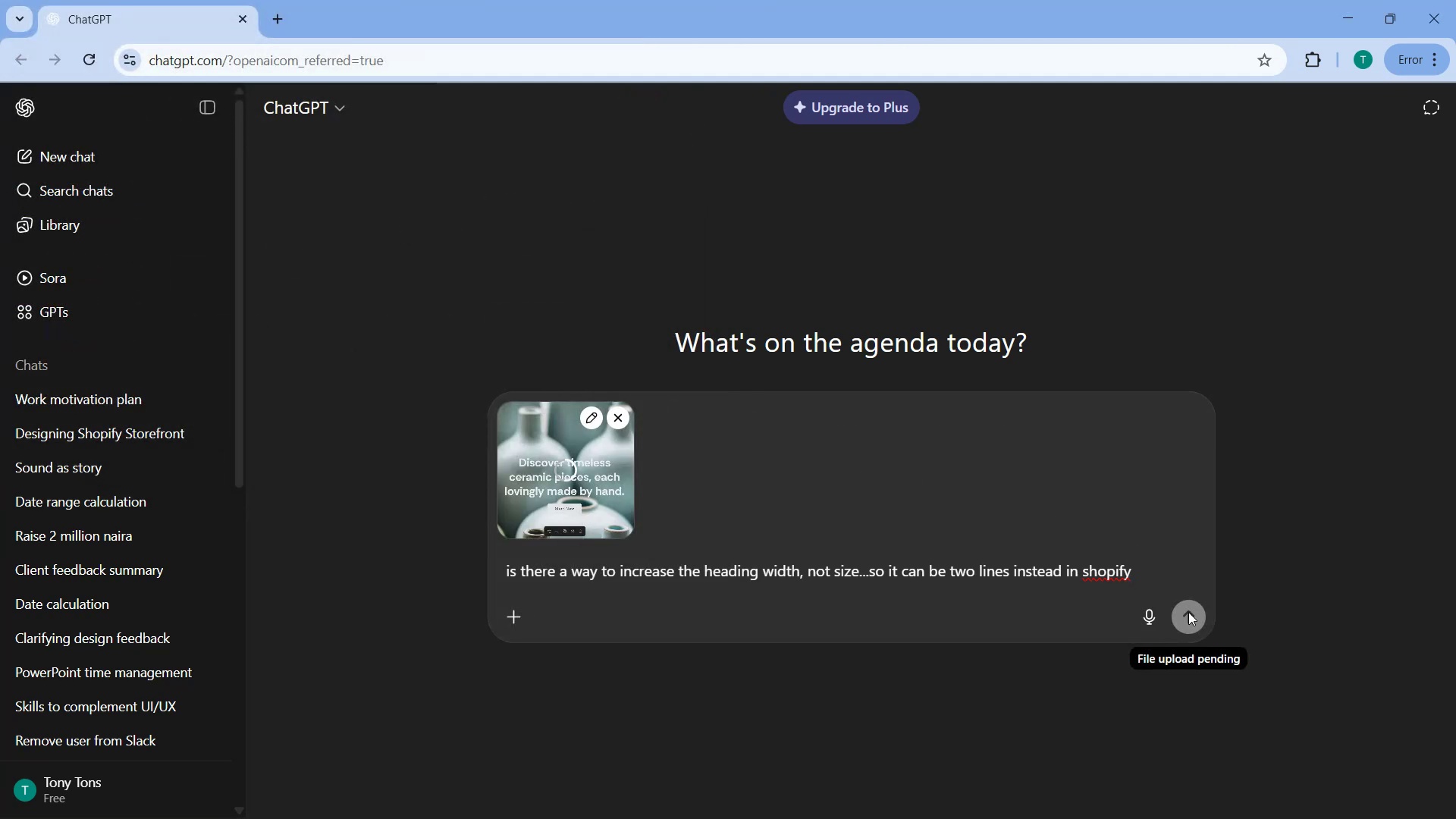 
wait(5.17)
 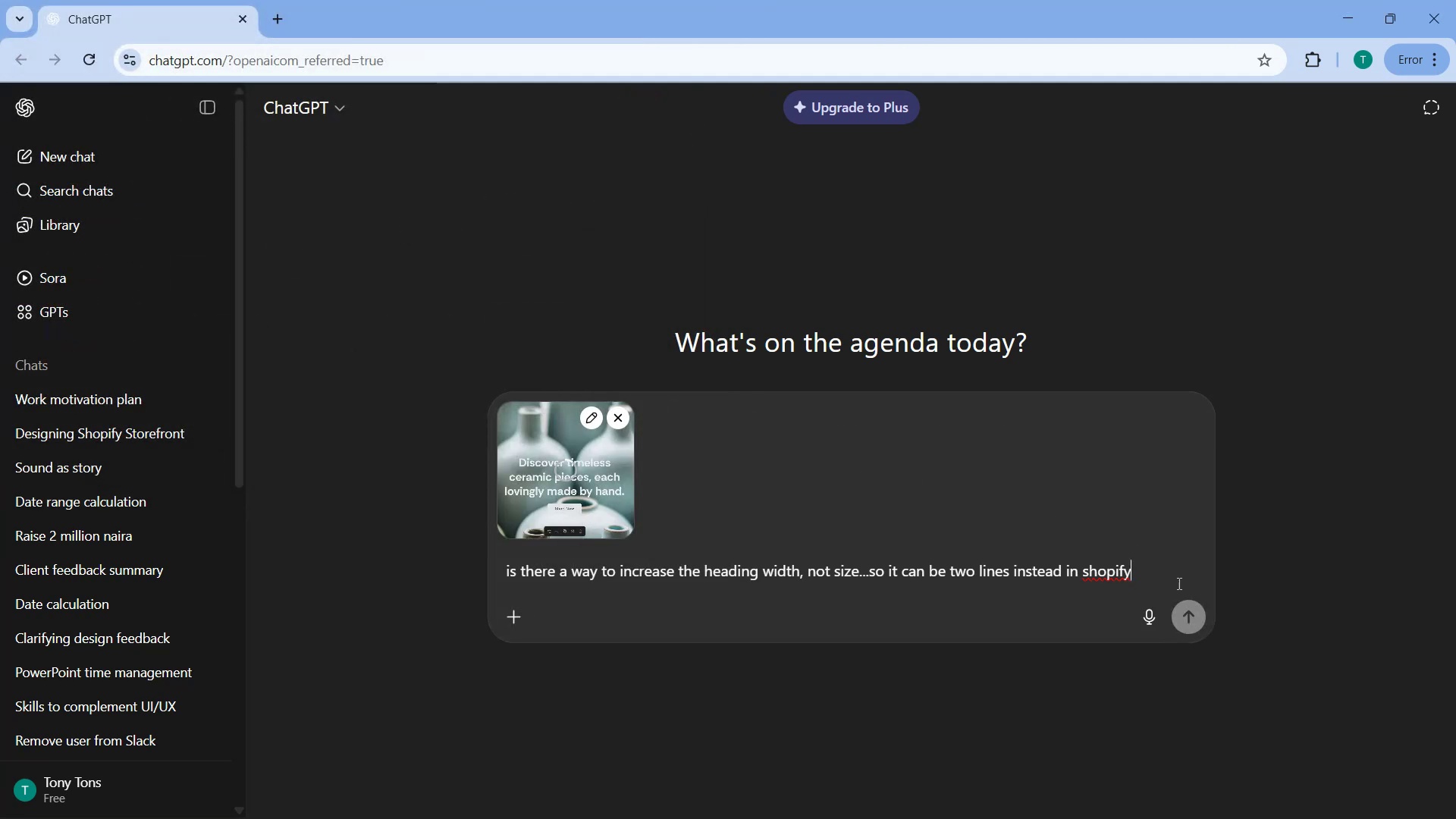 
left_click([1188, 612])
 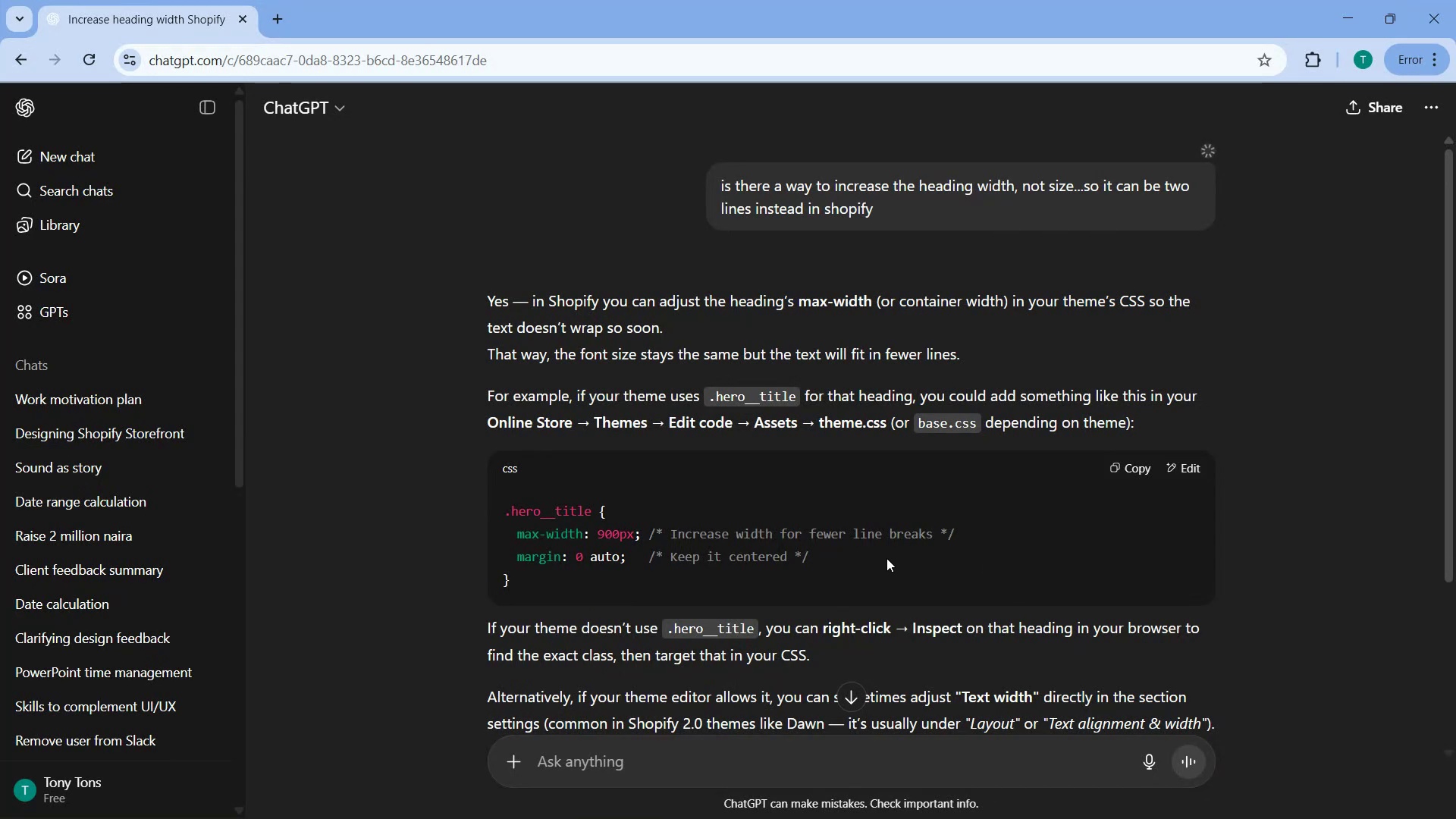 
wait(23.02)
 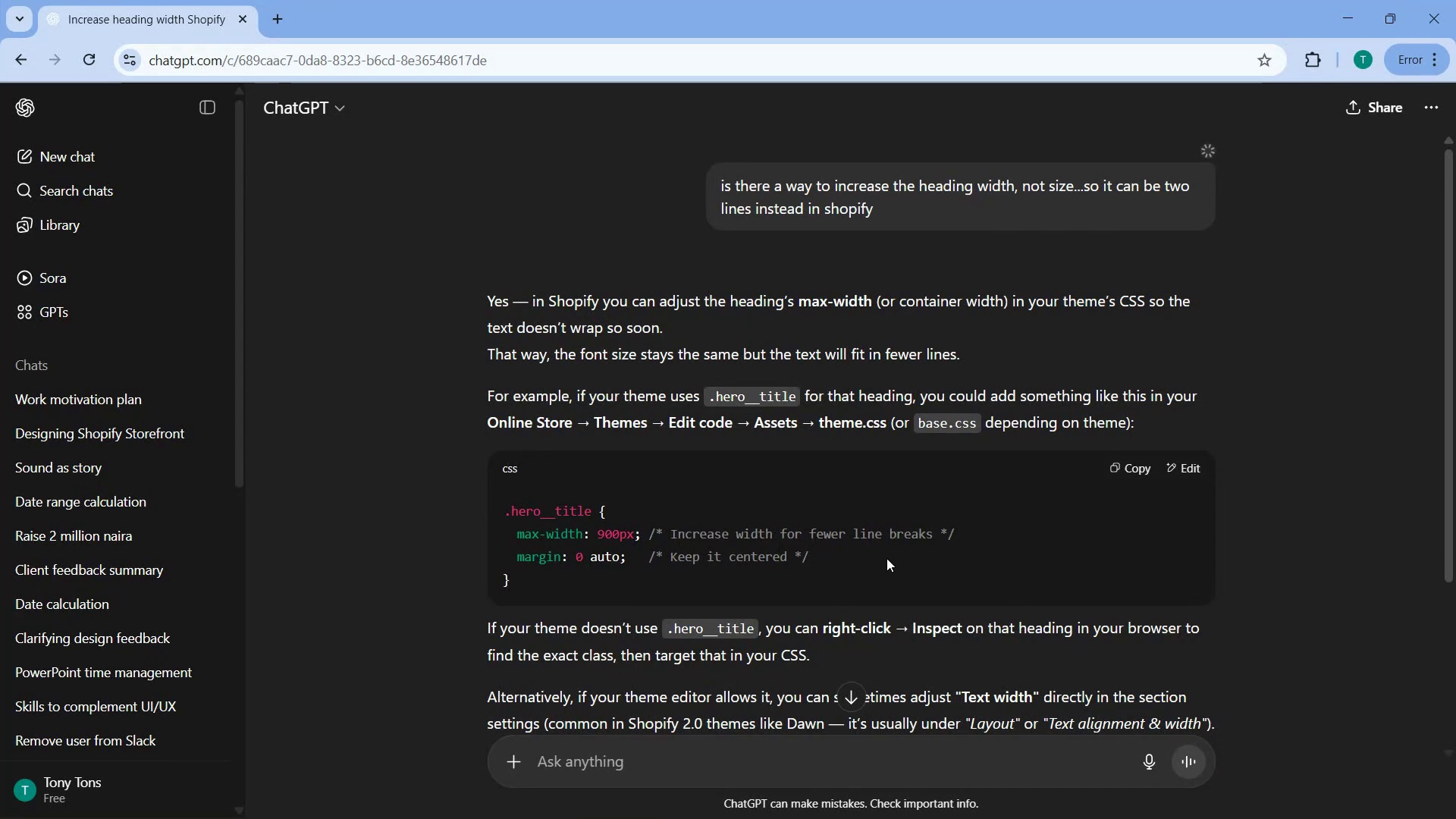 
scroll: coordinate [792, 674], scroll_direction: down, amount: 6.0
 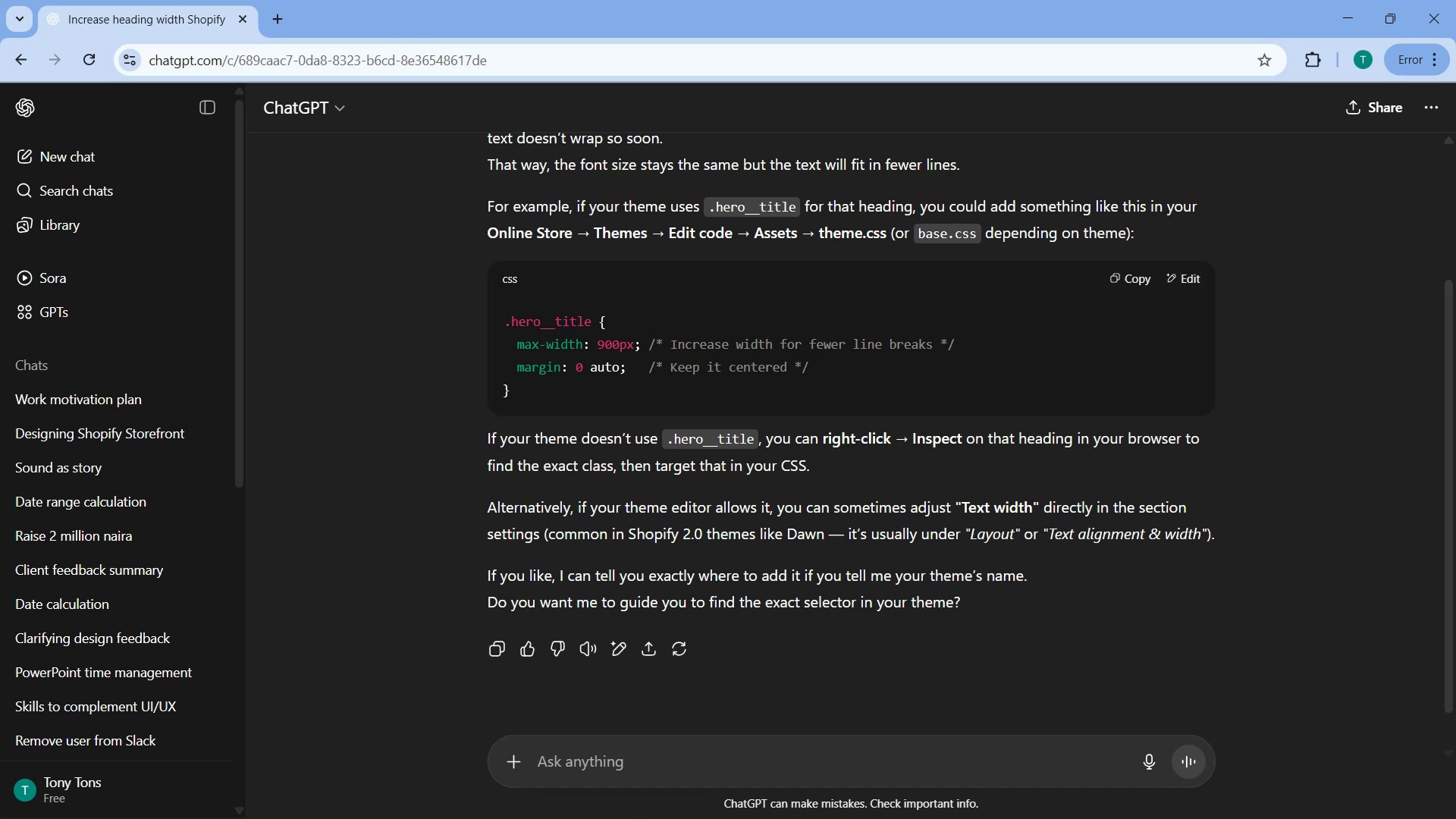 
mouse_move([699, 810])
 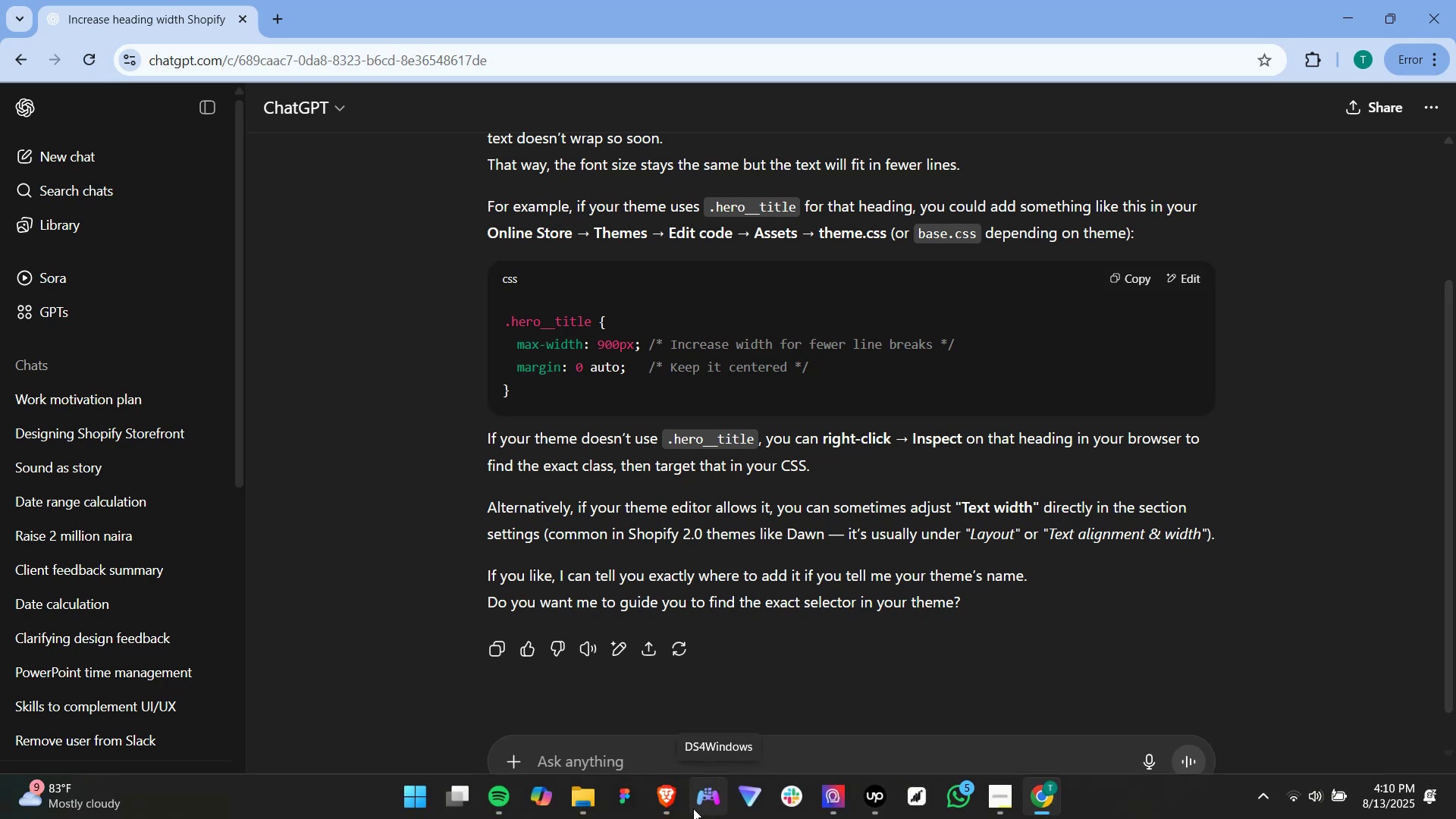 
mouse_move([651, 800])
 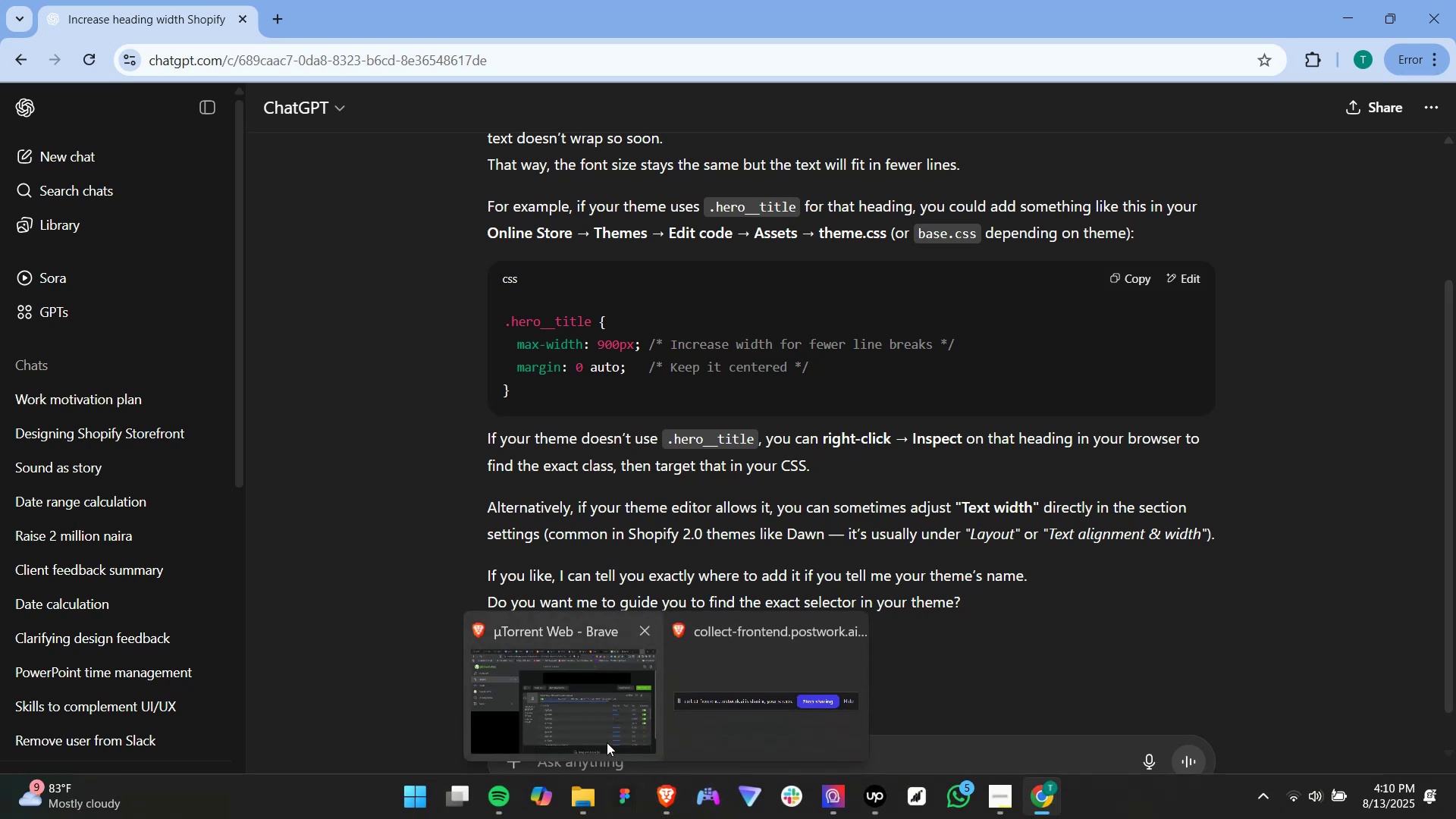 
left_click([601, 718])
 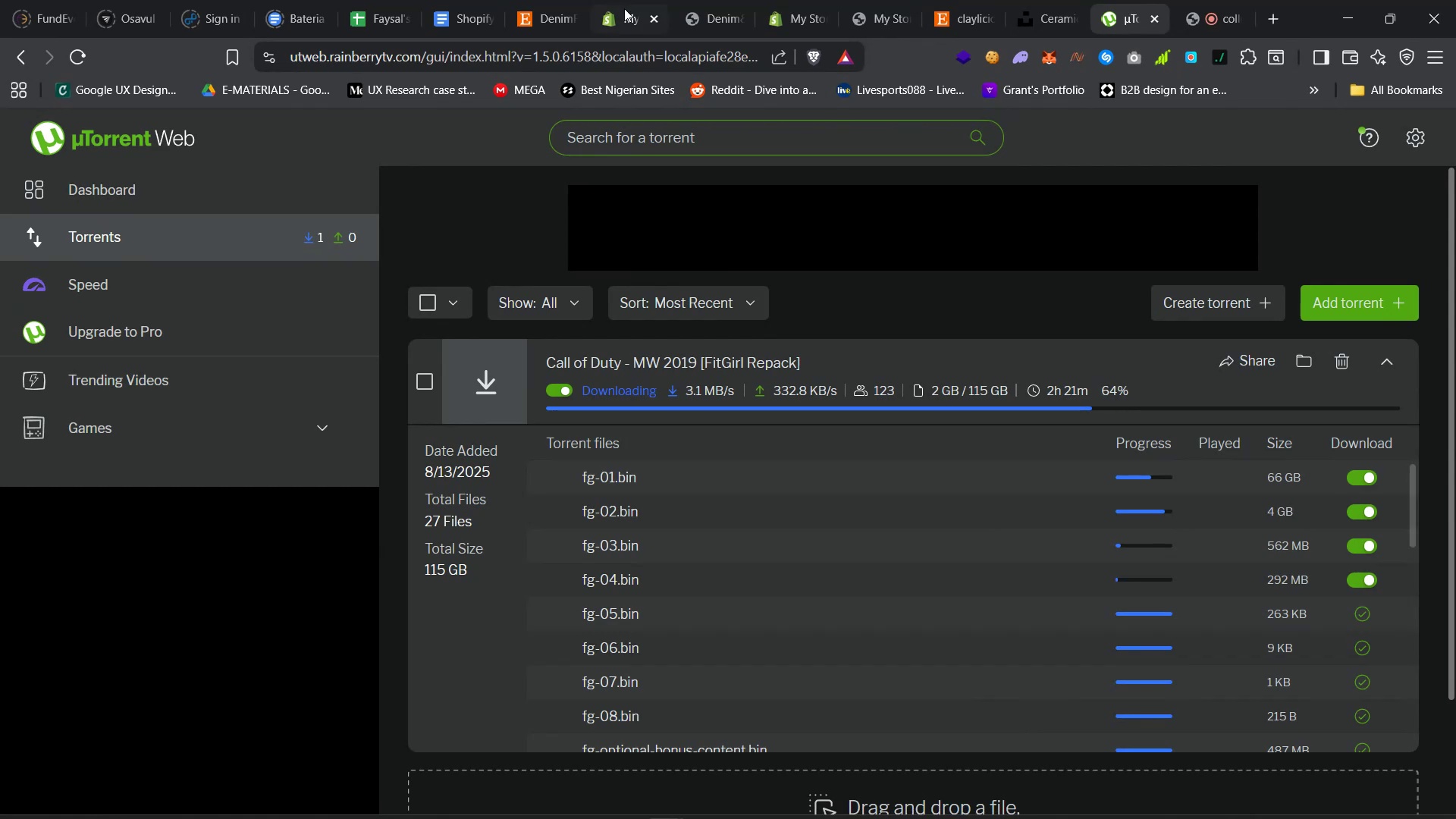 
left_click([625, 0])
 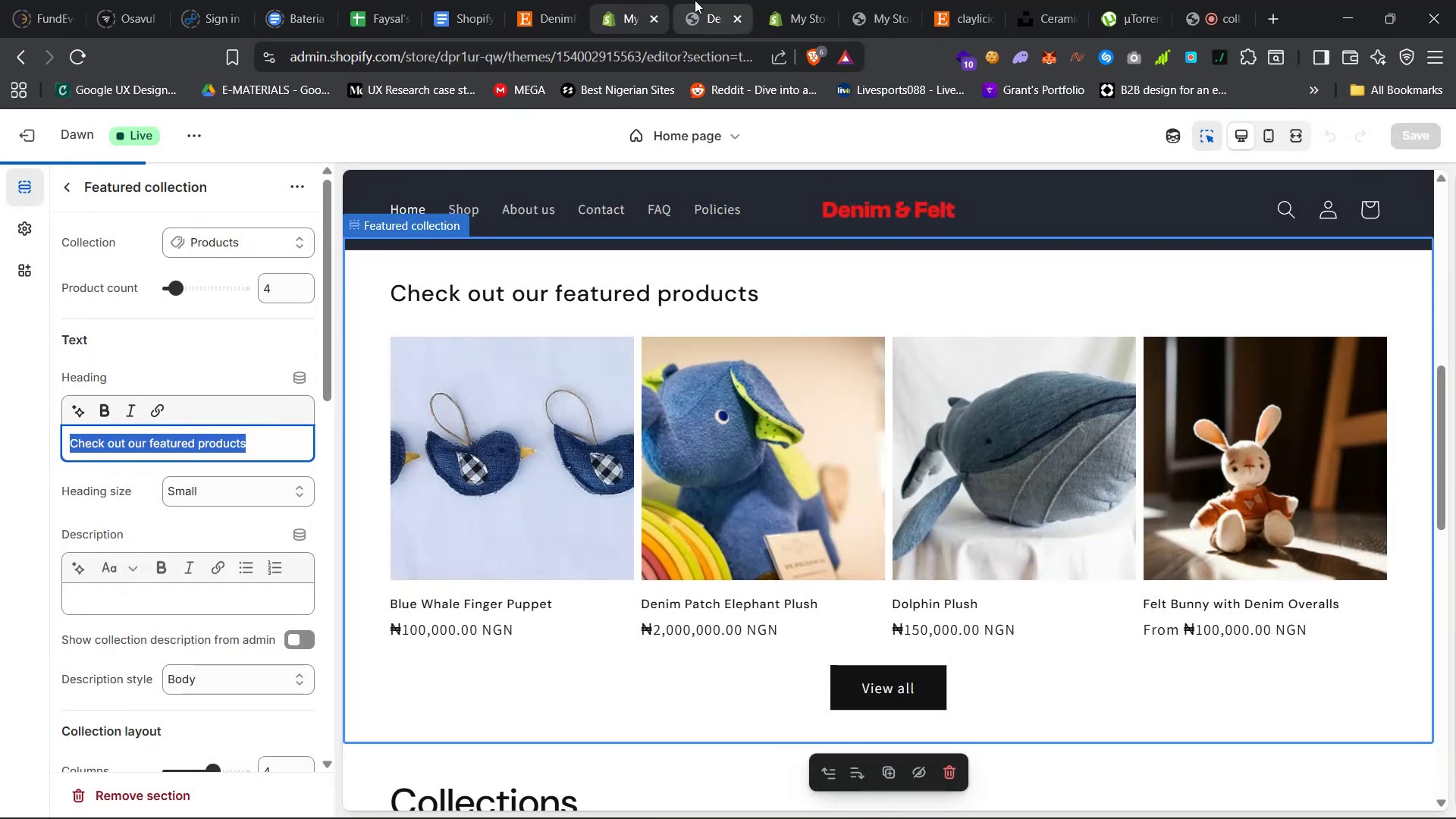 
left_click([796, 0])
 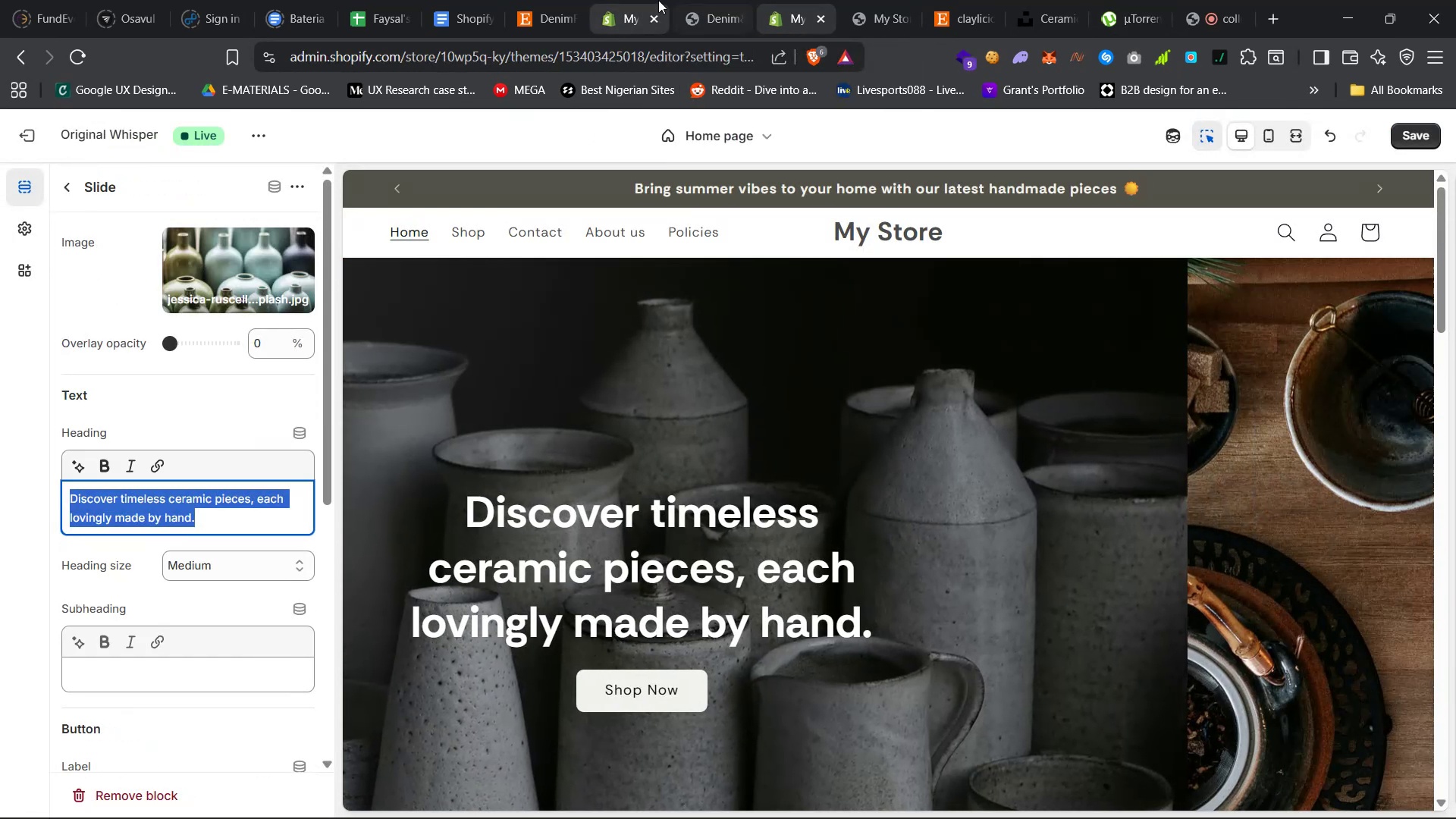 
left_click([623, 0])
 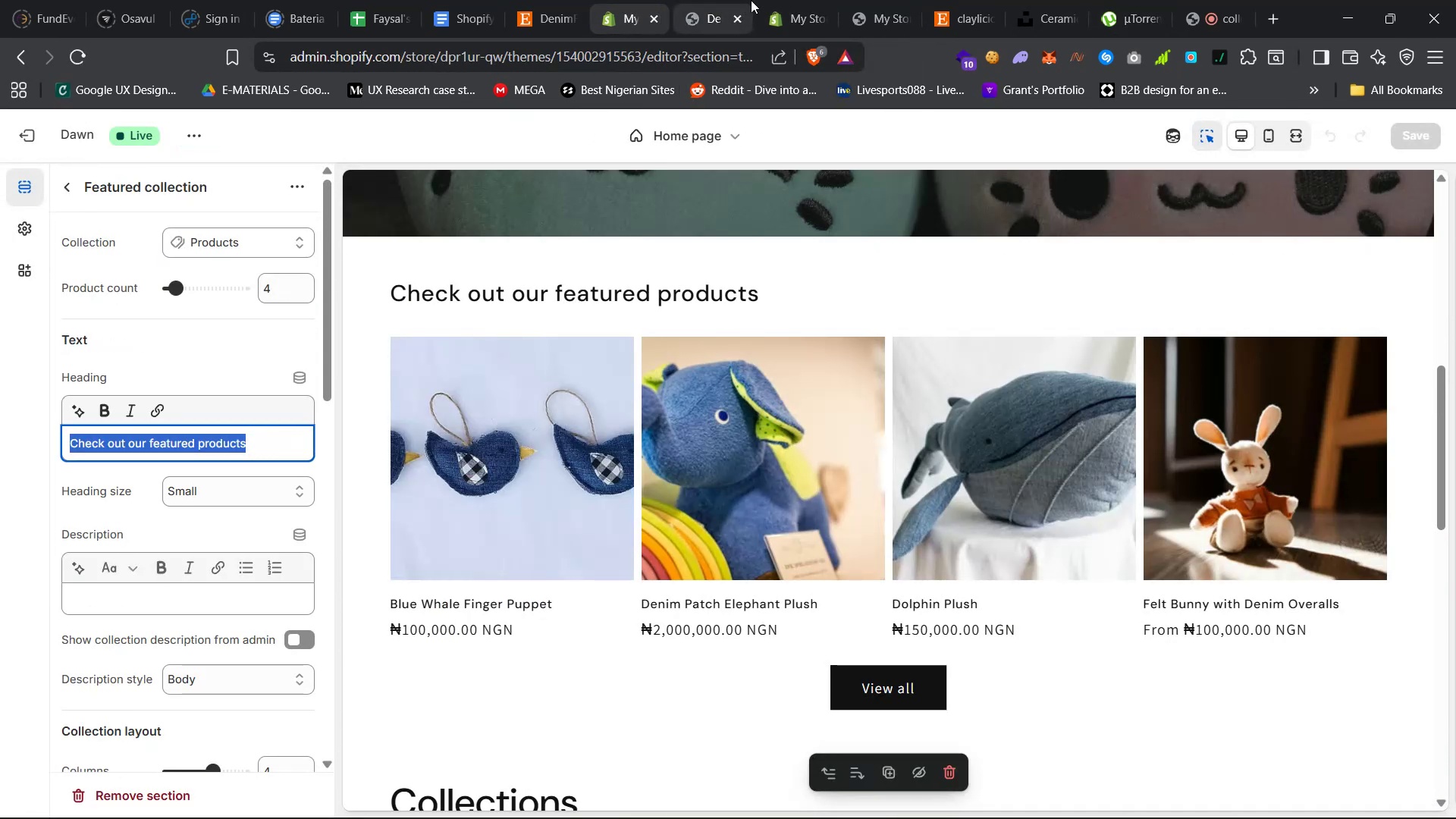 
left_click([786, 0])
 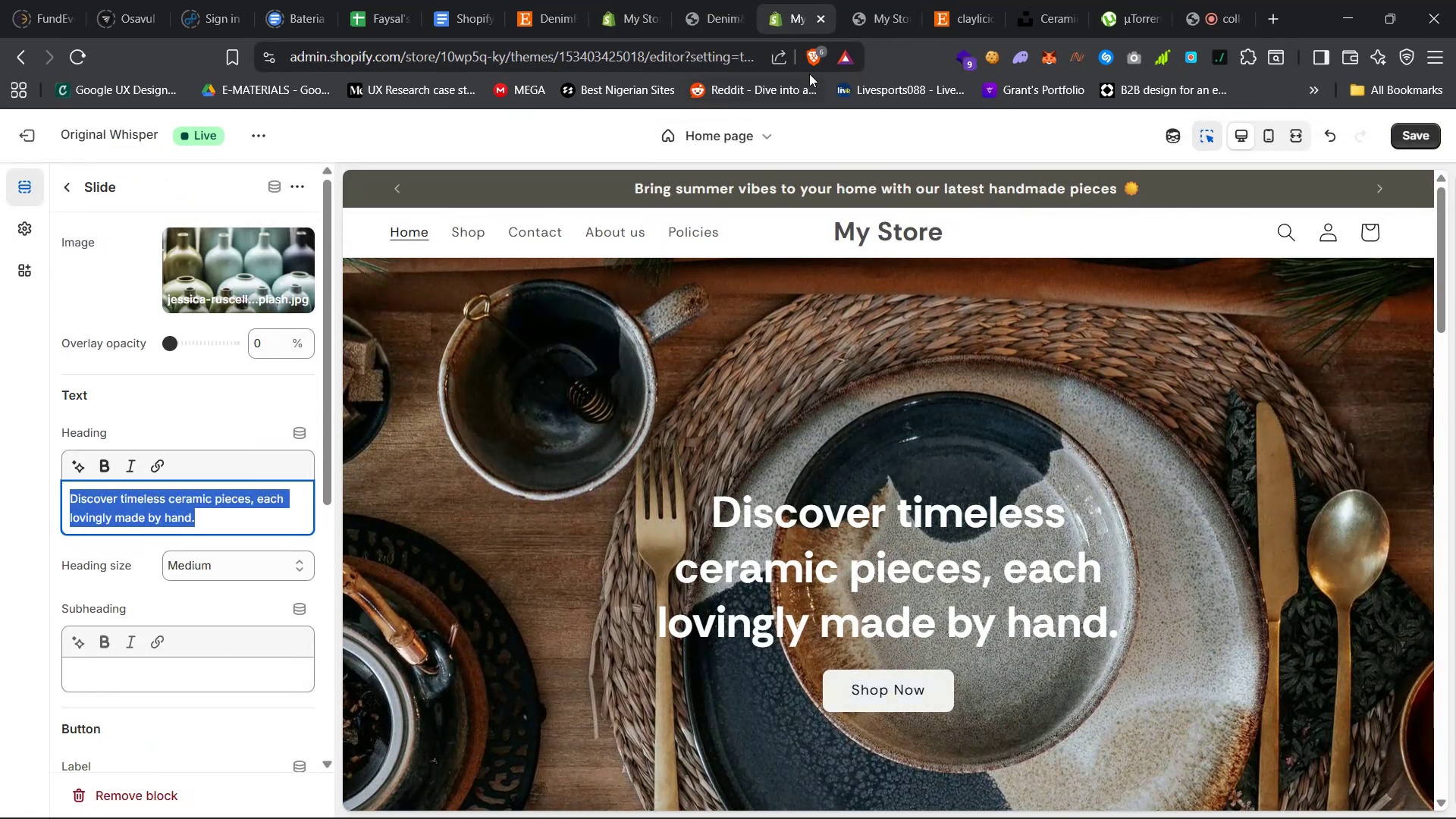 
left_click([819, 15])
 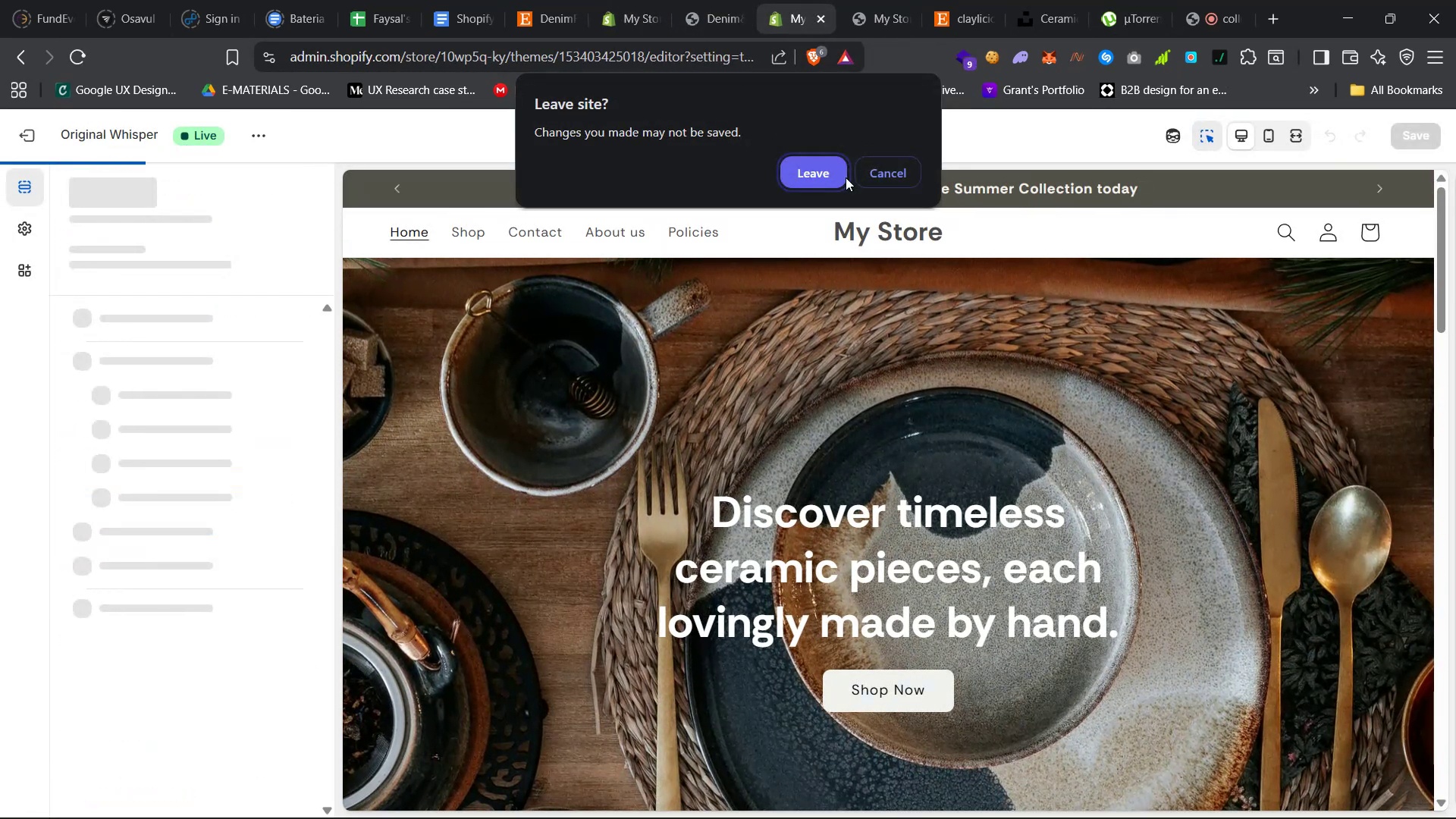 
left_click([866, 171])
 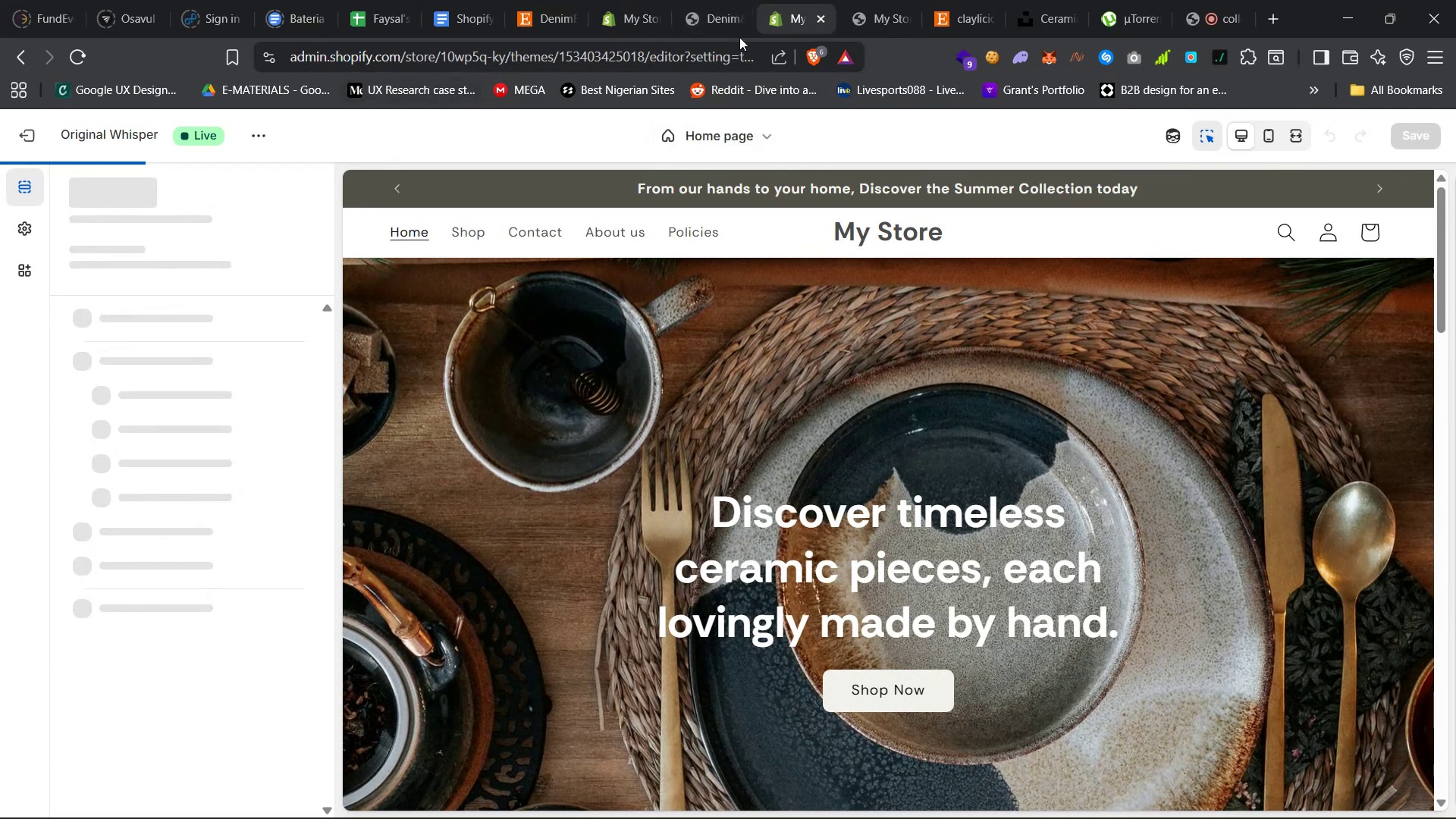 
left_click([824, 20])
 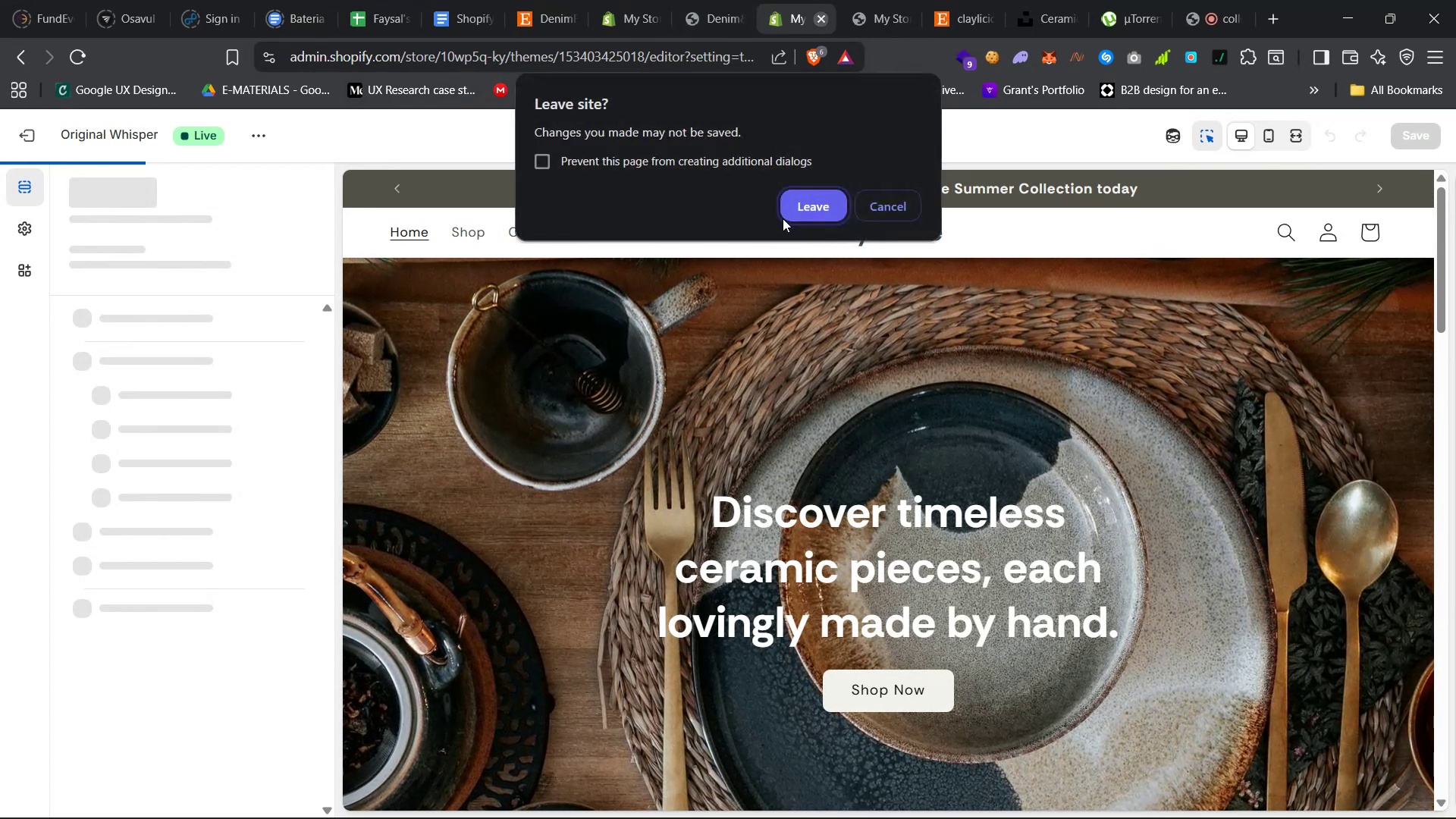 
left_click([806, 202])
 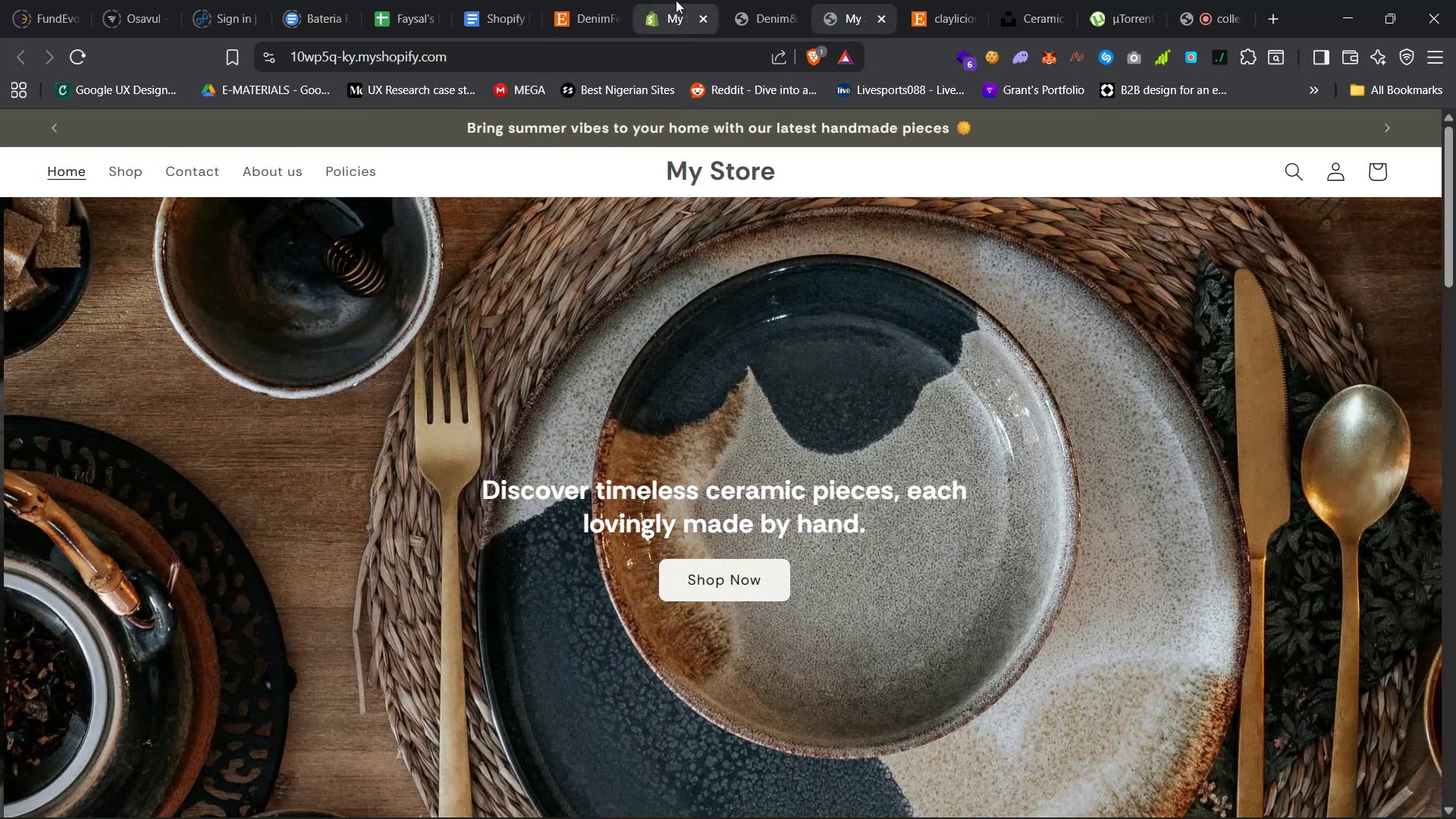 
left_click([673, 0])
 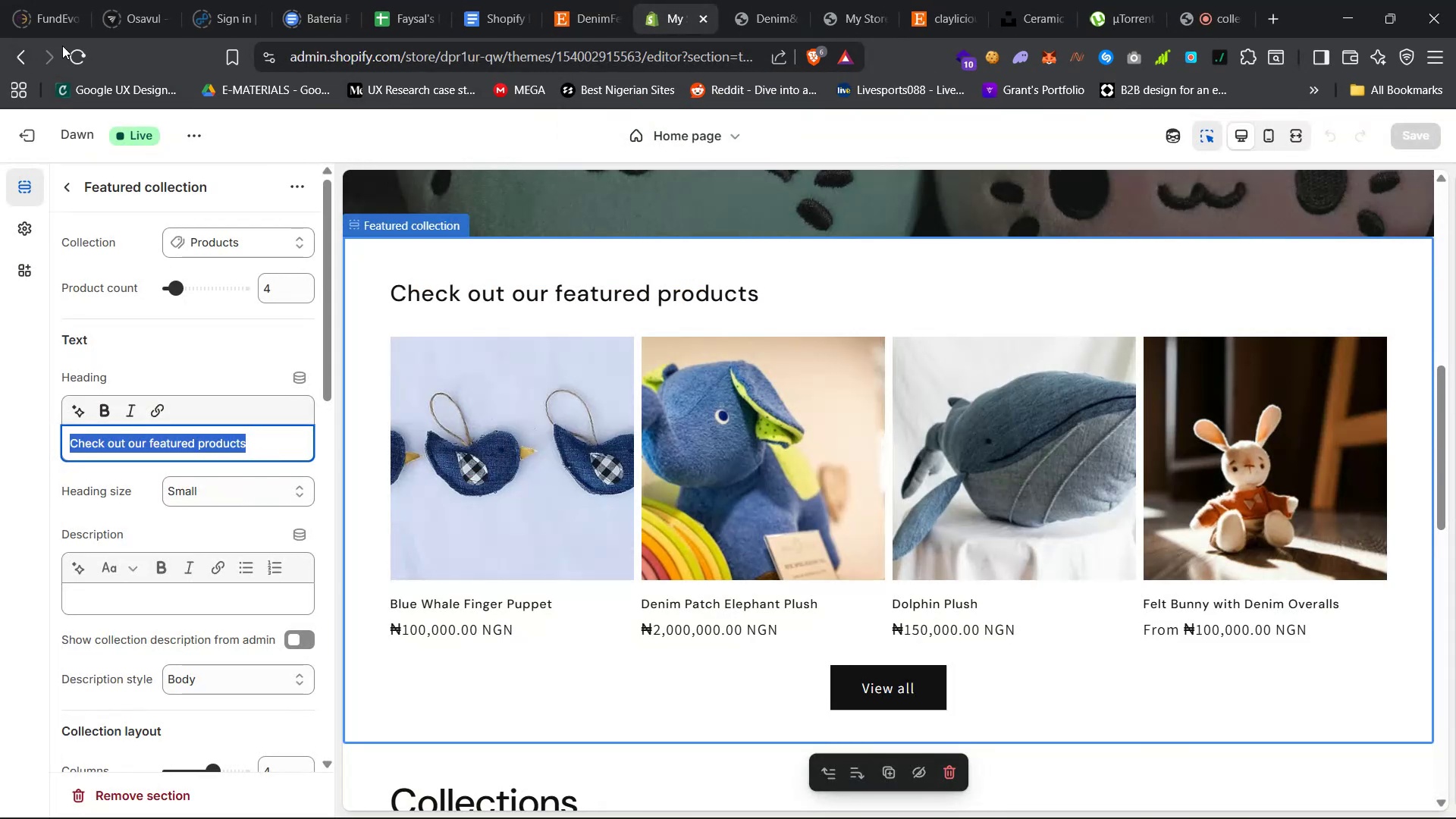 
left_click([71, 49])
 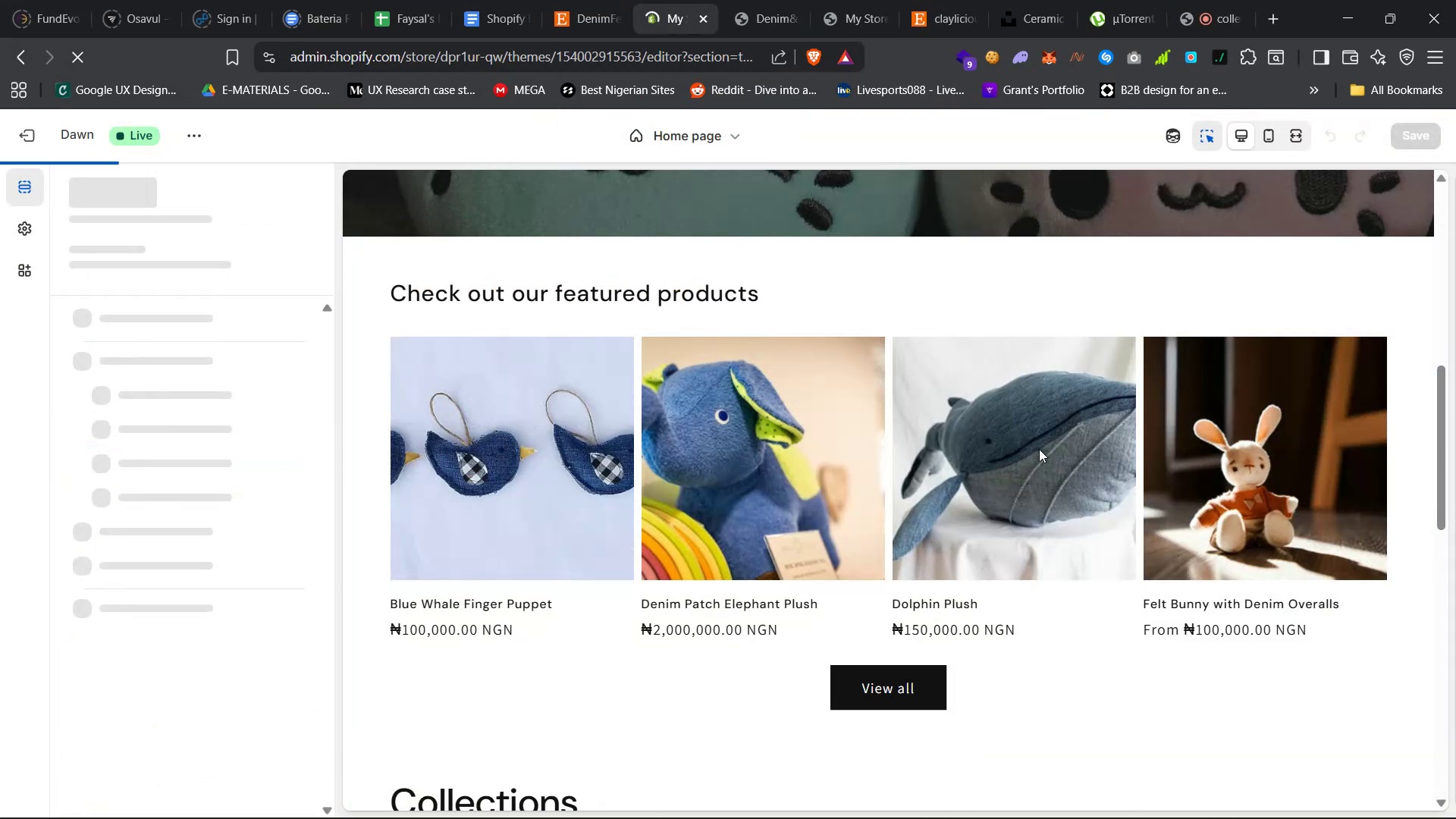 
scroll: coordinate [1025, 499], scroll_direction: up, amount: 29.0
 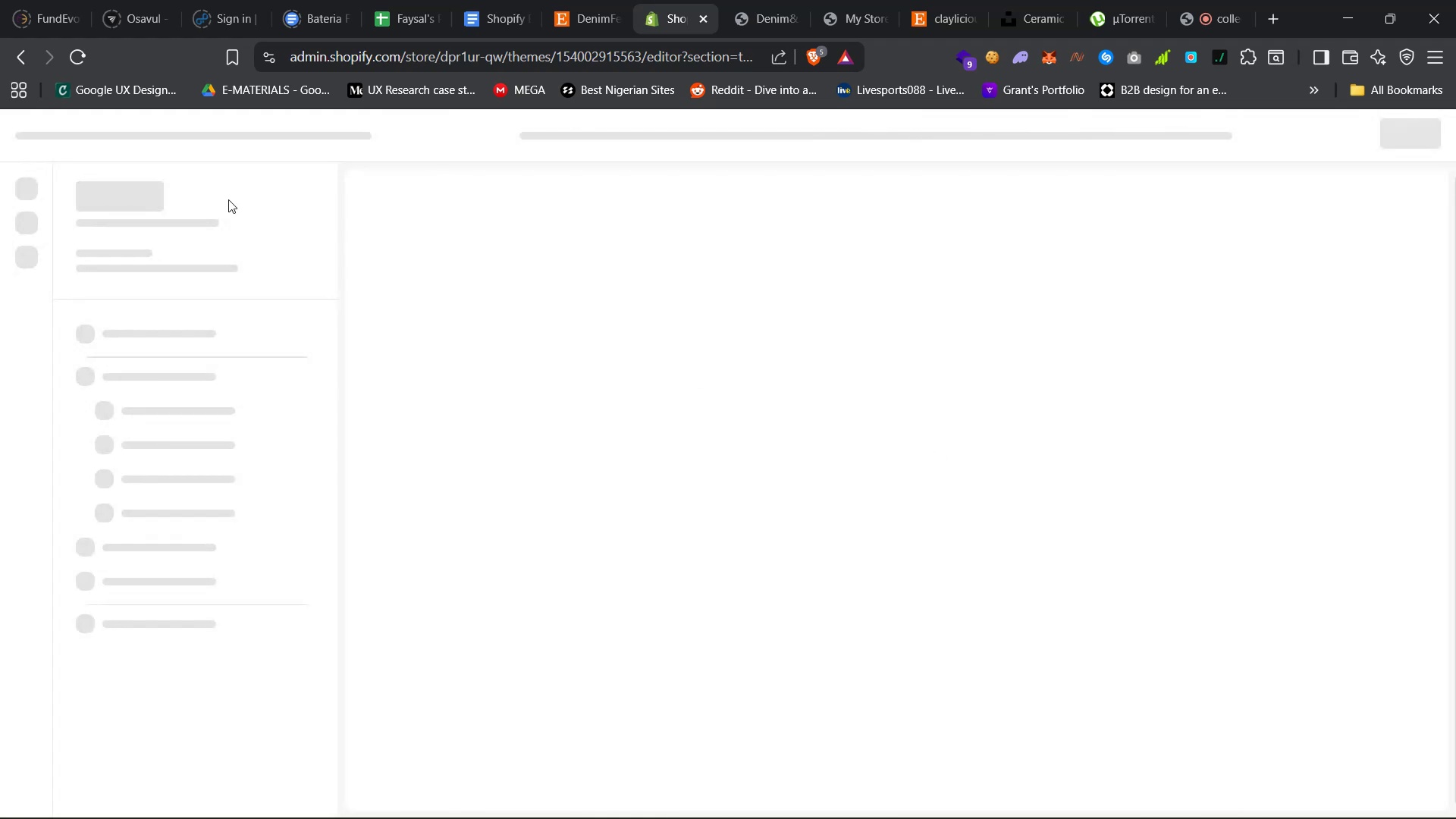 
wait(9.7)
 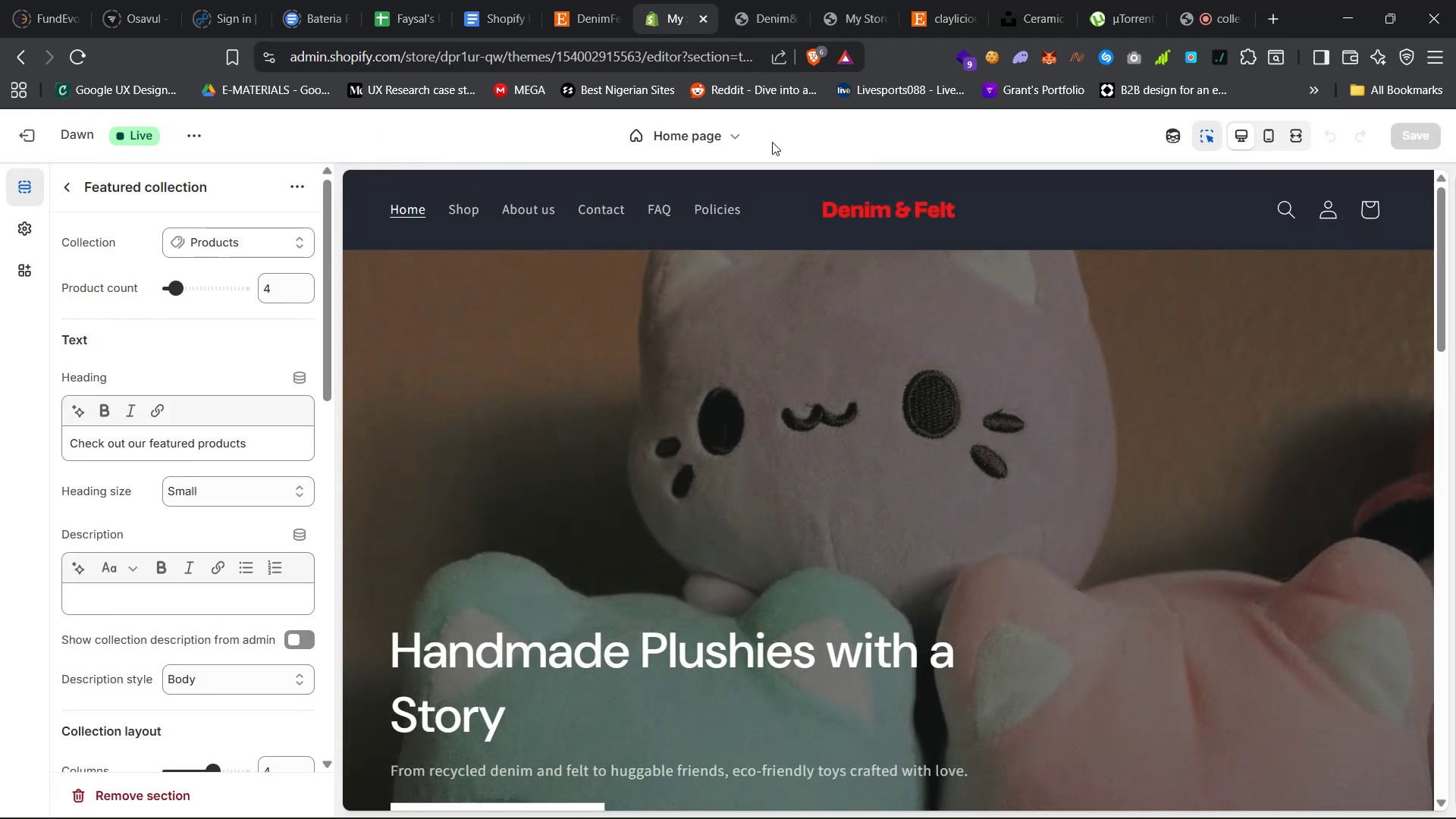 
key(Control+Shift+T)
 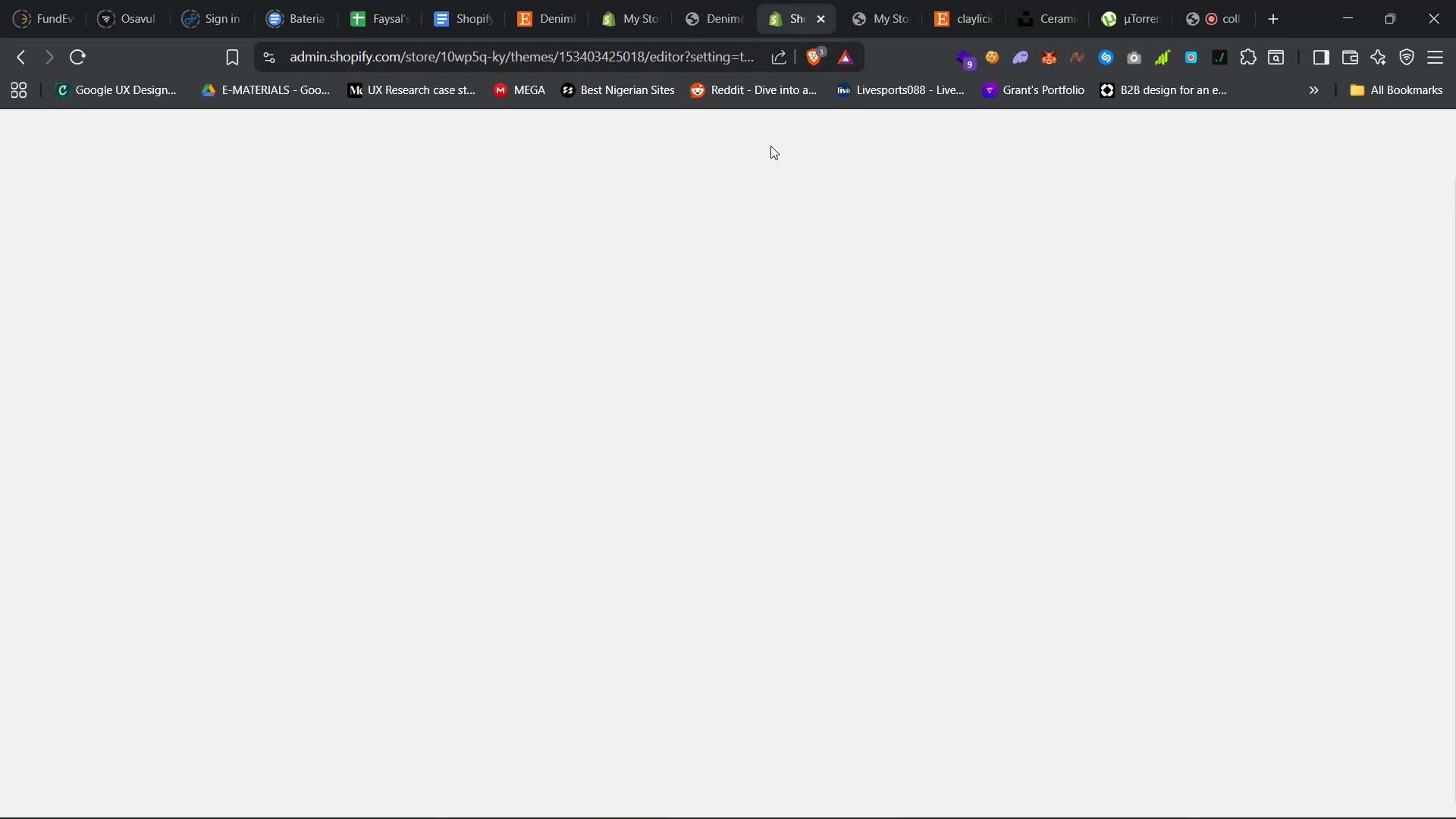 
mouse_move([1341, 800])
 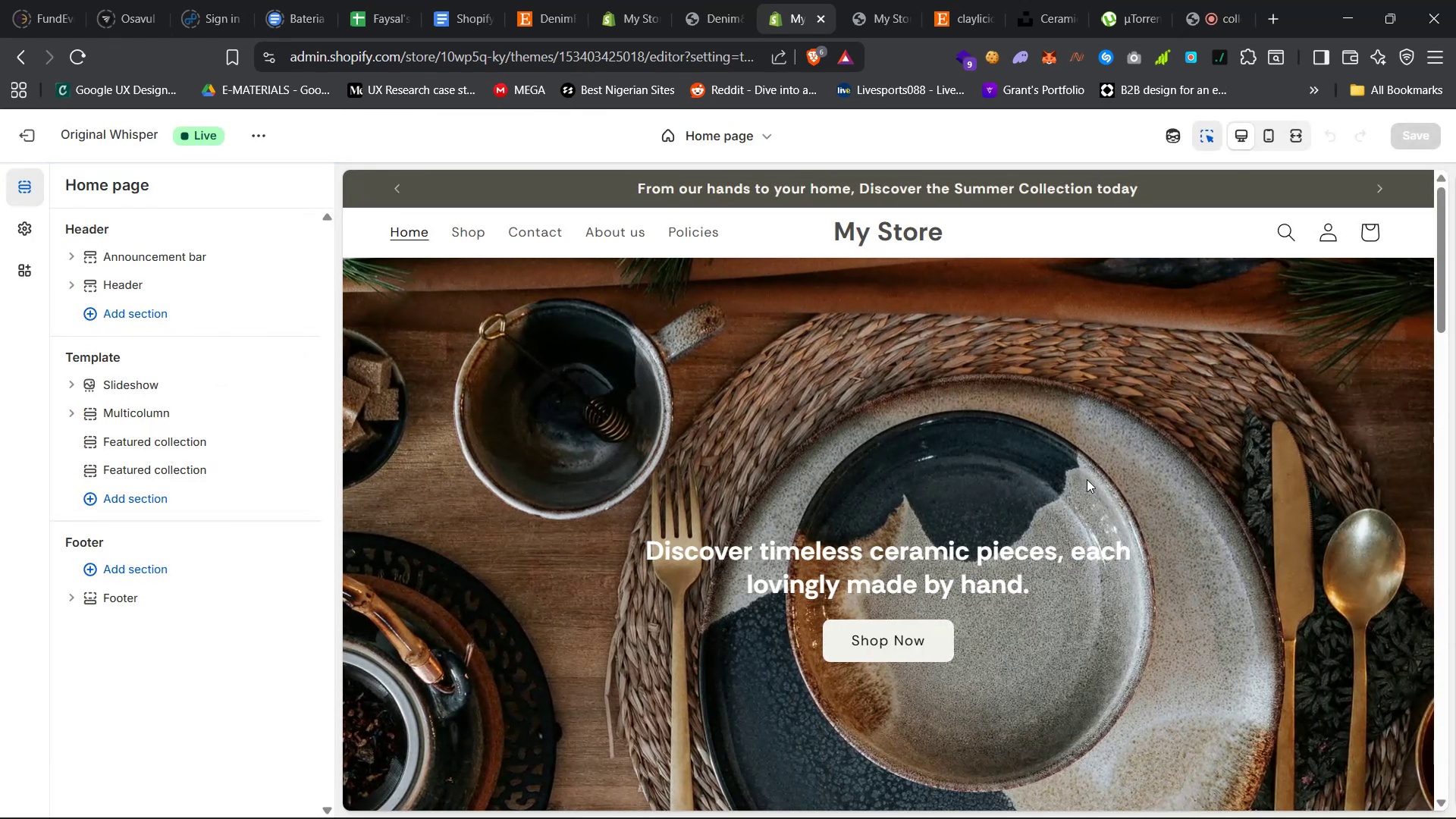 
wait(13.04)
 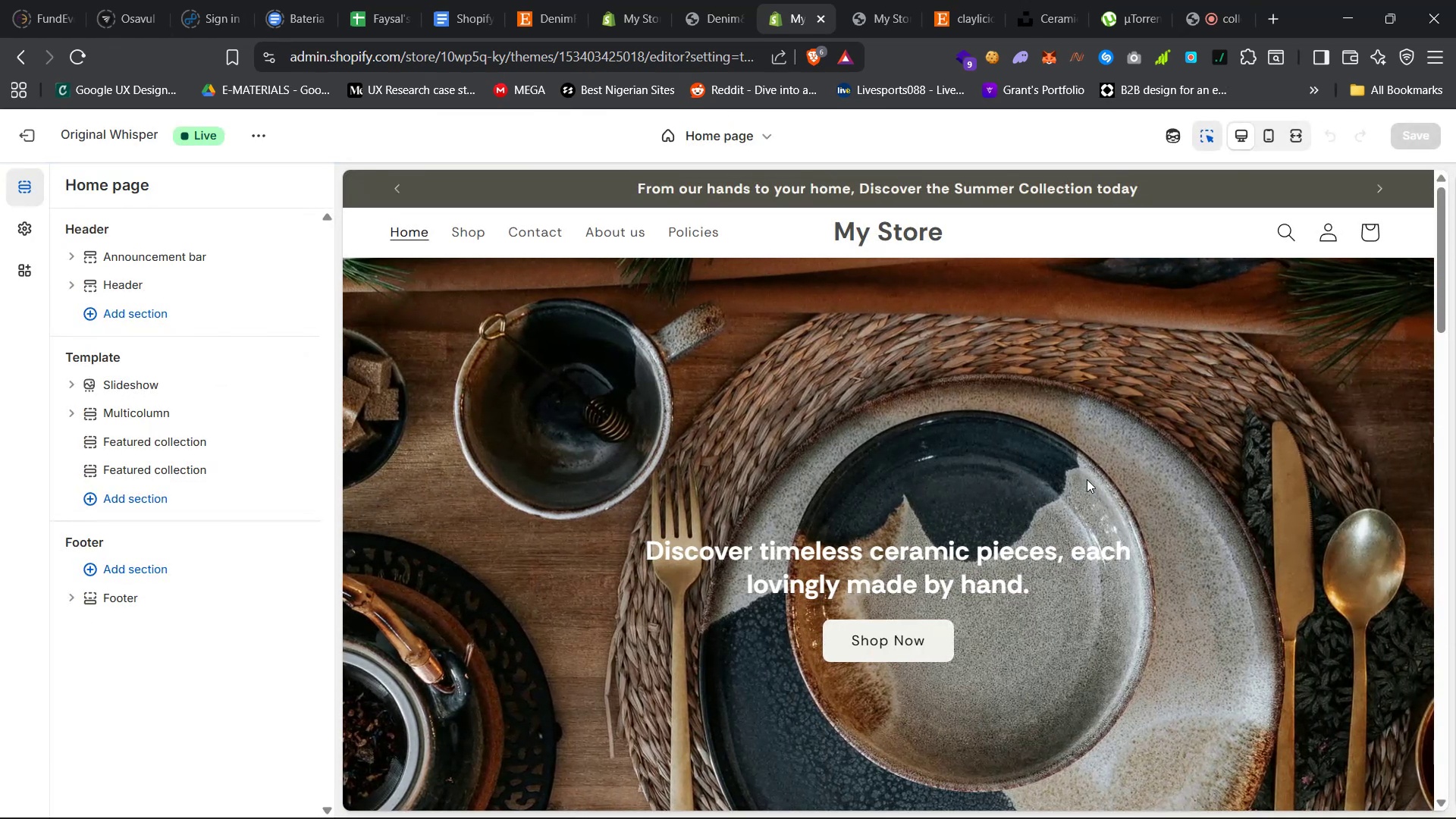 
left_click([961, 576])
 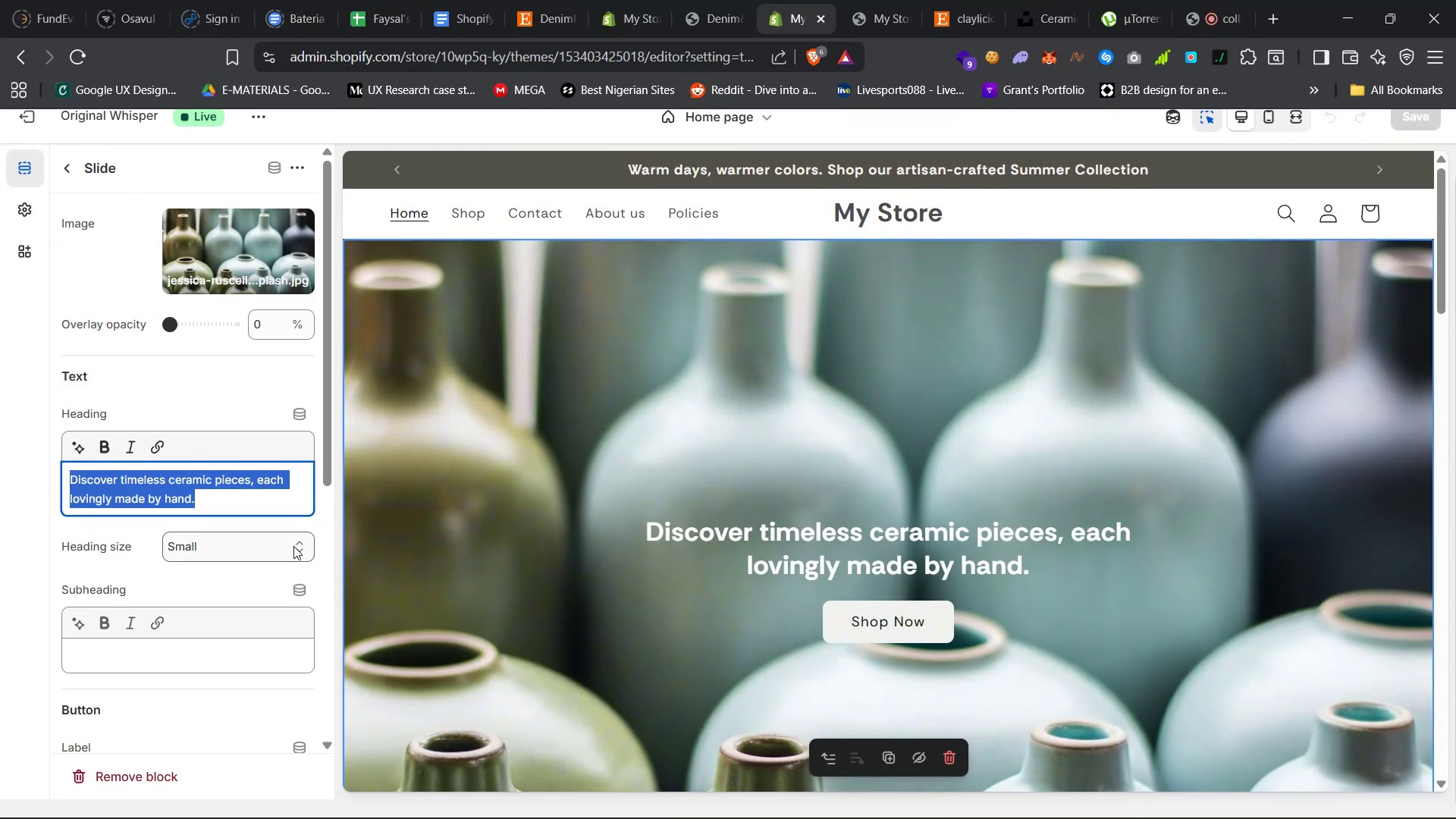 
scroll: coordinate [188, 568], scroll_direction: down, amount: 6.0
 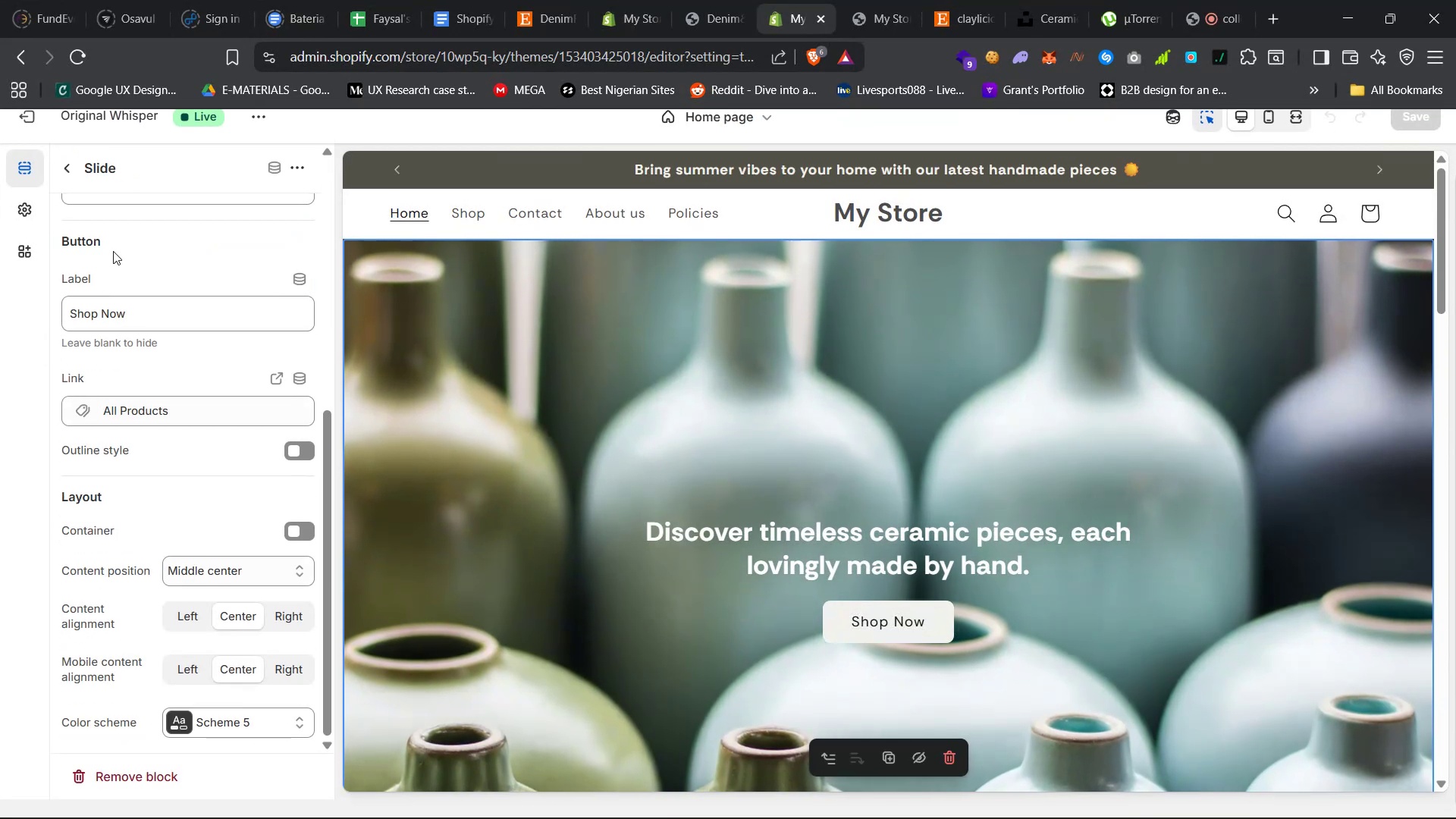 
scroll: coordinate [112, 239], scroll_direction: up, amount: 25.0
 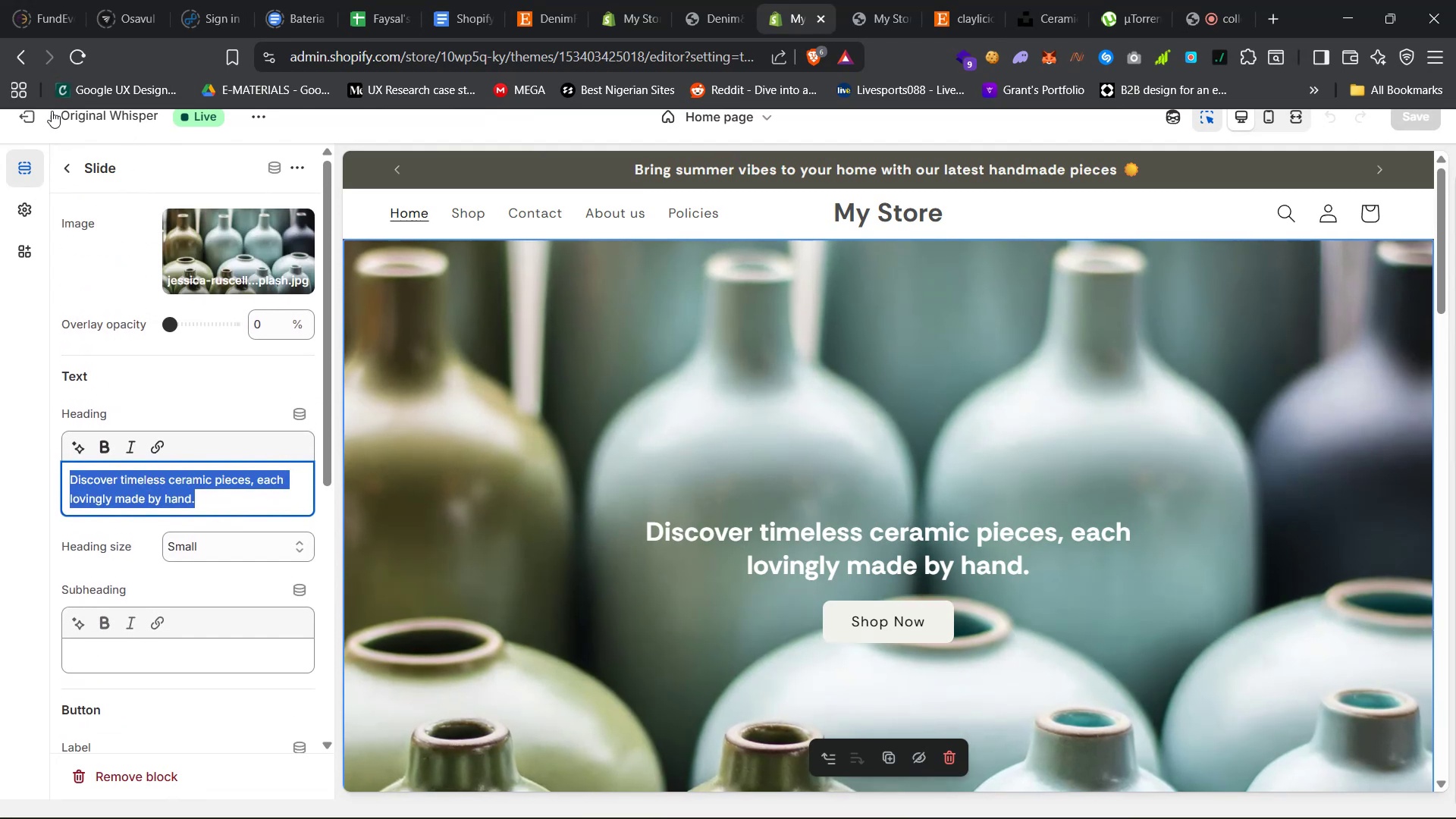 
left_click([37, 114])
 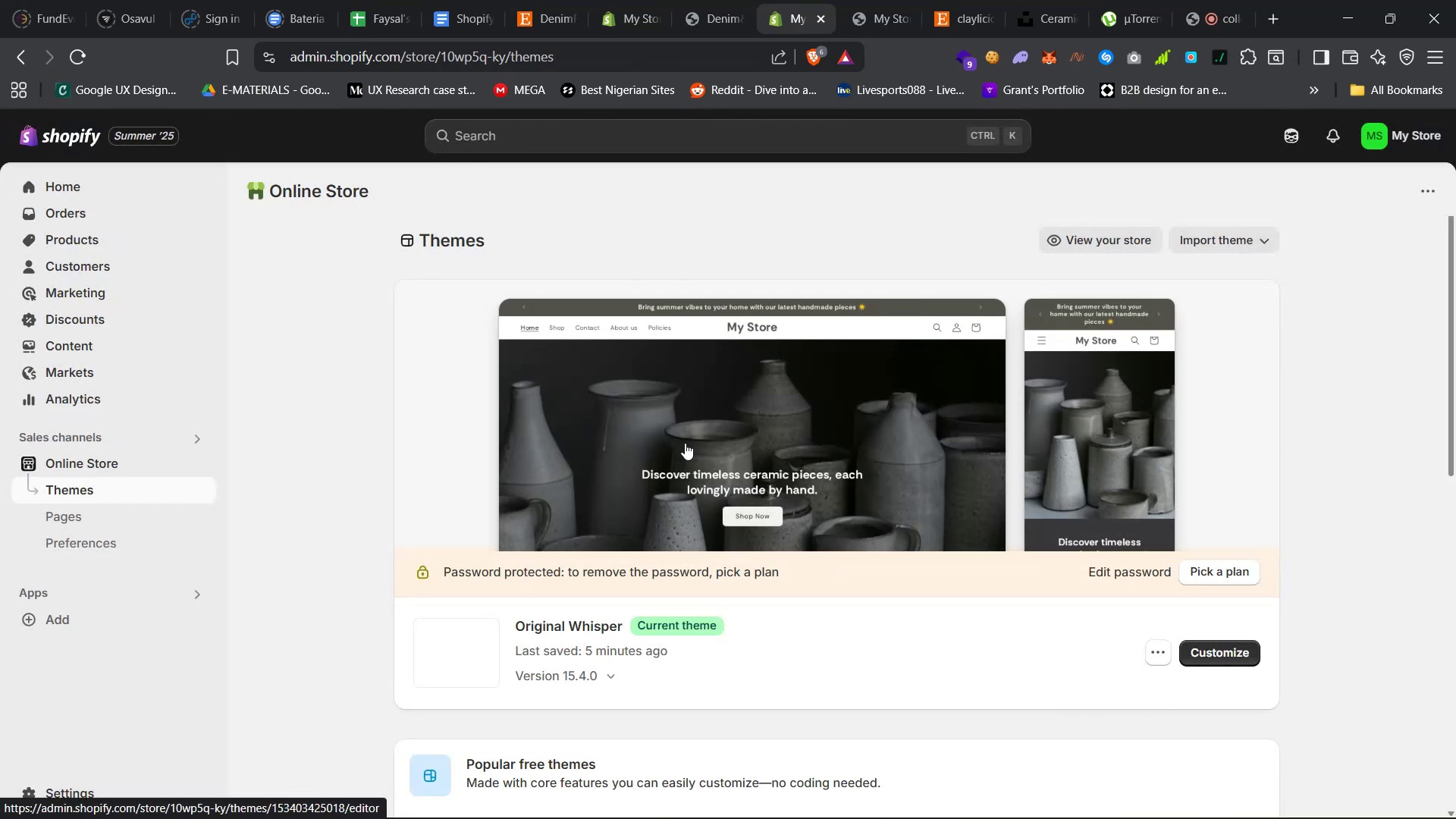 
scroll: coordinate [736, 475], scroll_direction: down, amount: 6.0
 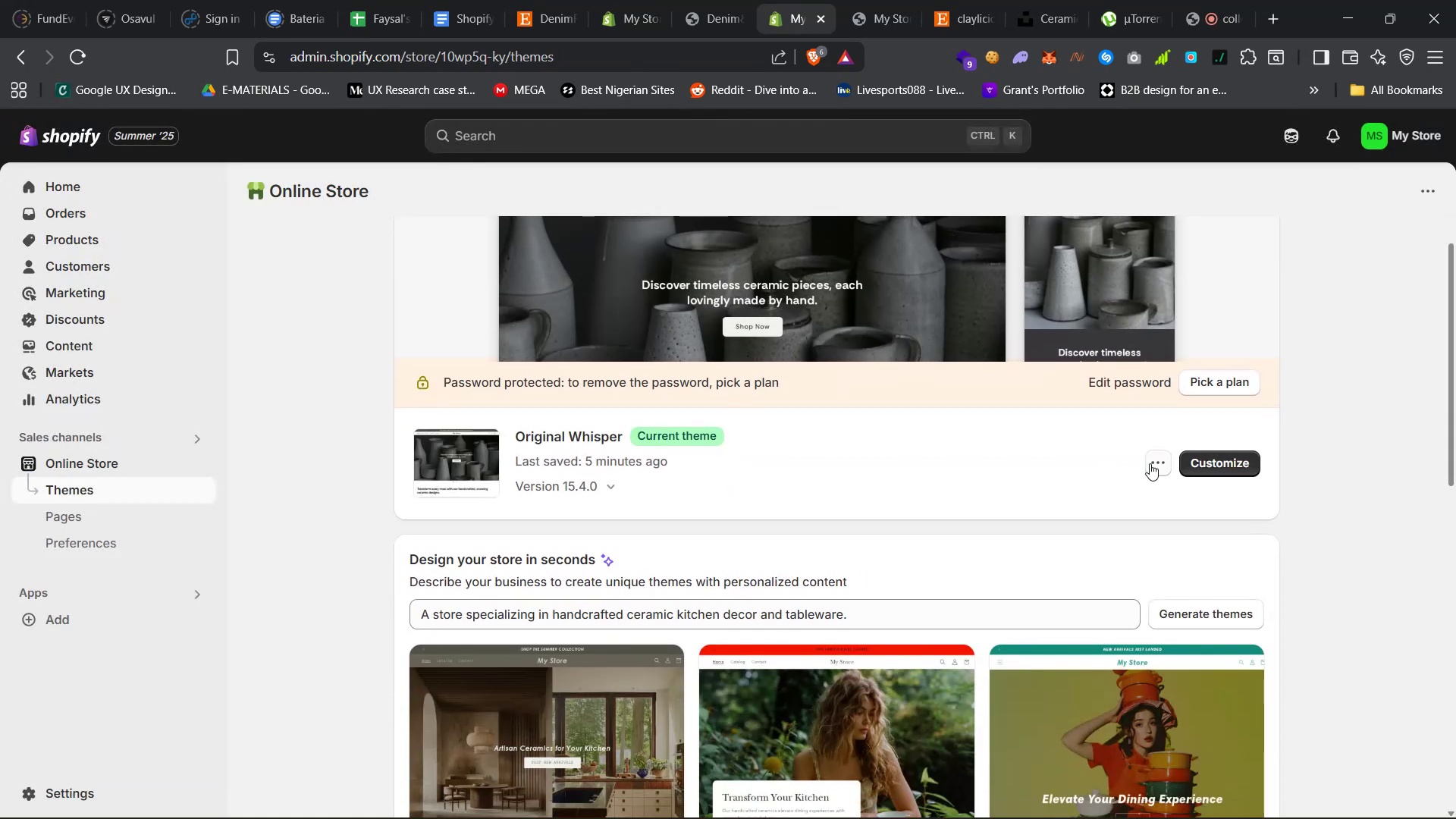 
left_click([1151, 463])
 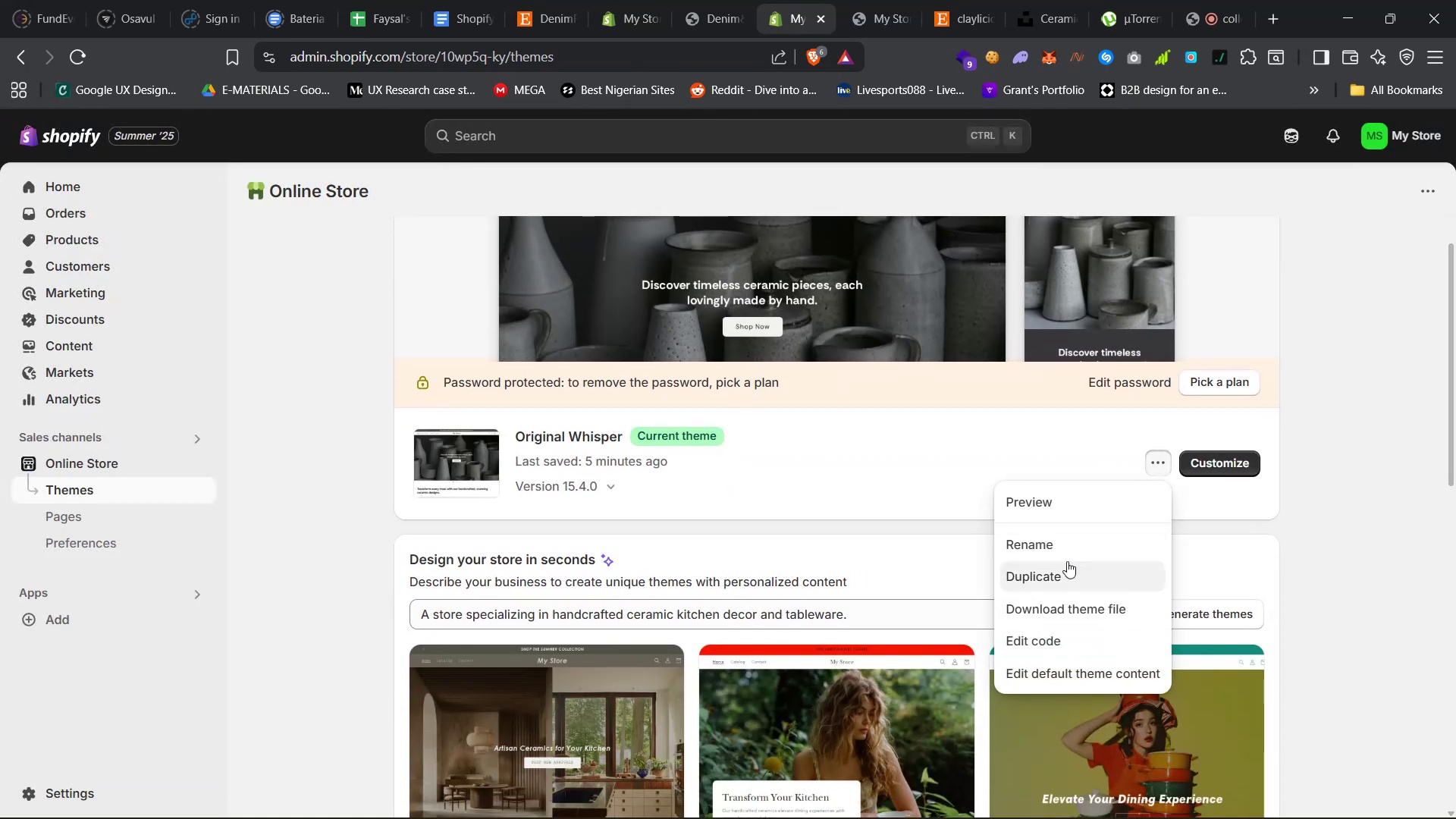 
left_click([1062, 566])
 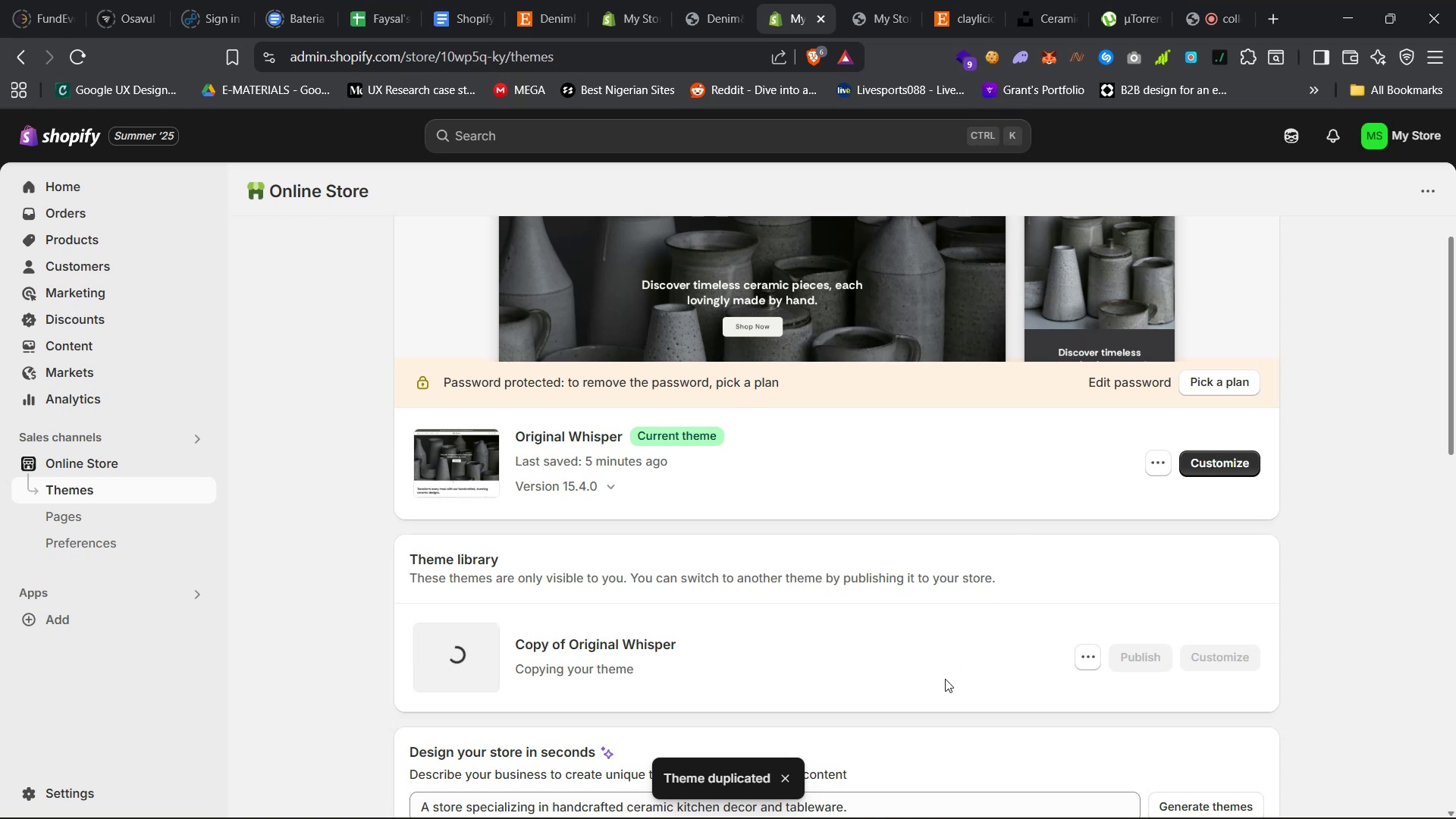 
wait(7.46)
 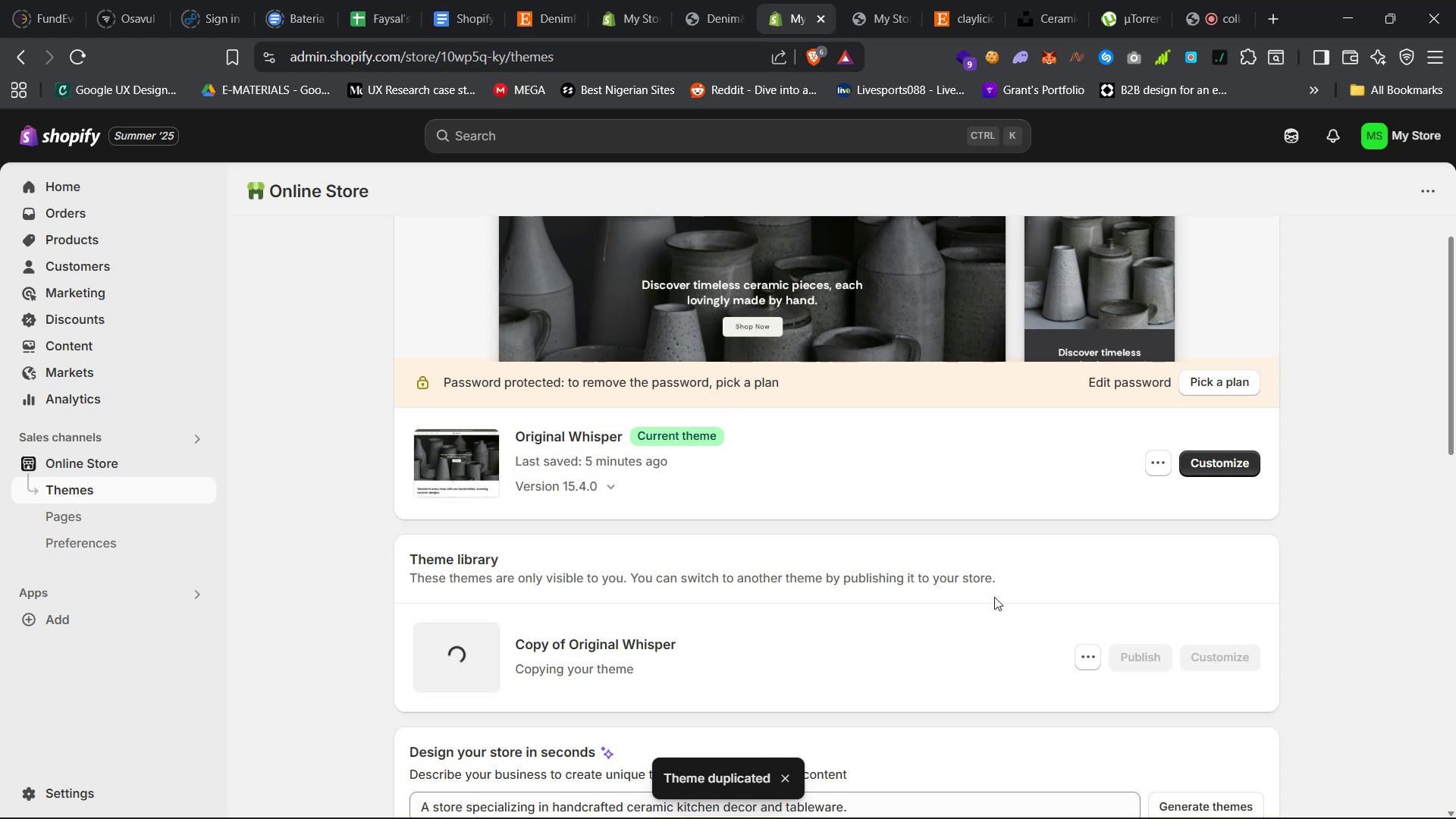 
left_click([1077, 659])
 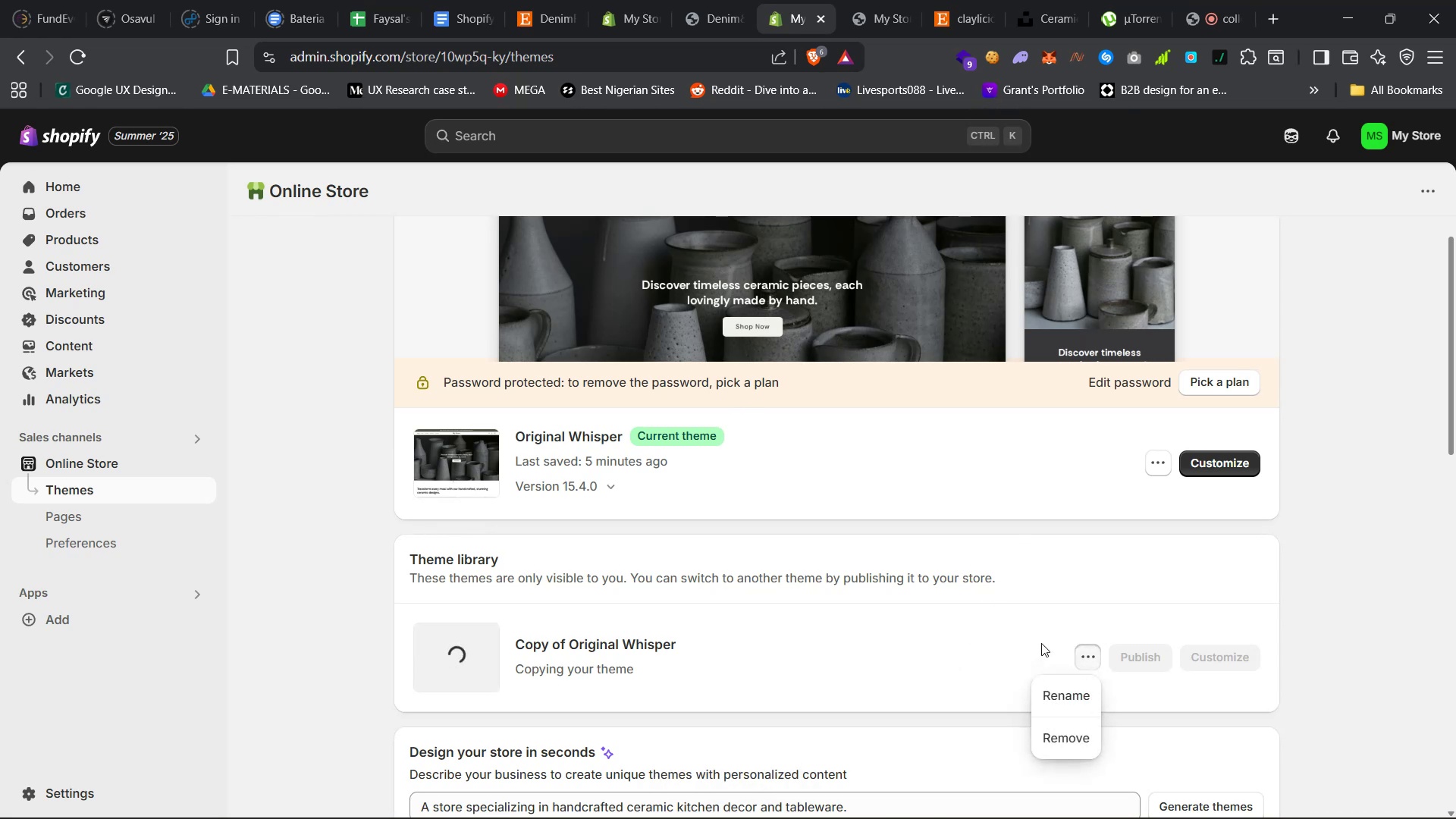 
left_click([1027, 596])
 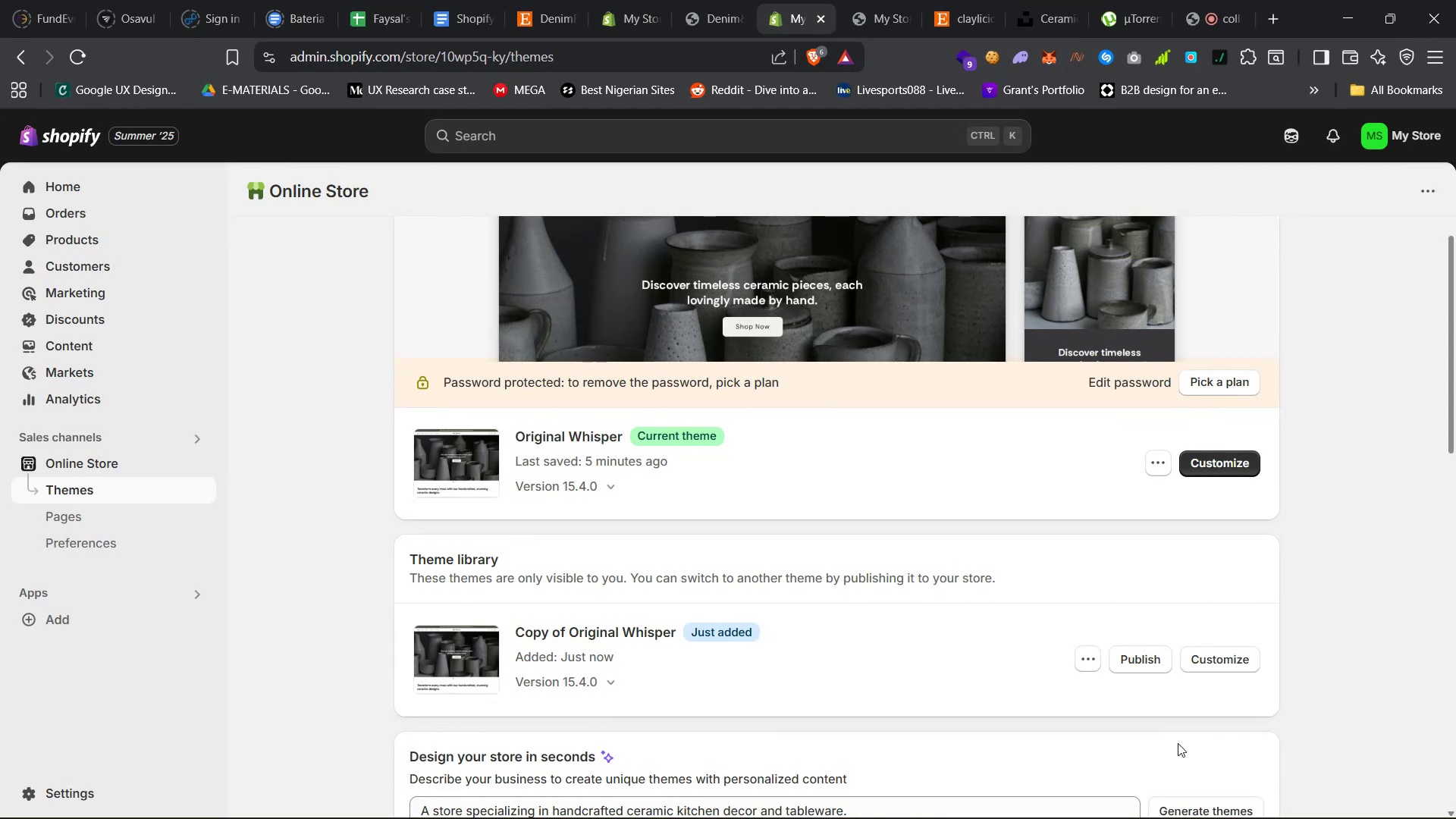 
wait(35.19)
 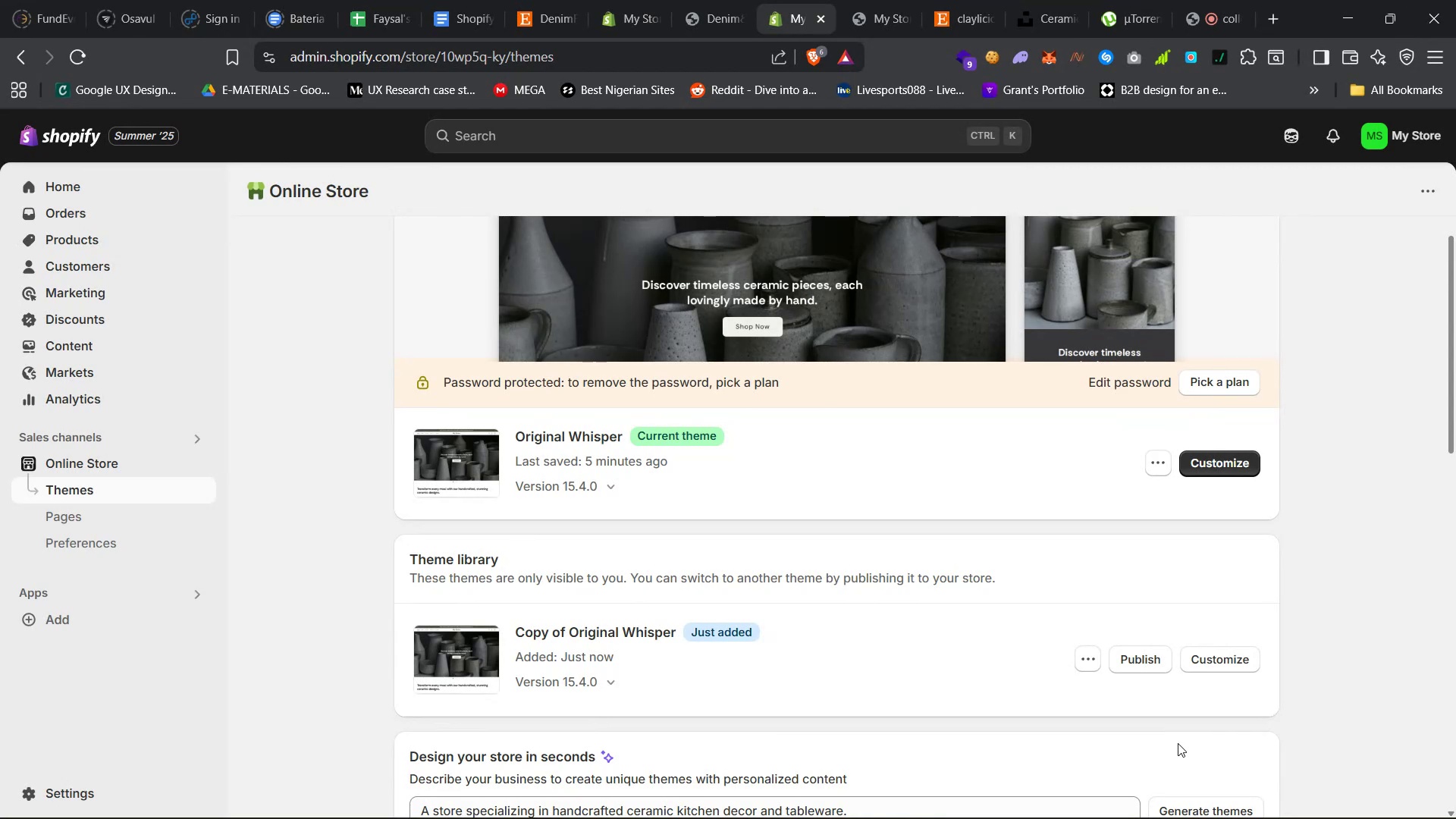 
left_click([1078, 663])
 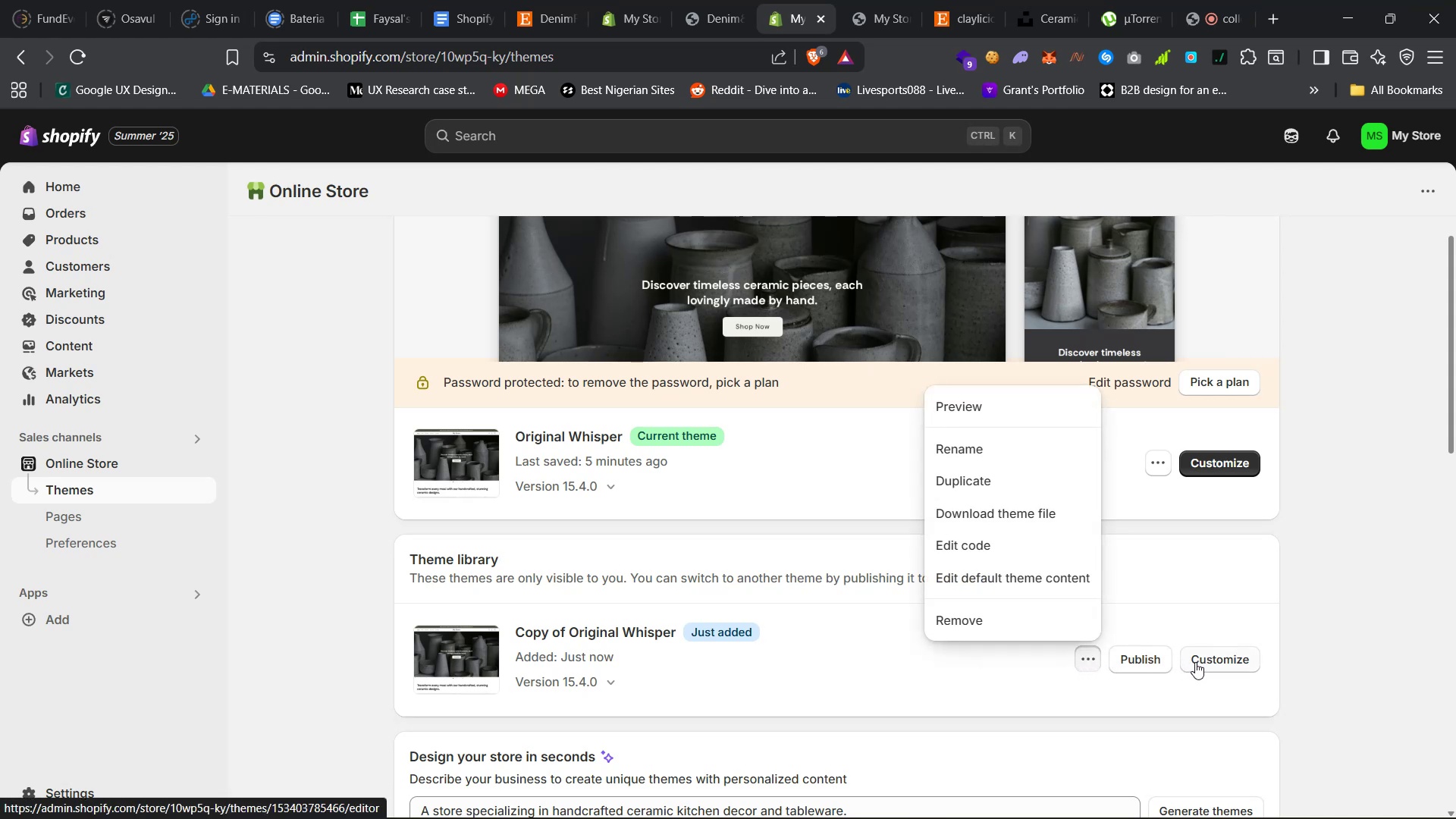 
left_click([1195, 662])
 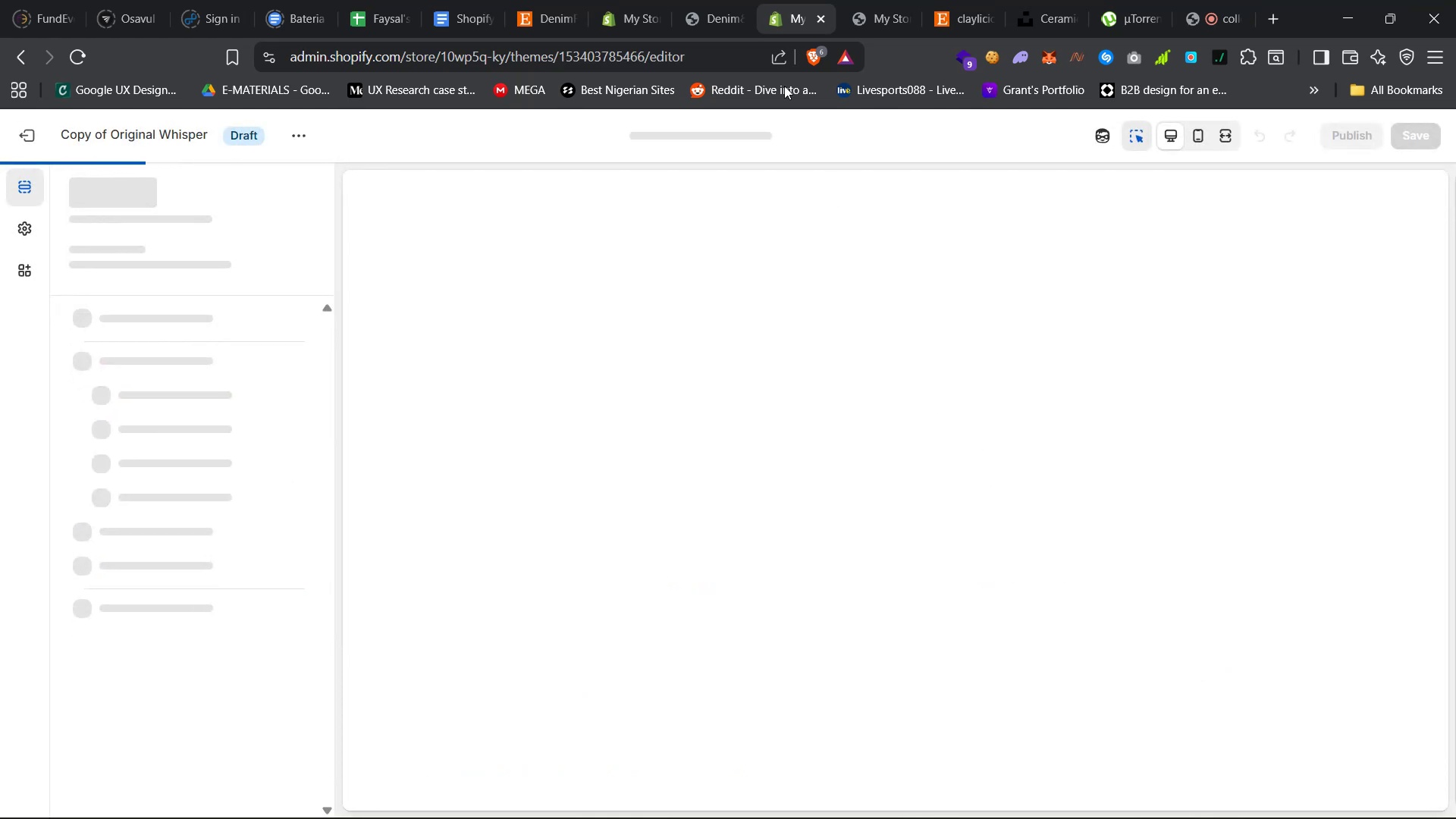 
left_click([703, 0])
 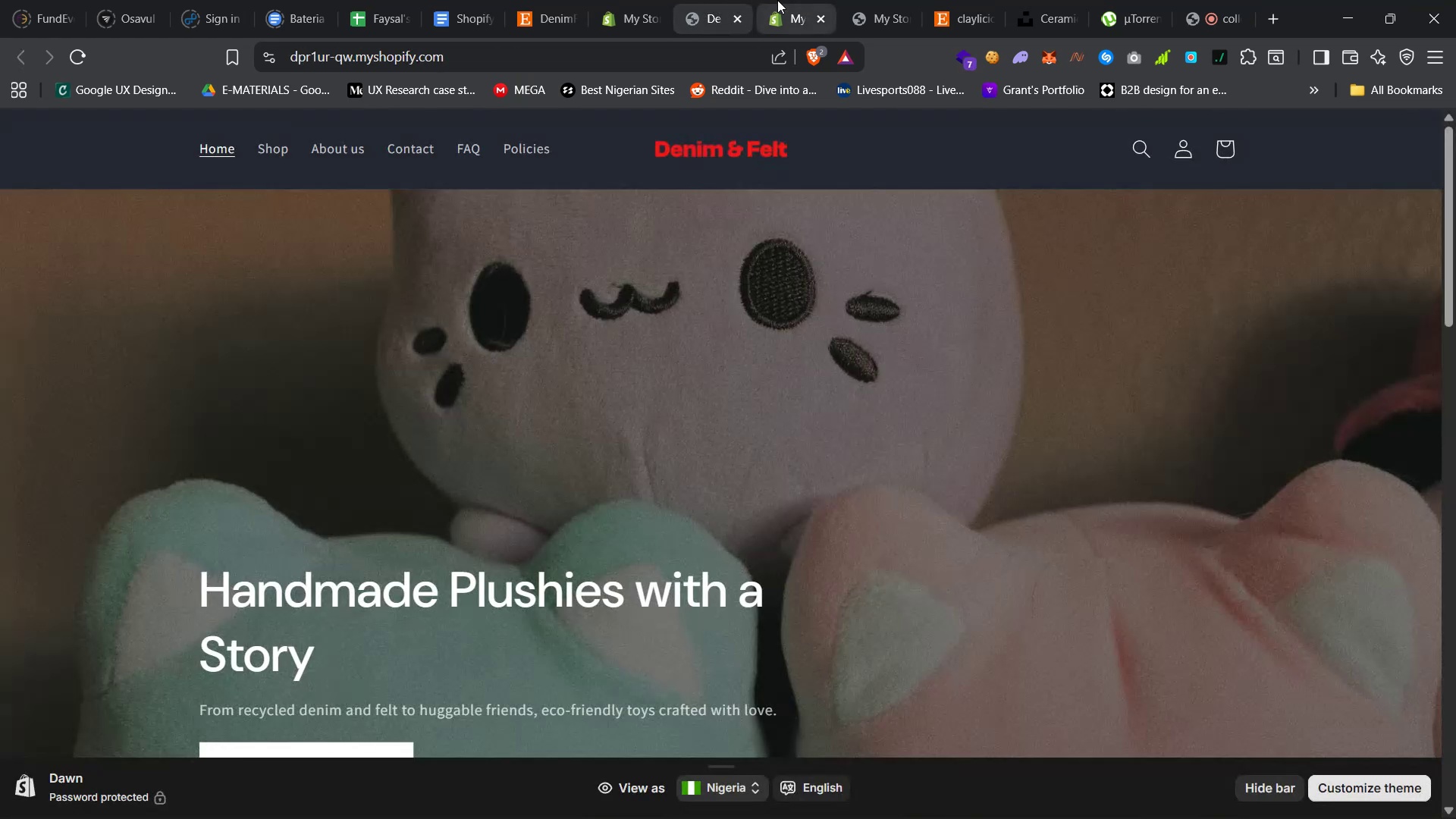 
left_click([779, 0])
 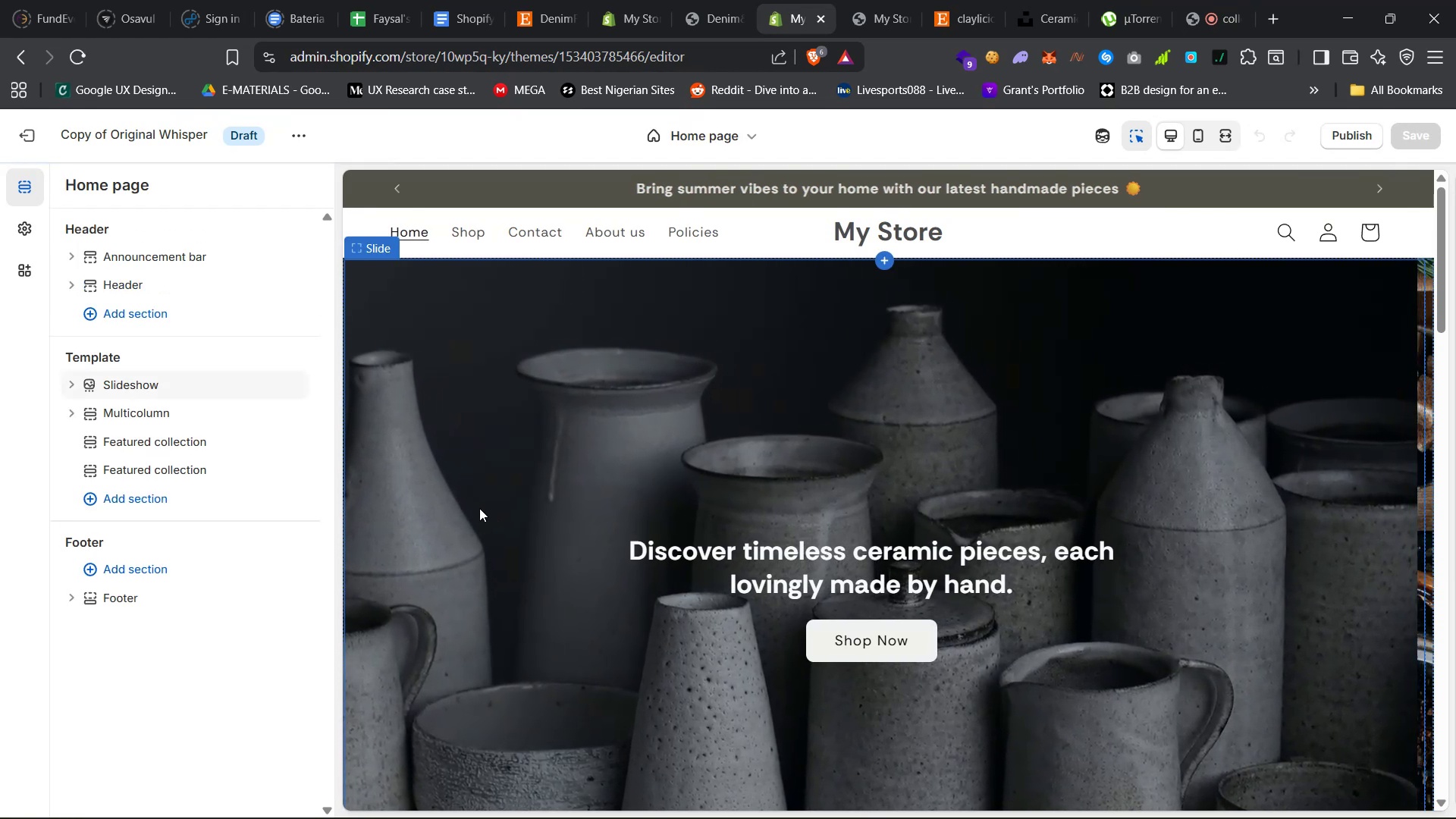 
wait(7.45)
 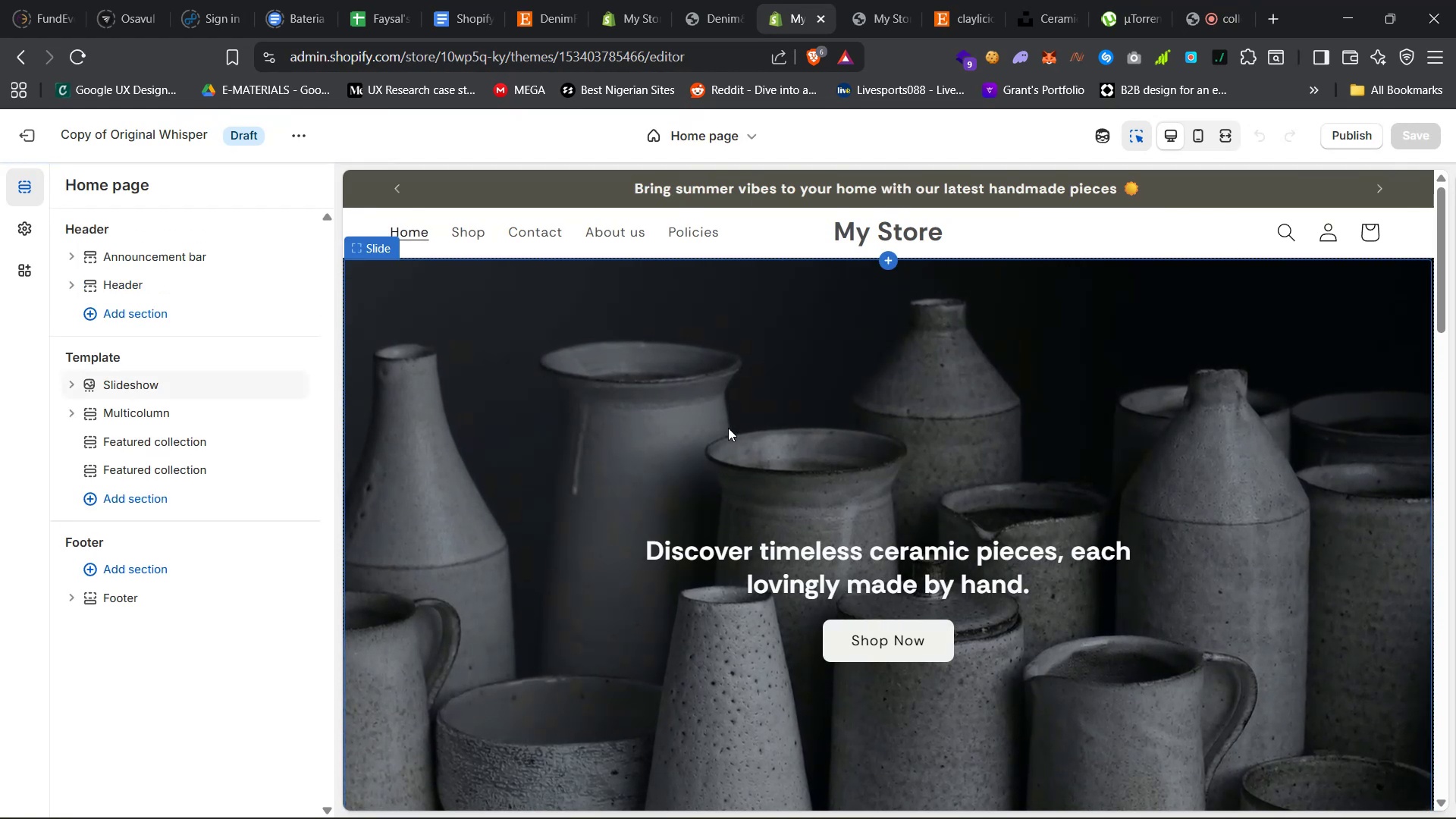 
left_click([20, 265])
 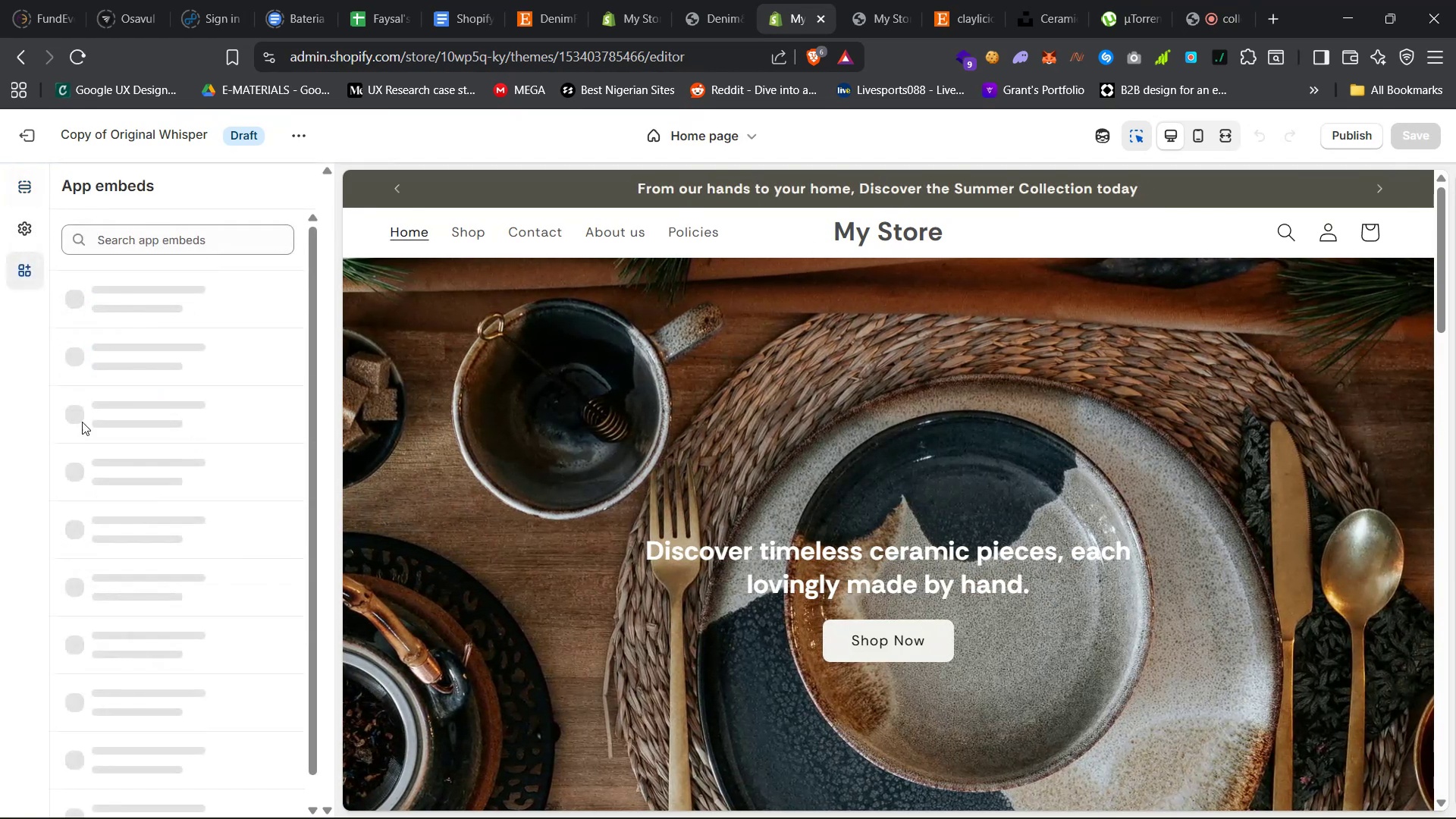 
scroll: coordinate [148, 521], scroll_direction: down, amount: 51.0
 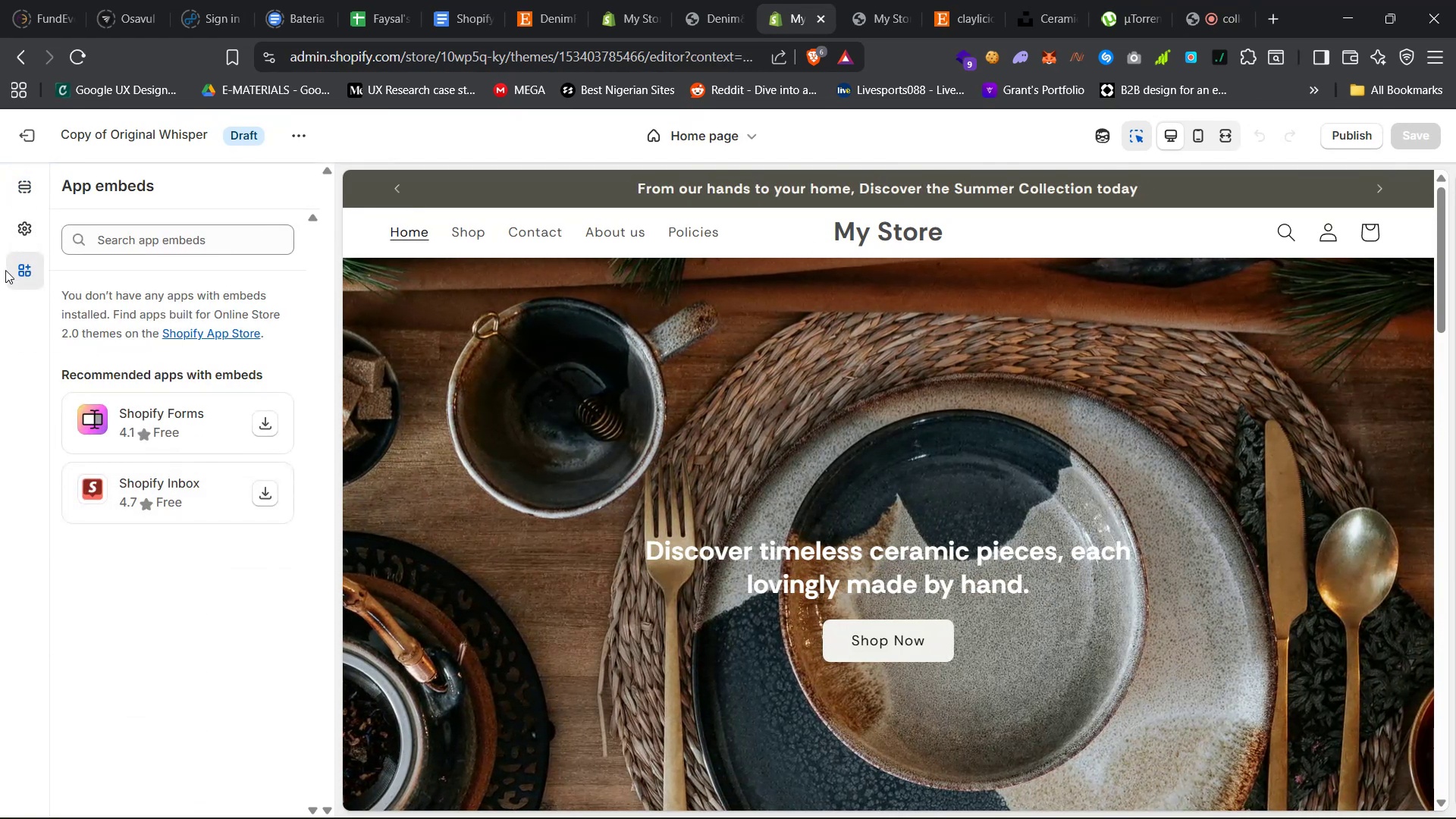 
left_click([13, 230])
 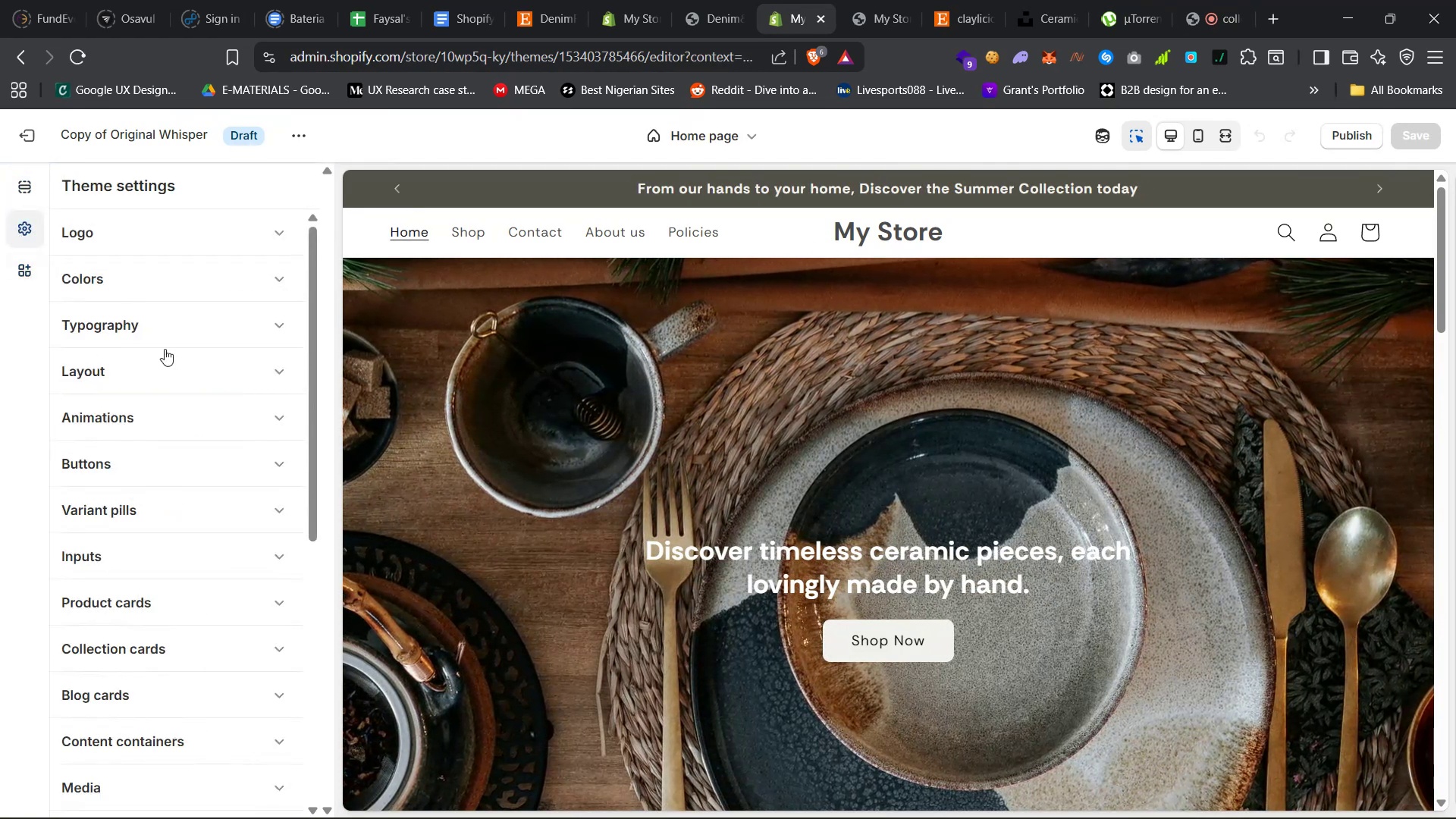 
scroll: coordinate [215, 642], scroll_direction: down, amount: 62.0
 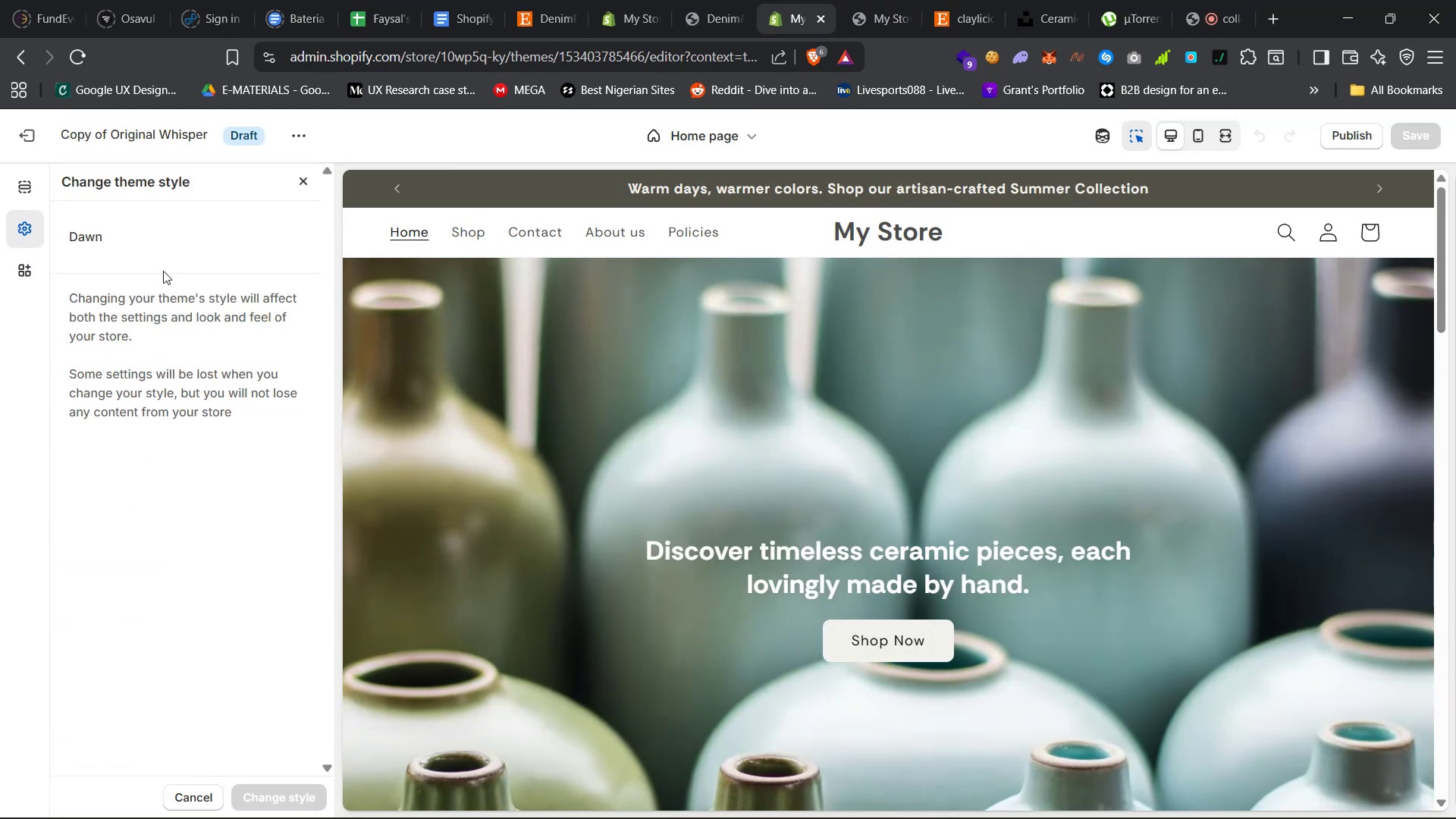 
left_click([180, 237])
 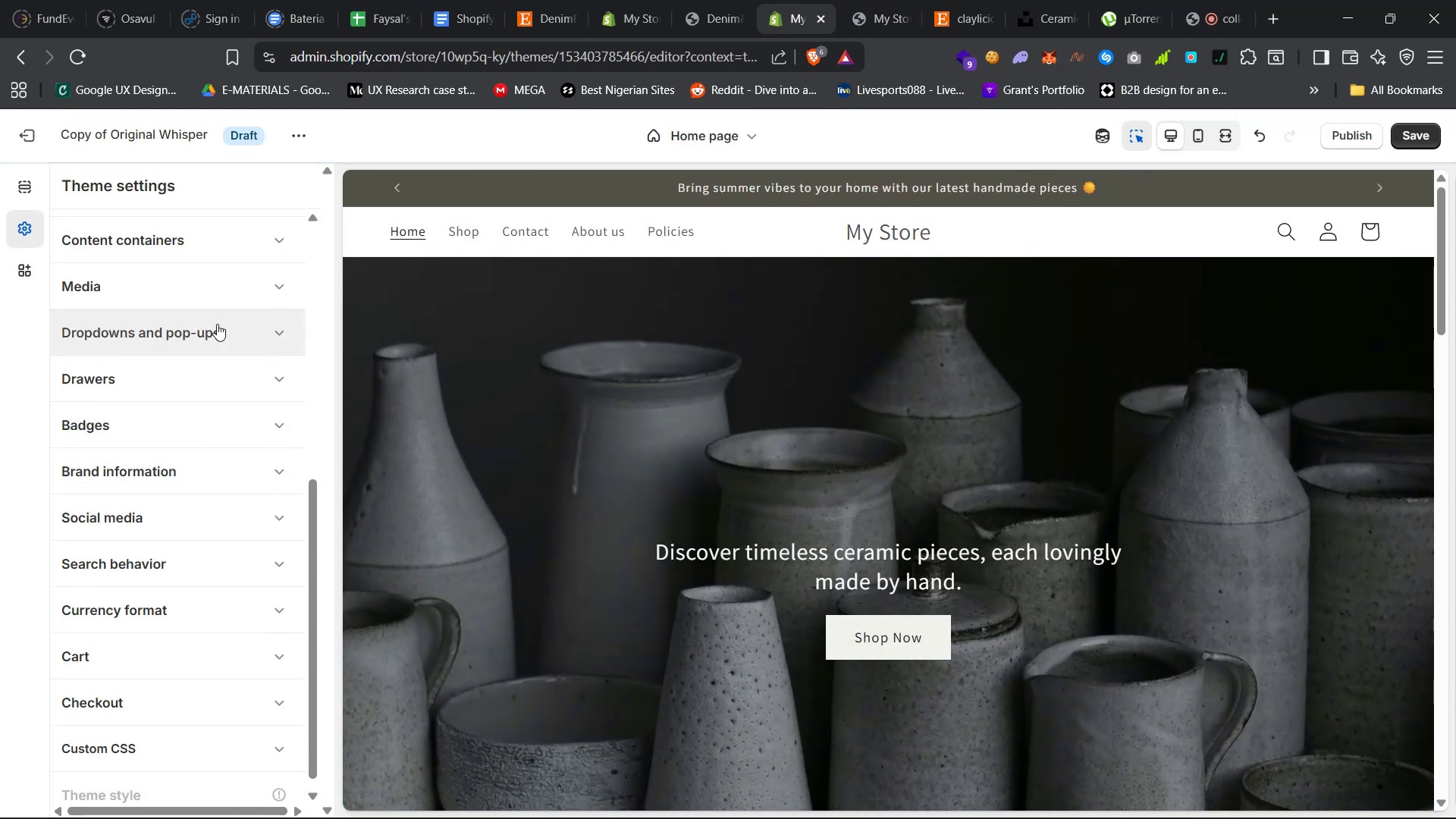 
wait(5.68)
 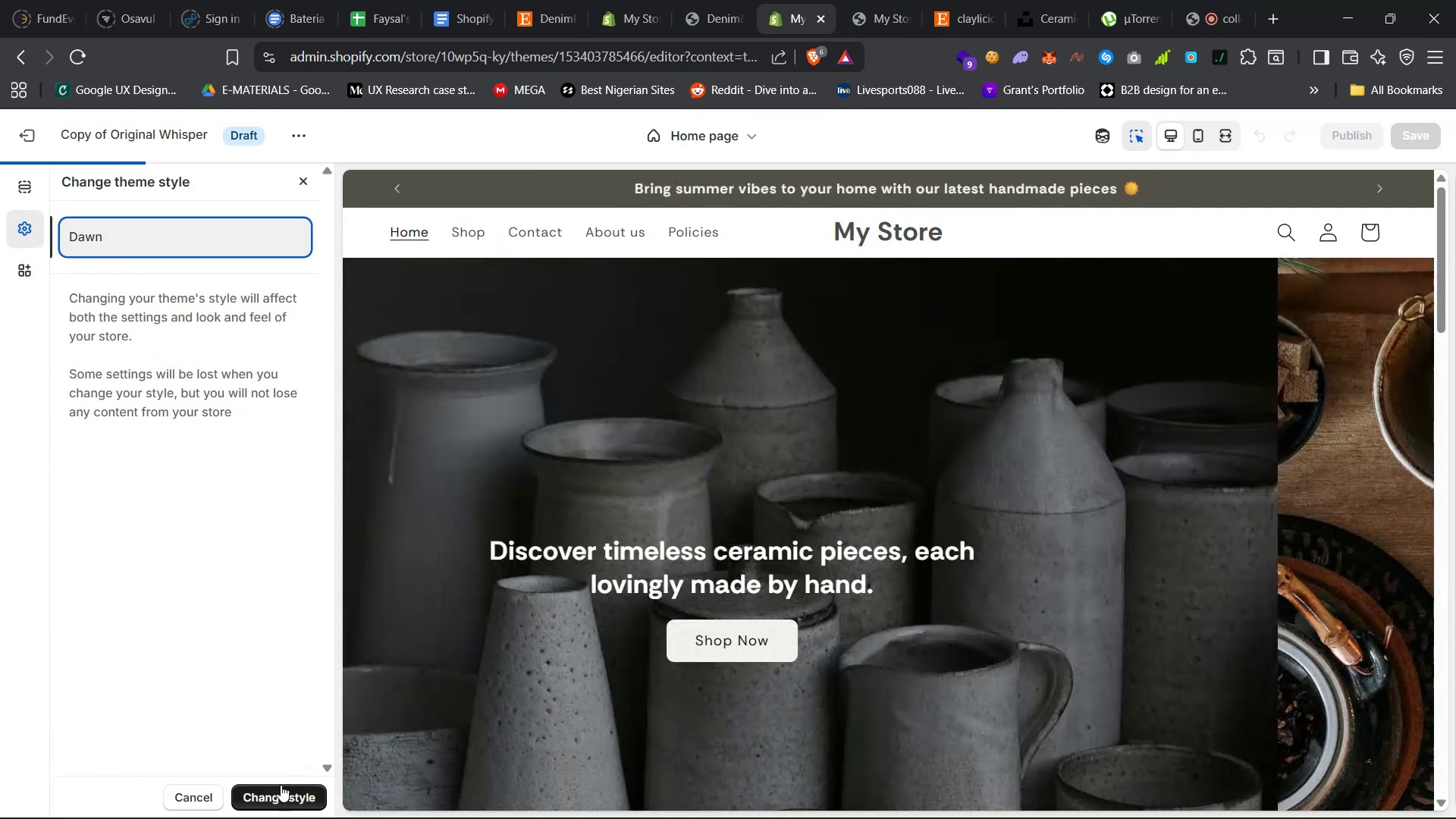 
scroll: coordinate [168, 532], scroll_direction: down, amount: 20.0
 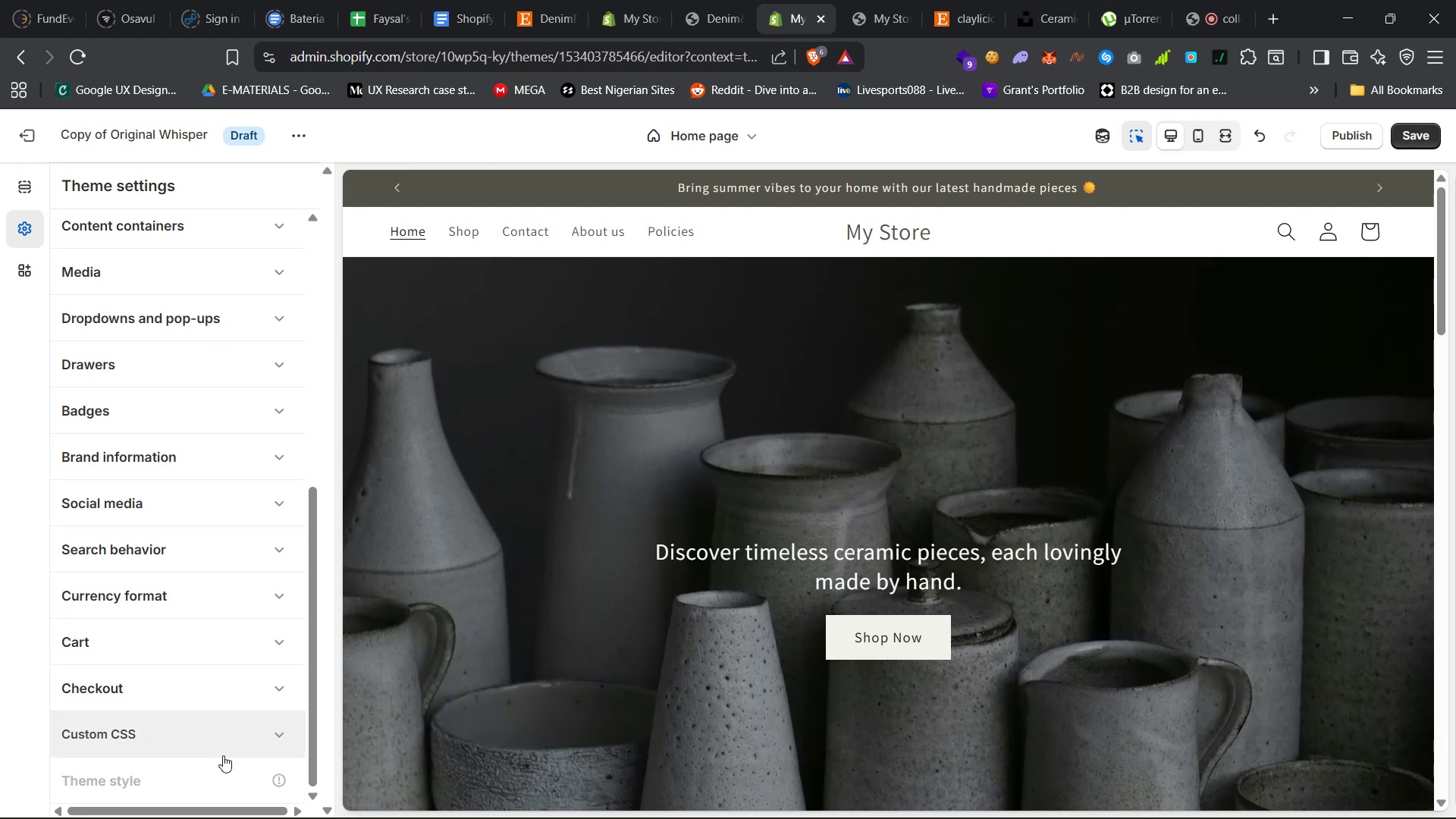 
left_click([218, 773])
 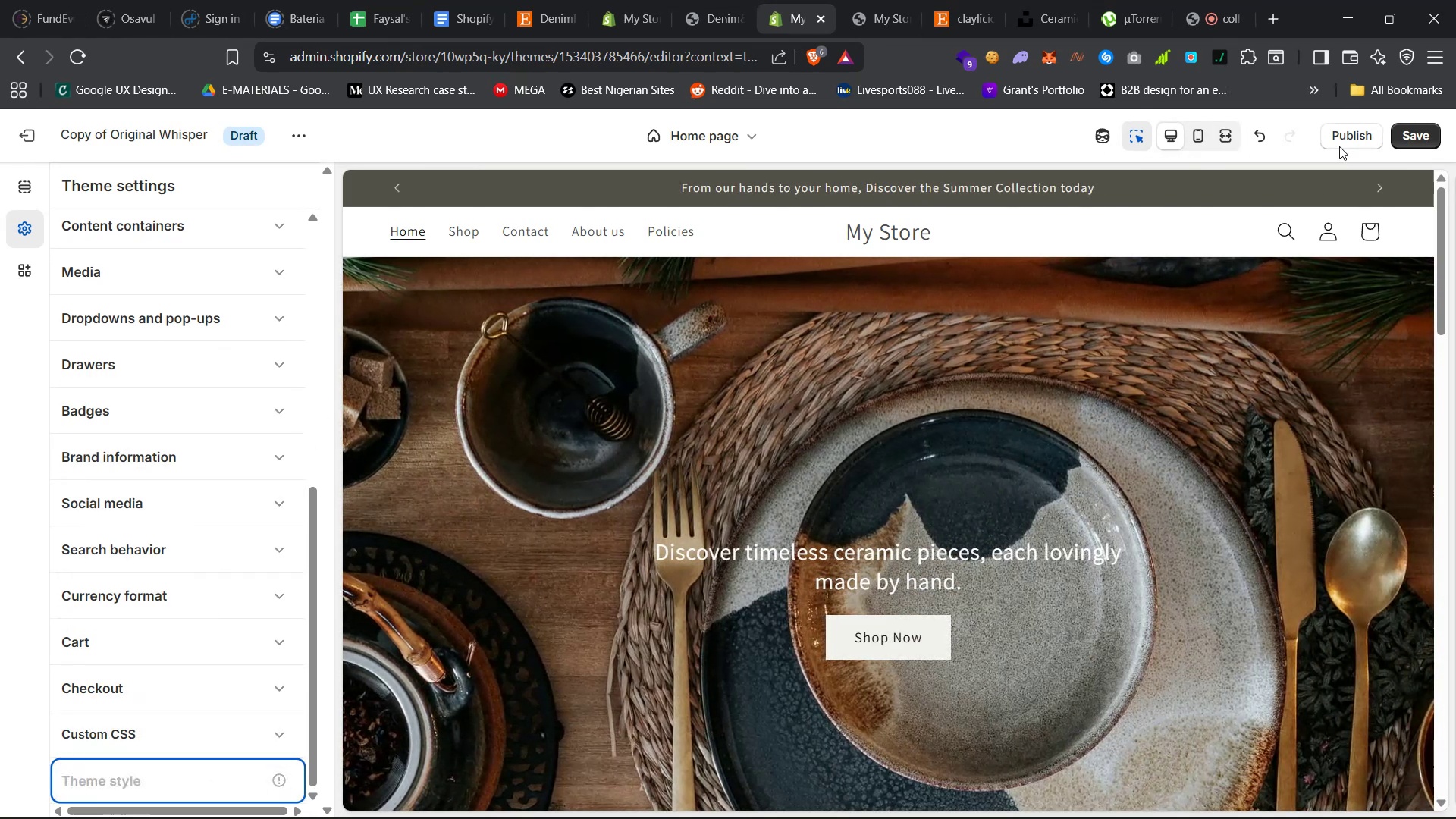 
left_click([1414, 133])
 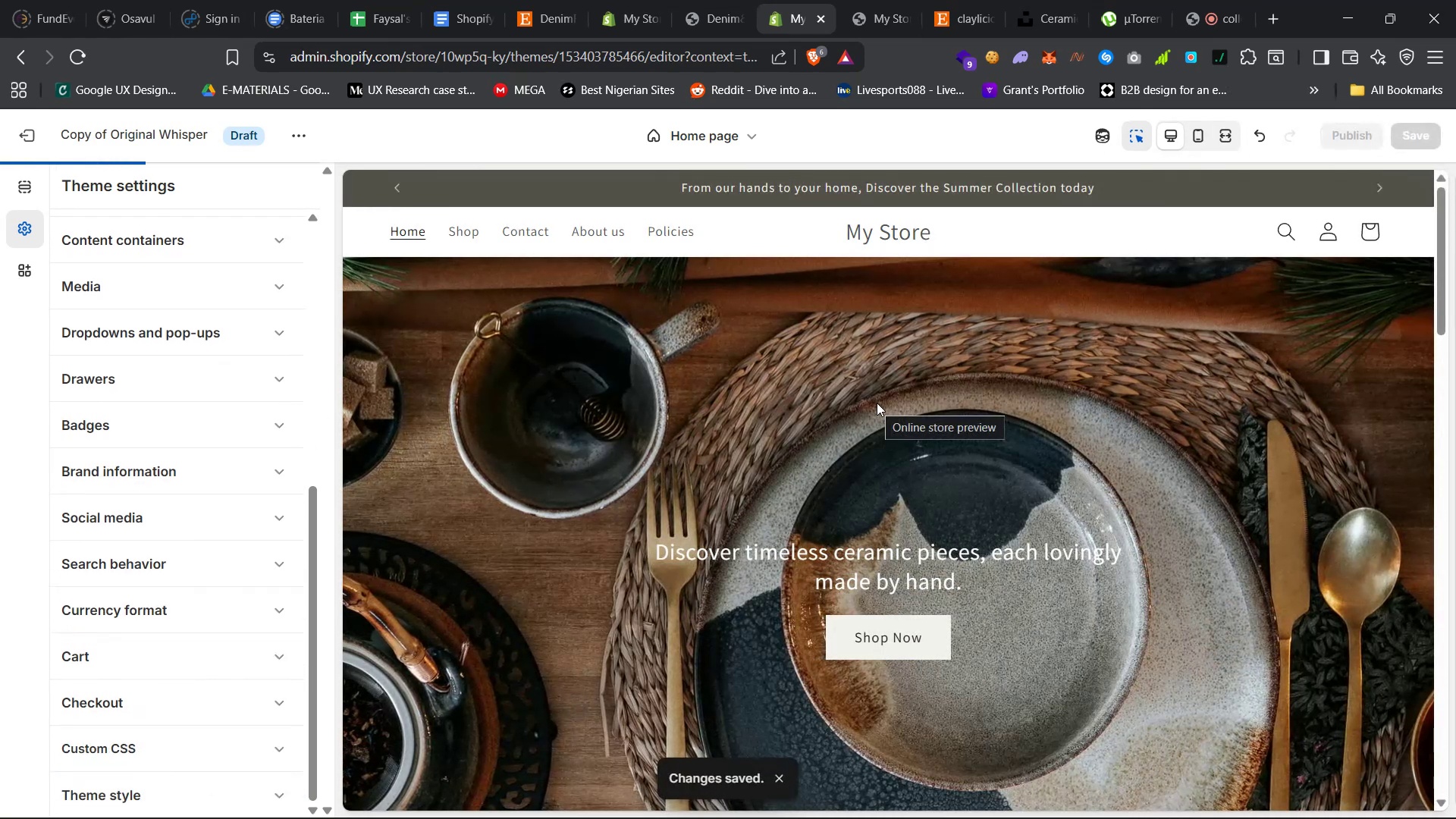 
scroll: coordinate [959, 469], scroll_direction: down, amount: 67.0
 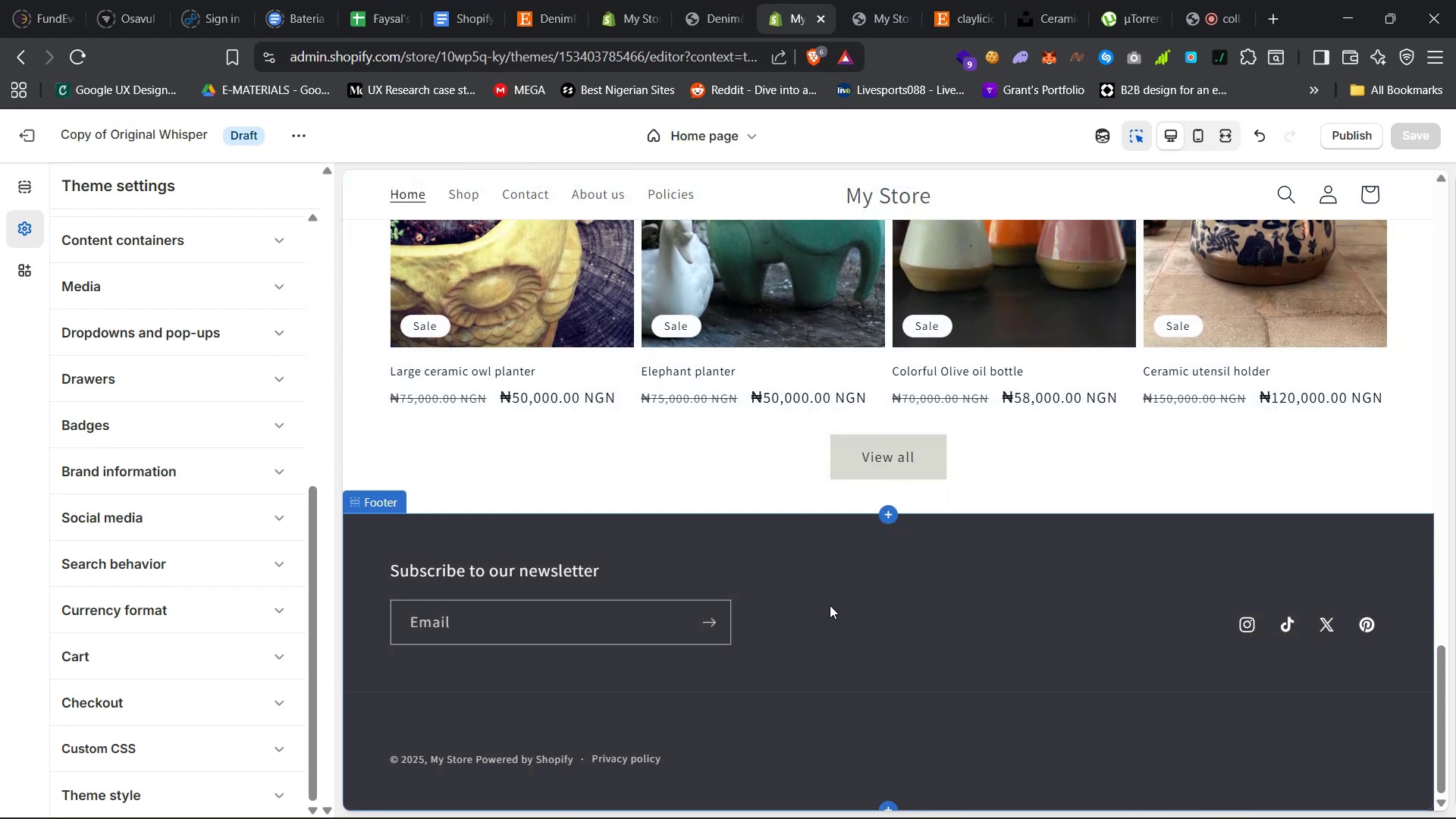 
scroll: coordinate [795, 617], scroll_direction: up, amount: 74.0
 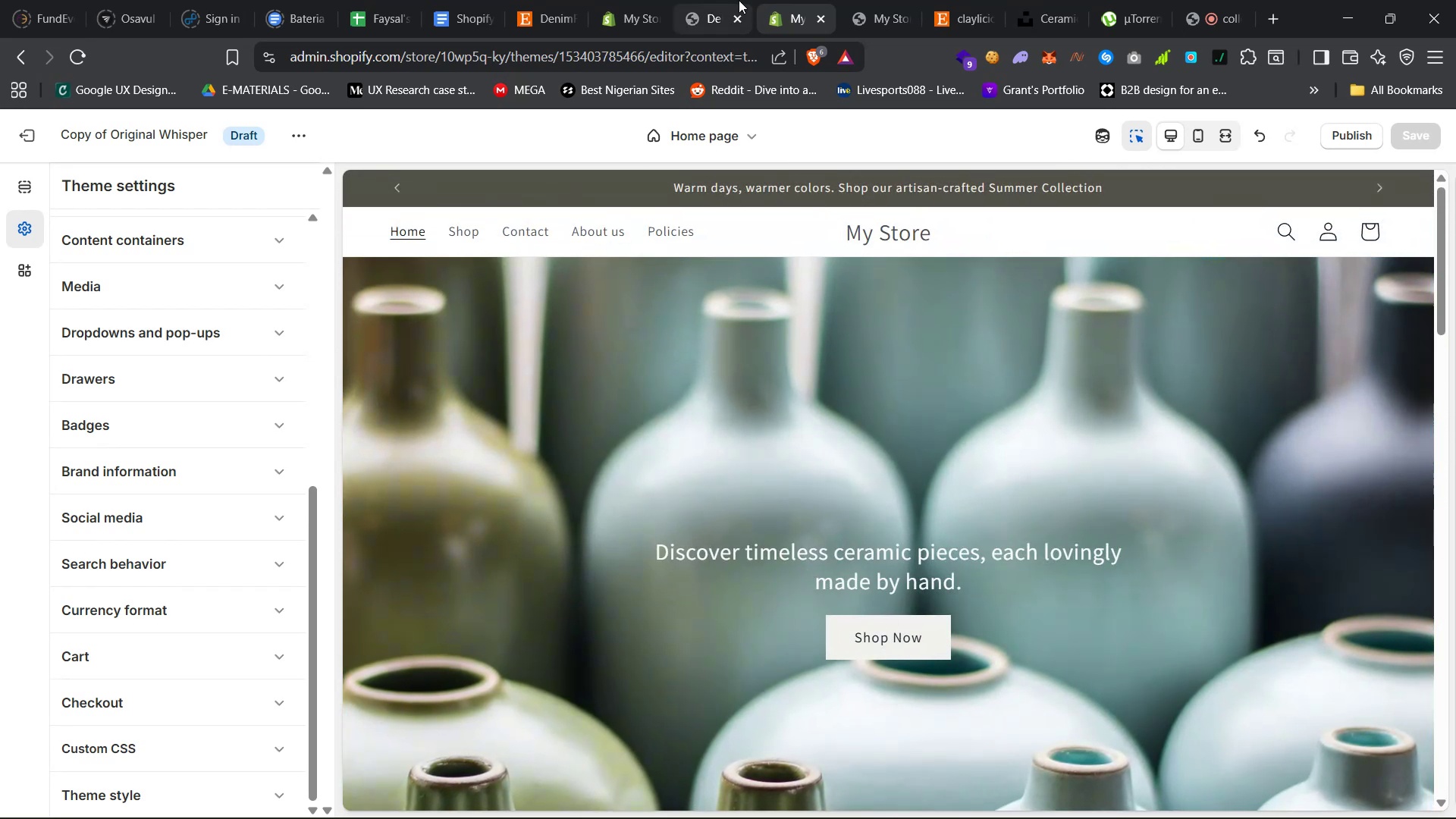 
left_click([698, 0])
 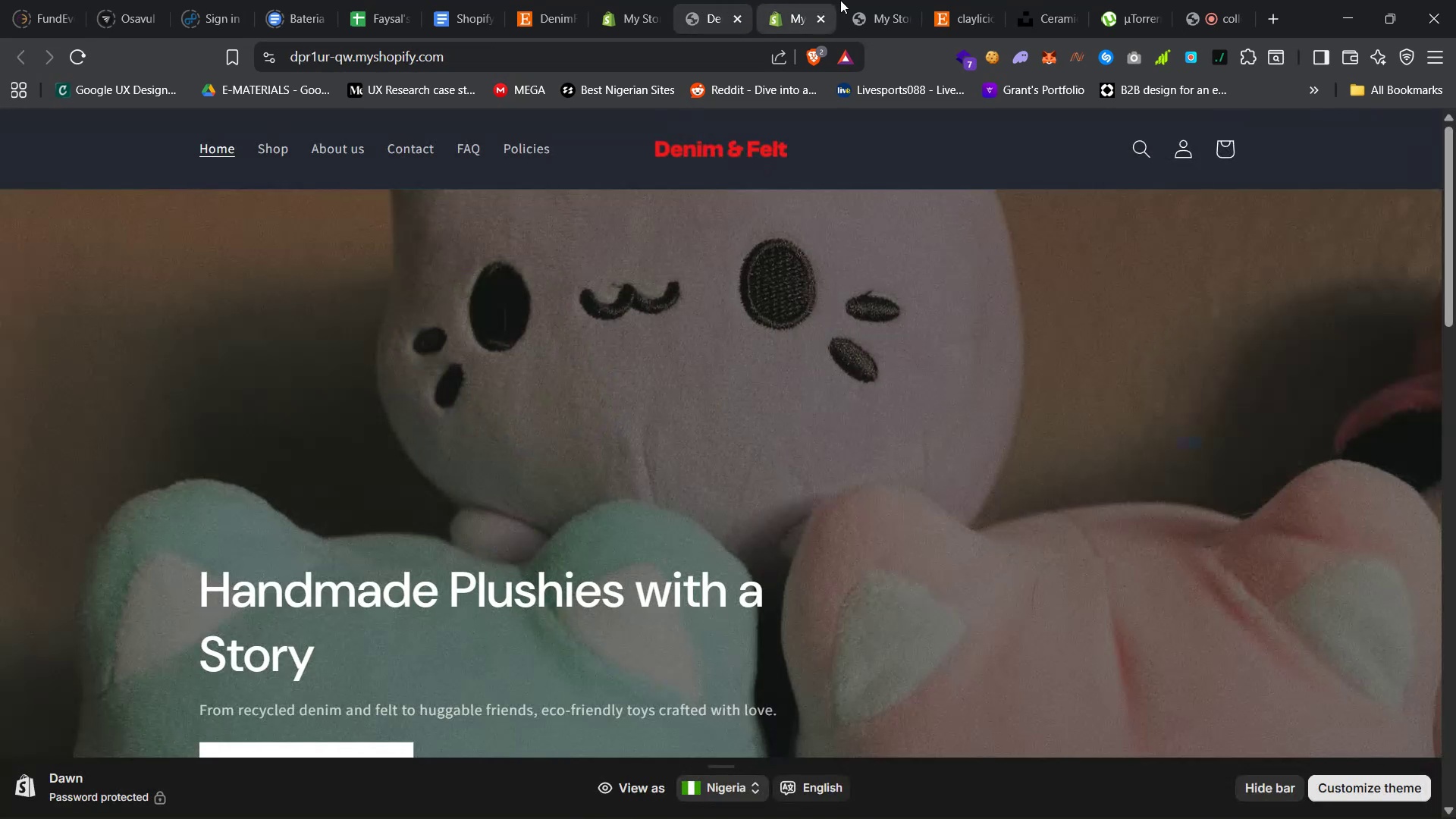 
left_click([867, 0])
 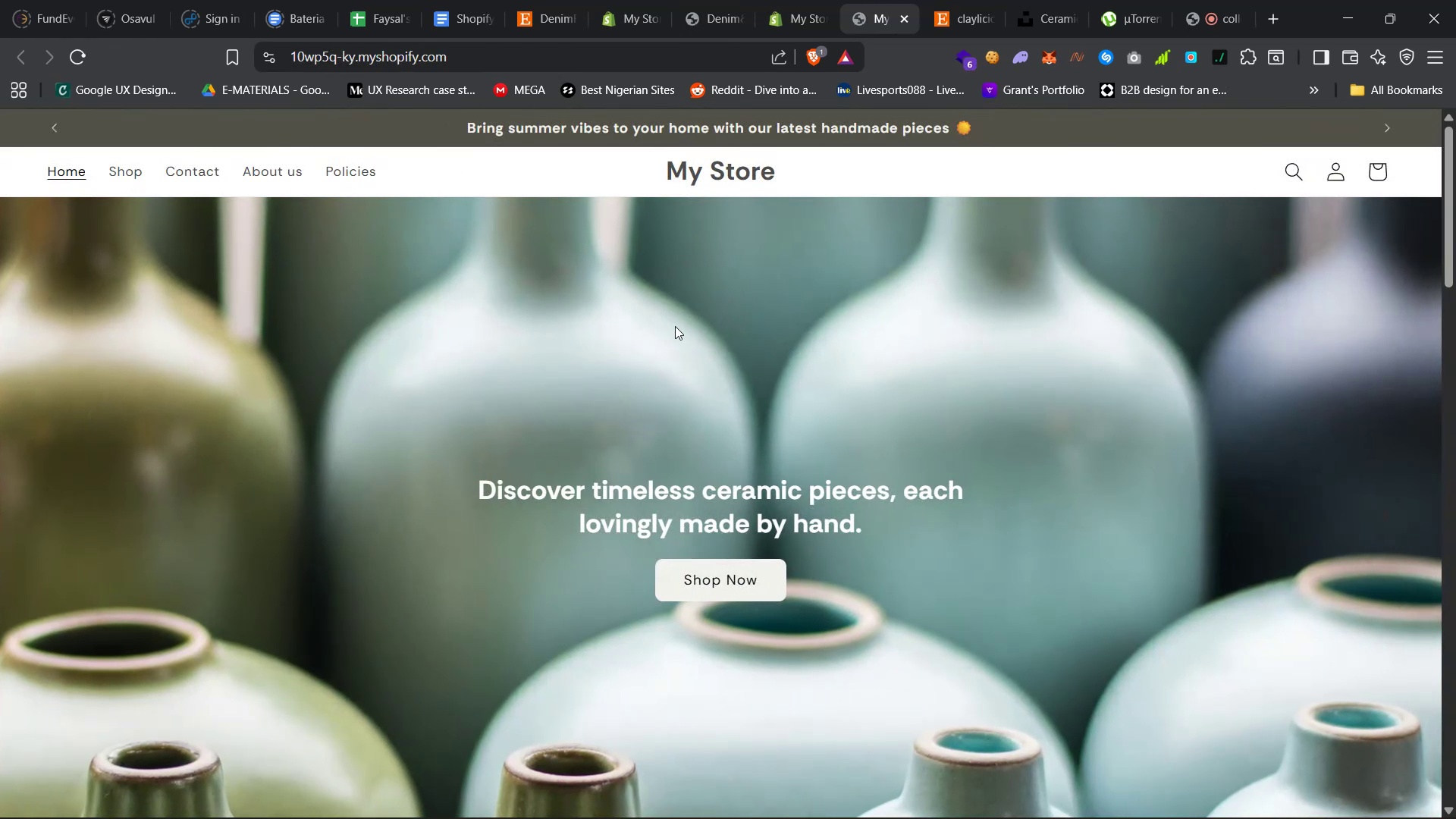 
left_click([808, 0])
 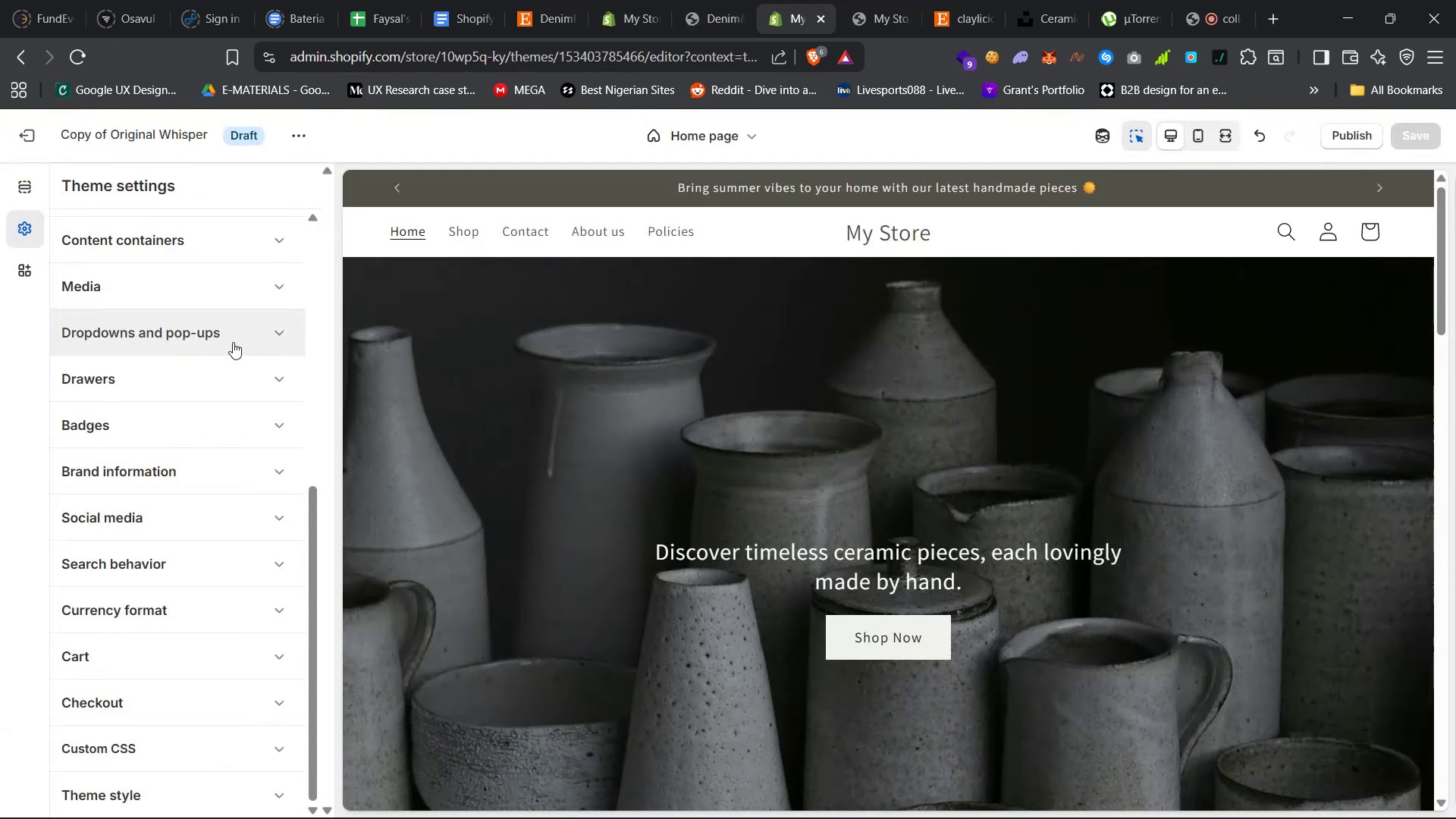 
scroll: coordinate [190, 361], scroll_direction: up, amount: 20.0
 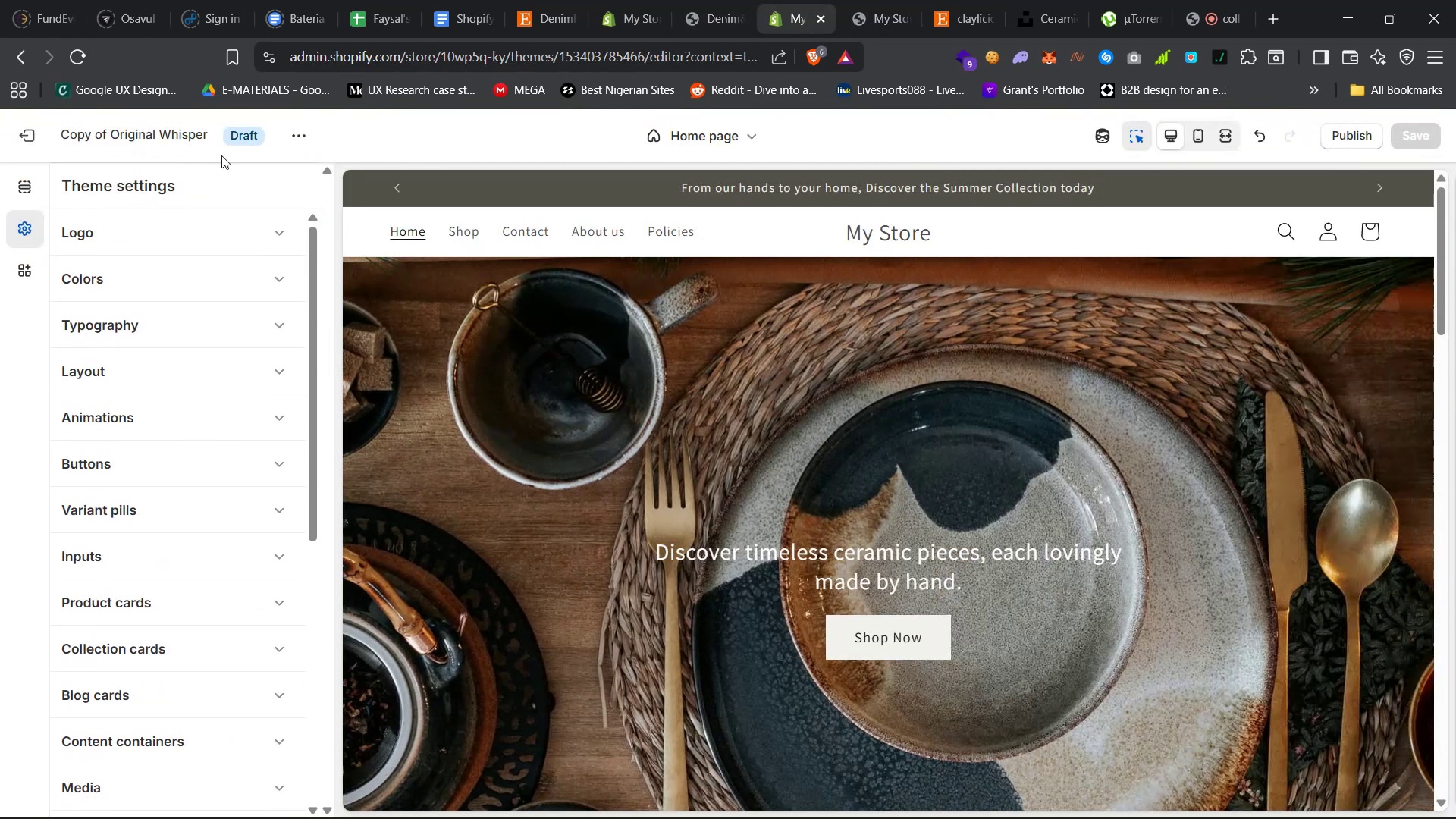 
left_click([30, 180])
 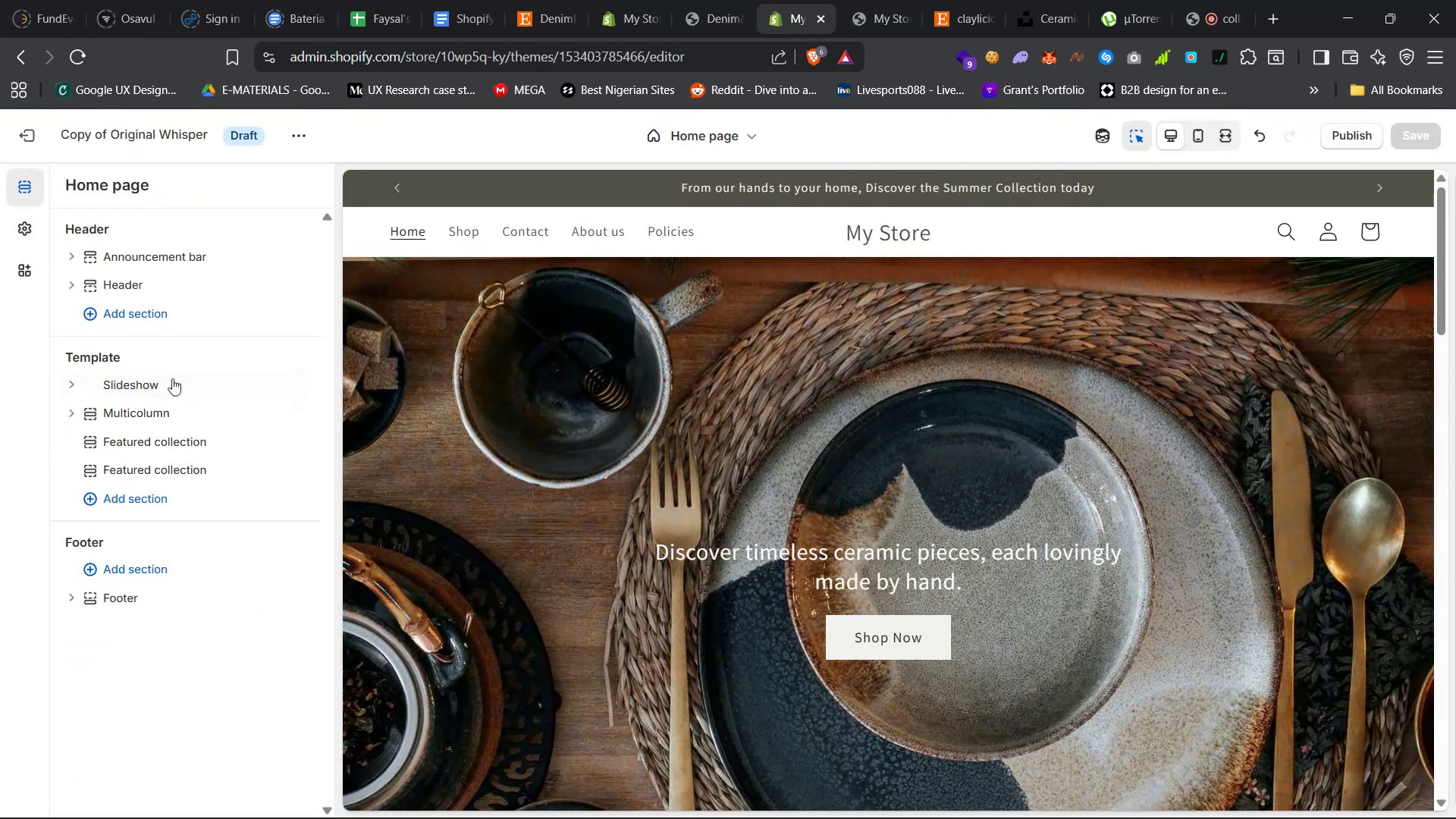 
left_click([687, 378])
 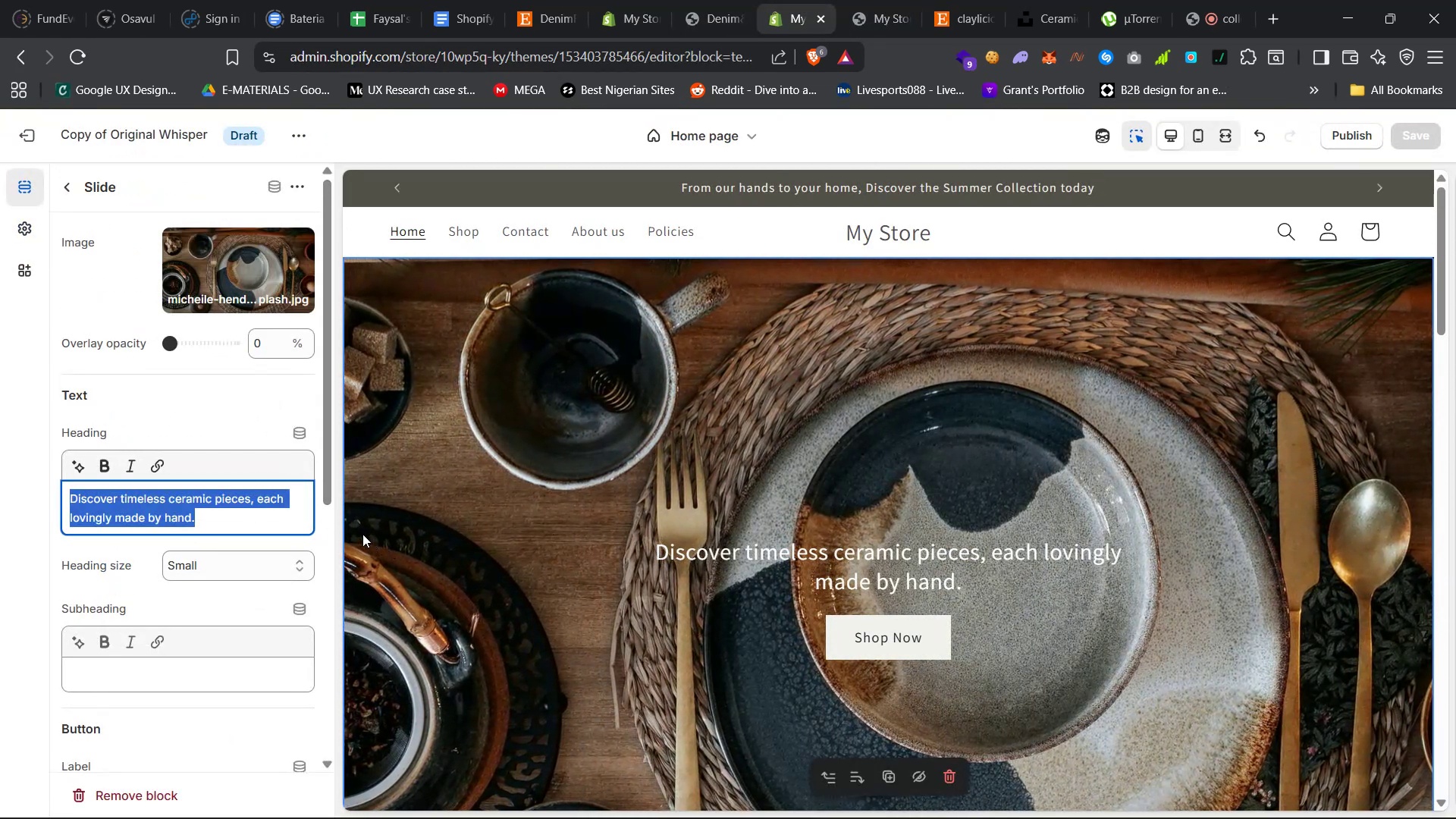 
scroll: coordinate [216, 549], scroll_direction: down, amount: 30.0
 